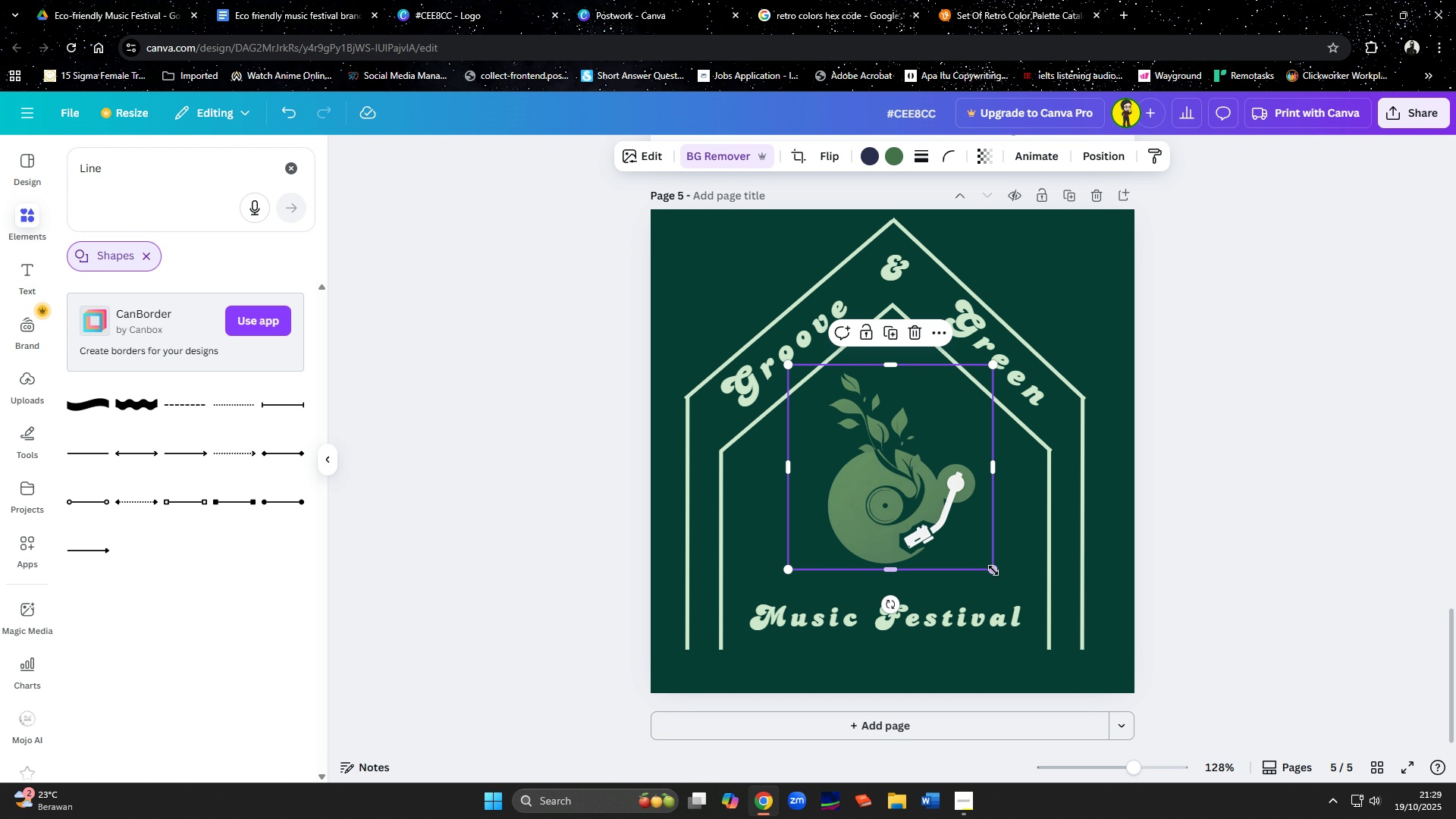 
left_click_drag(start_coordinate=[996, 570], to_coordinate=[1012, 600])
 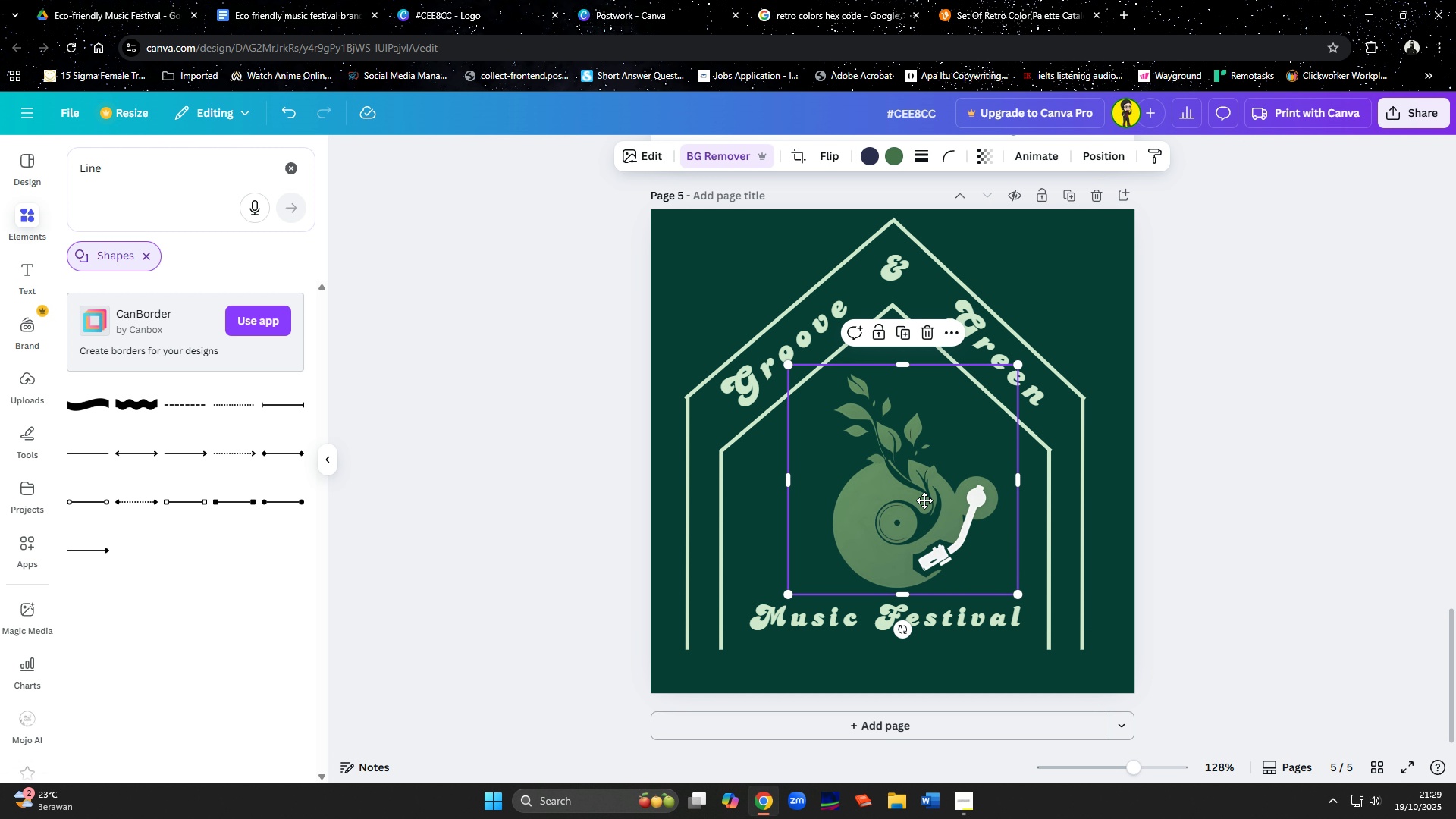 
left_click_drag(start_coordinate=[937, 500], to_coordinate=[918, 504])
 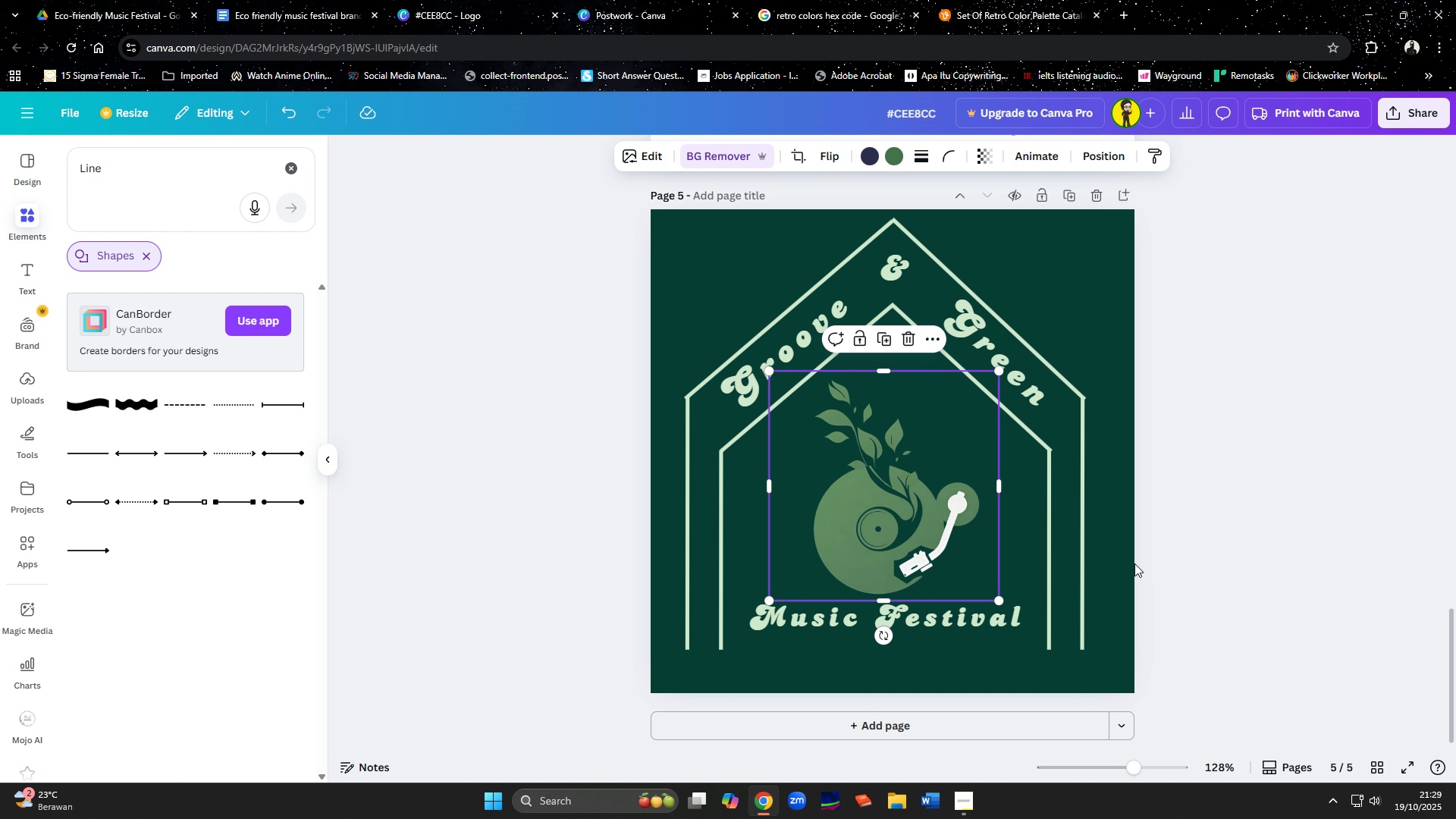 
left_click([1134, 563])
 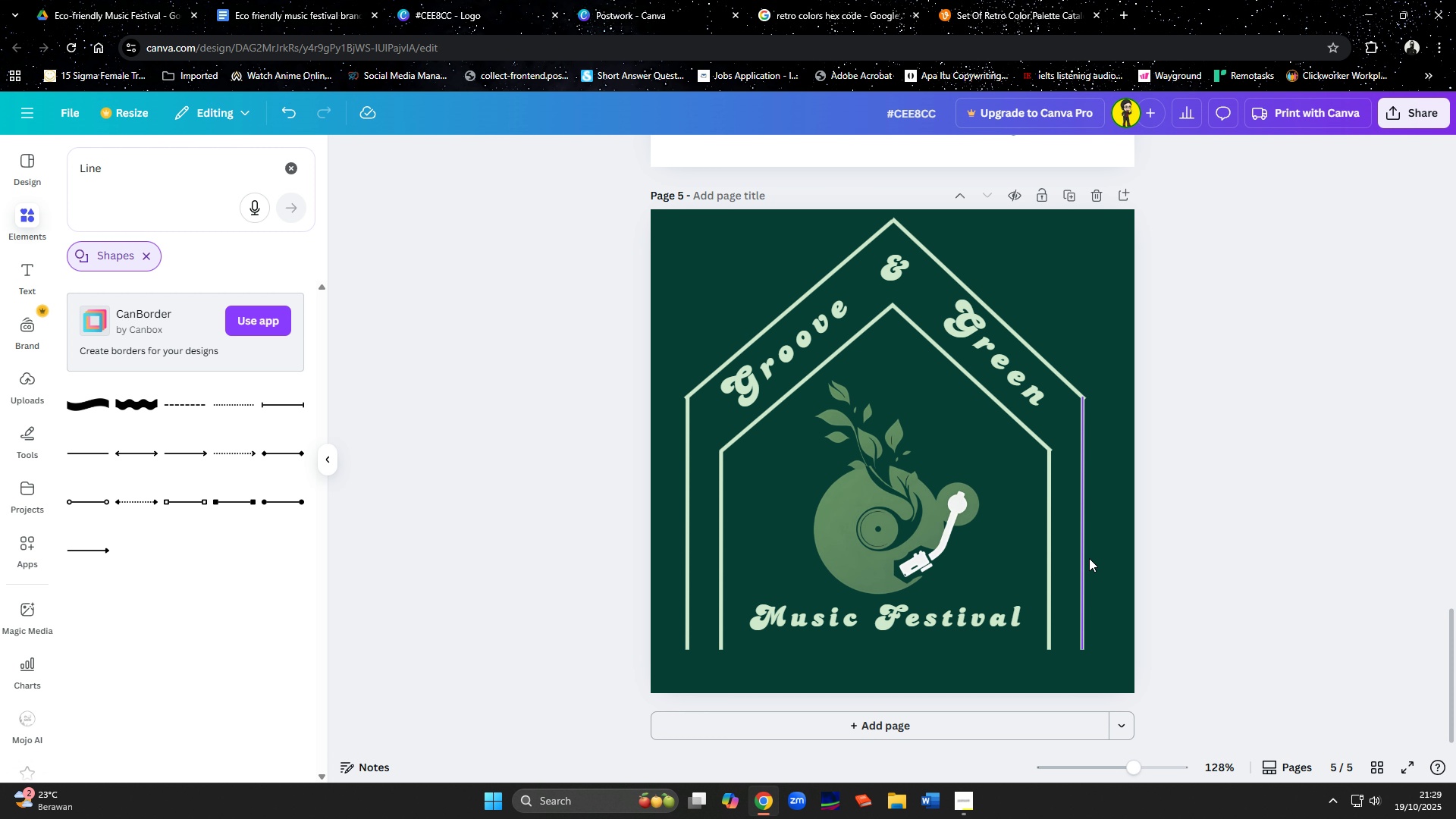 
left_click([1088, 560])
 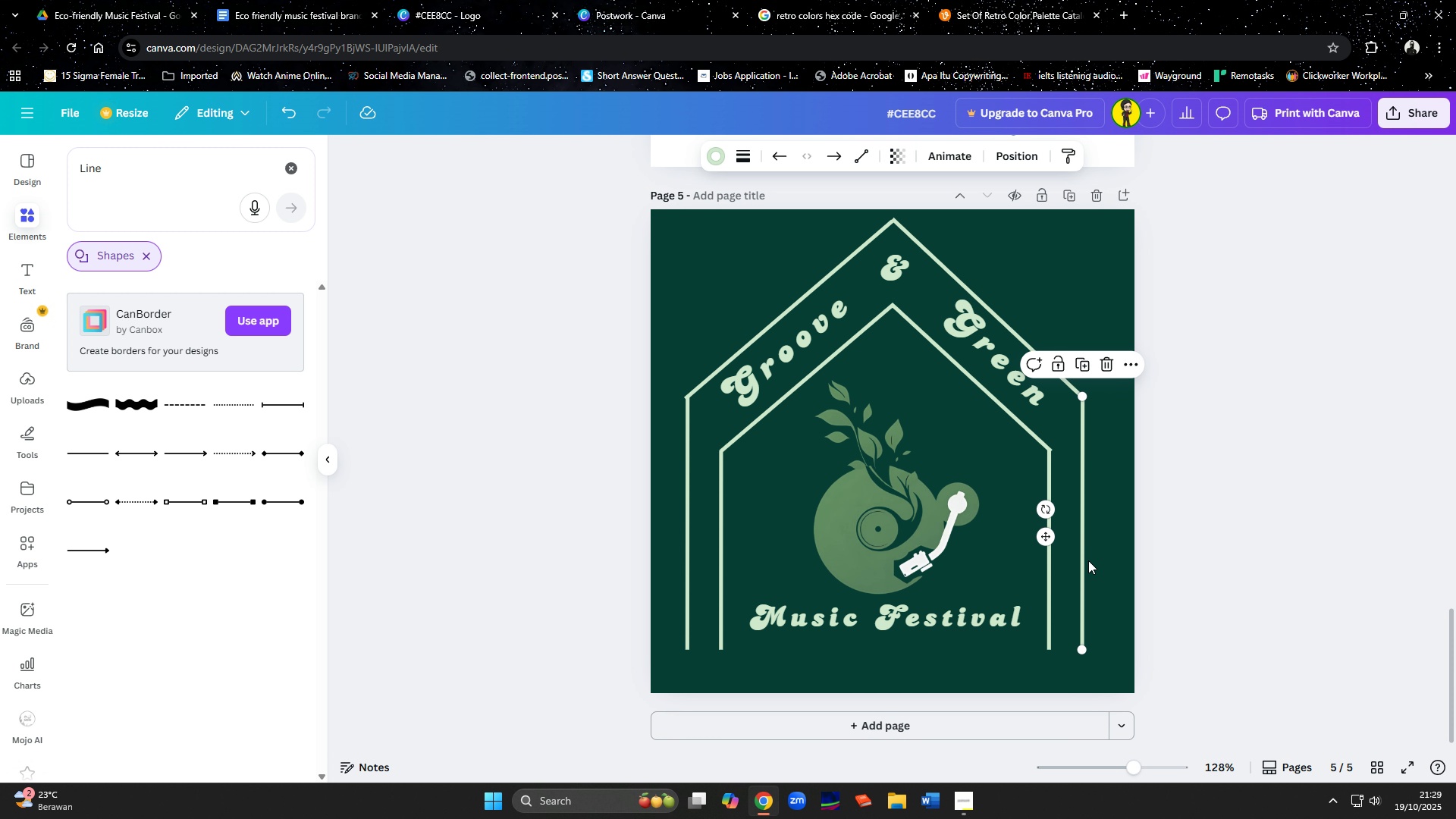 
key(ArrowRight)
 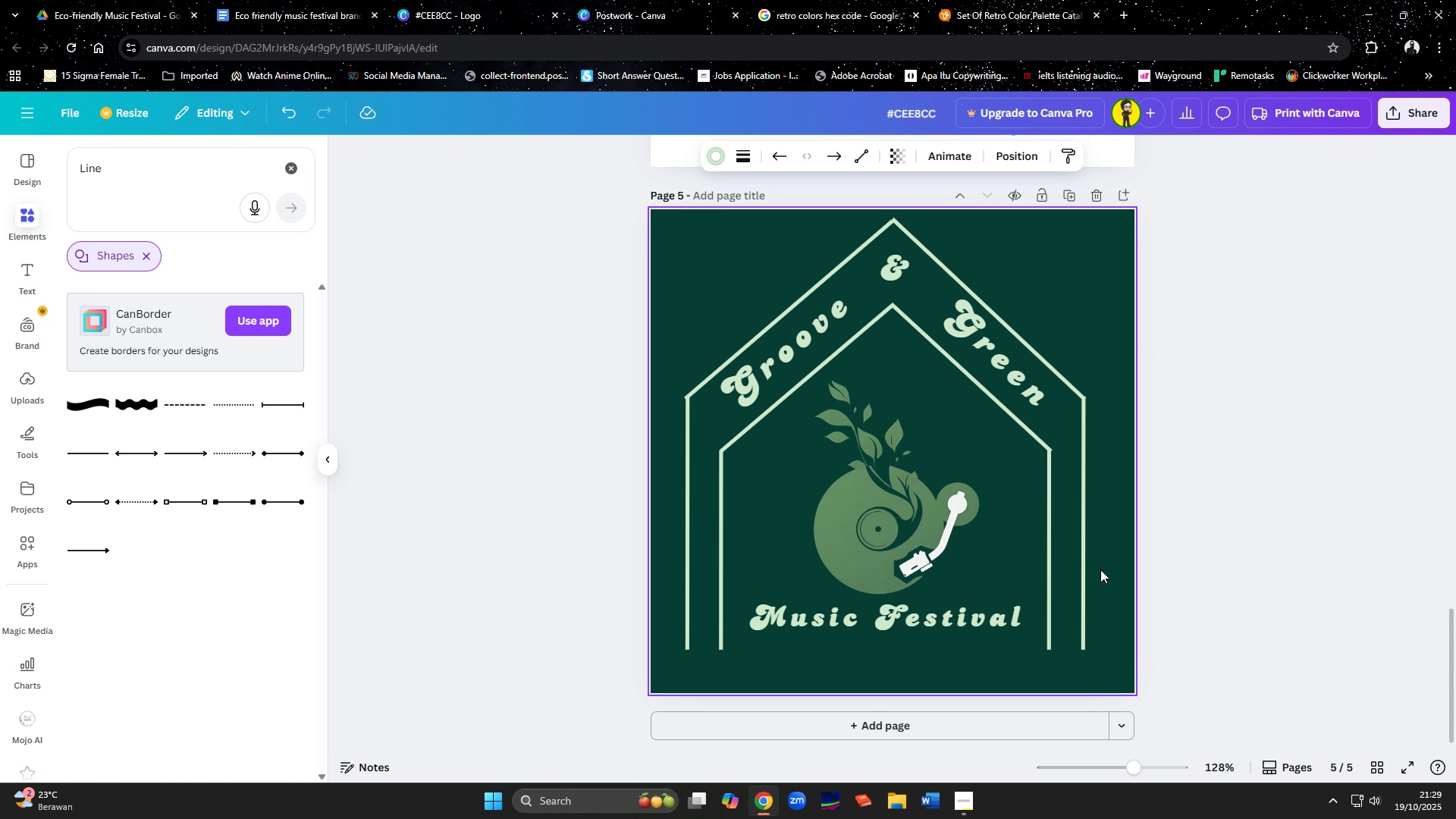 
key(ArrowRight)
 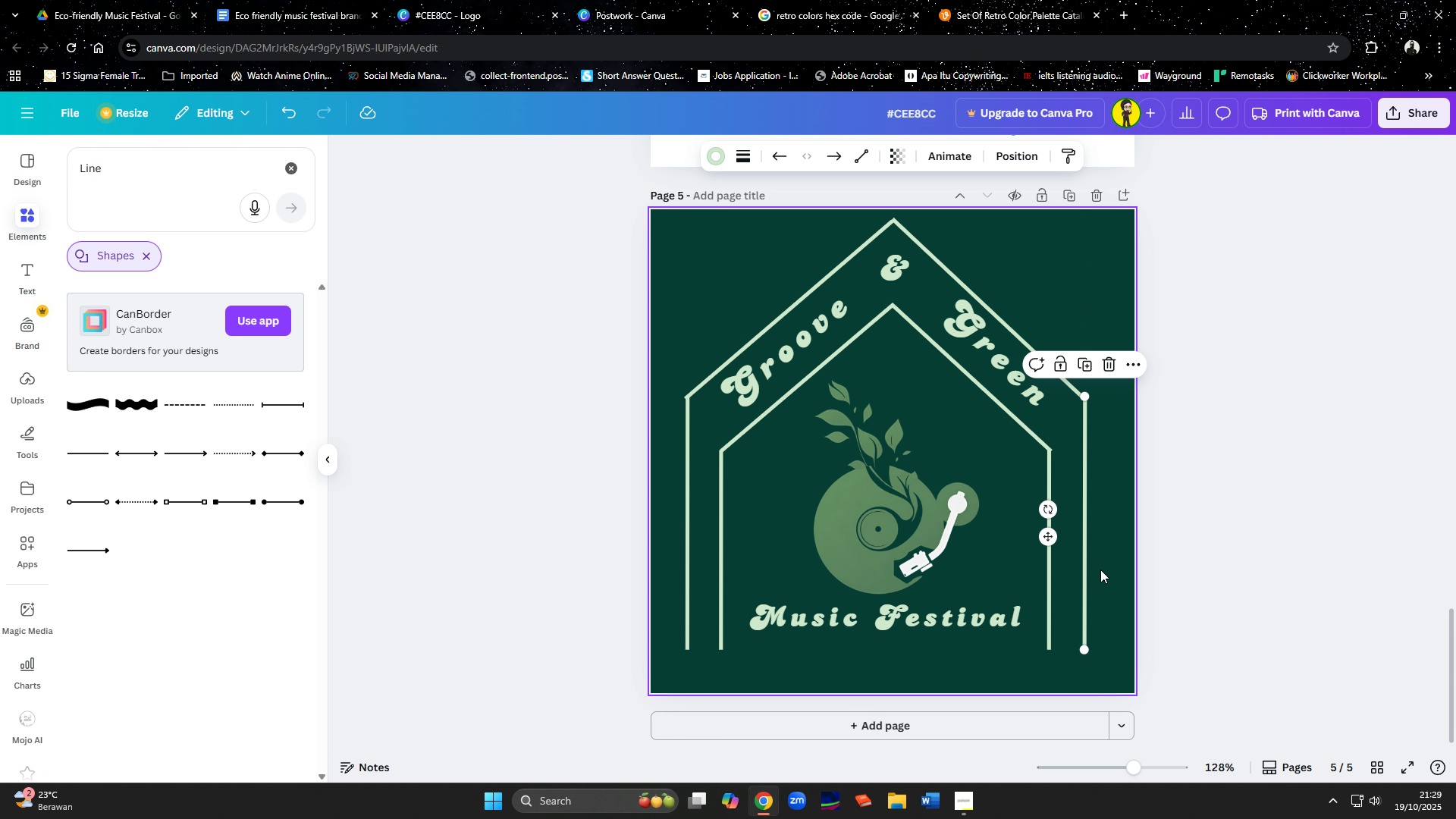 
key(ArrowLeft)
 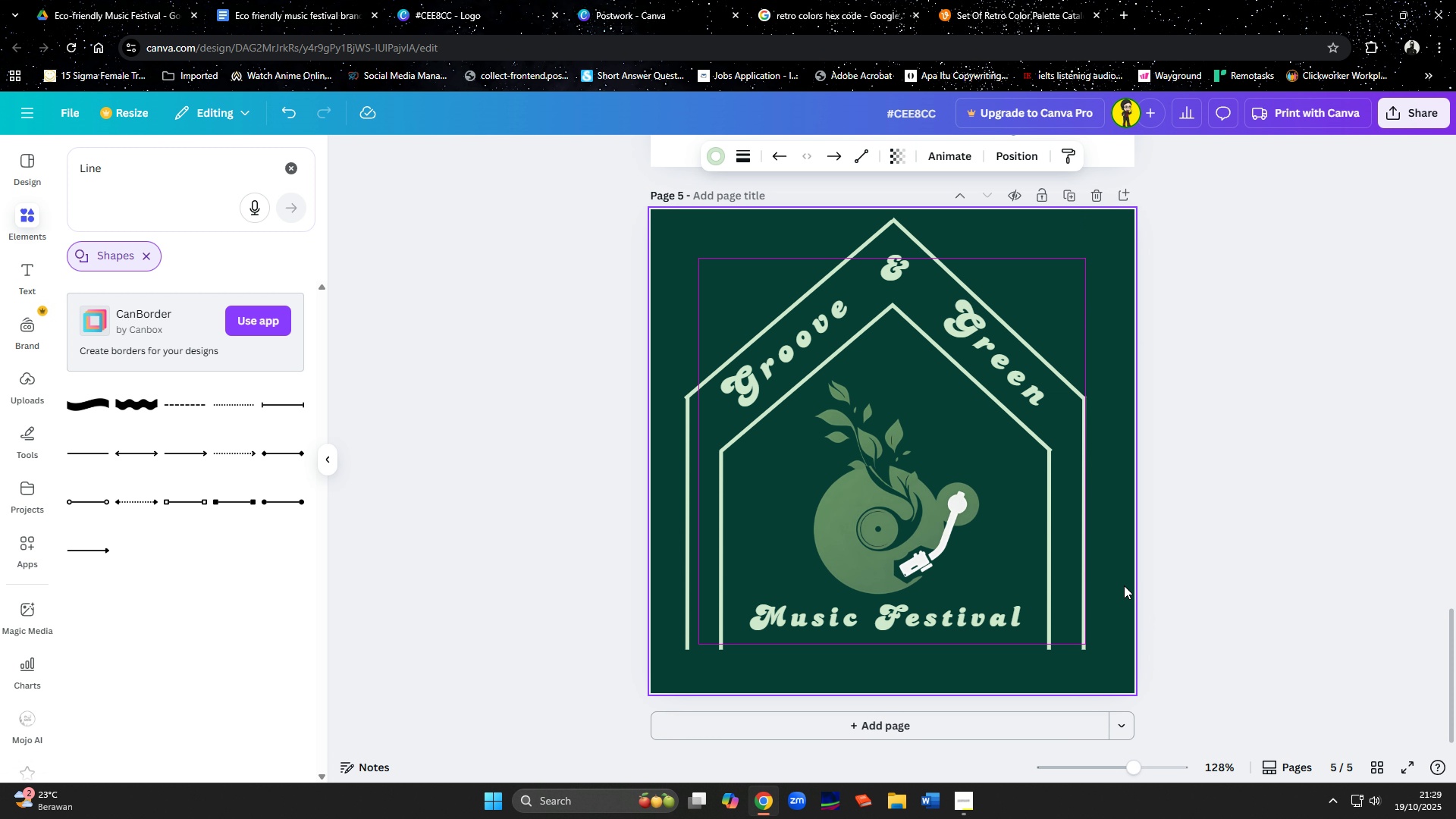 
left_click([1124, 585])
 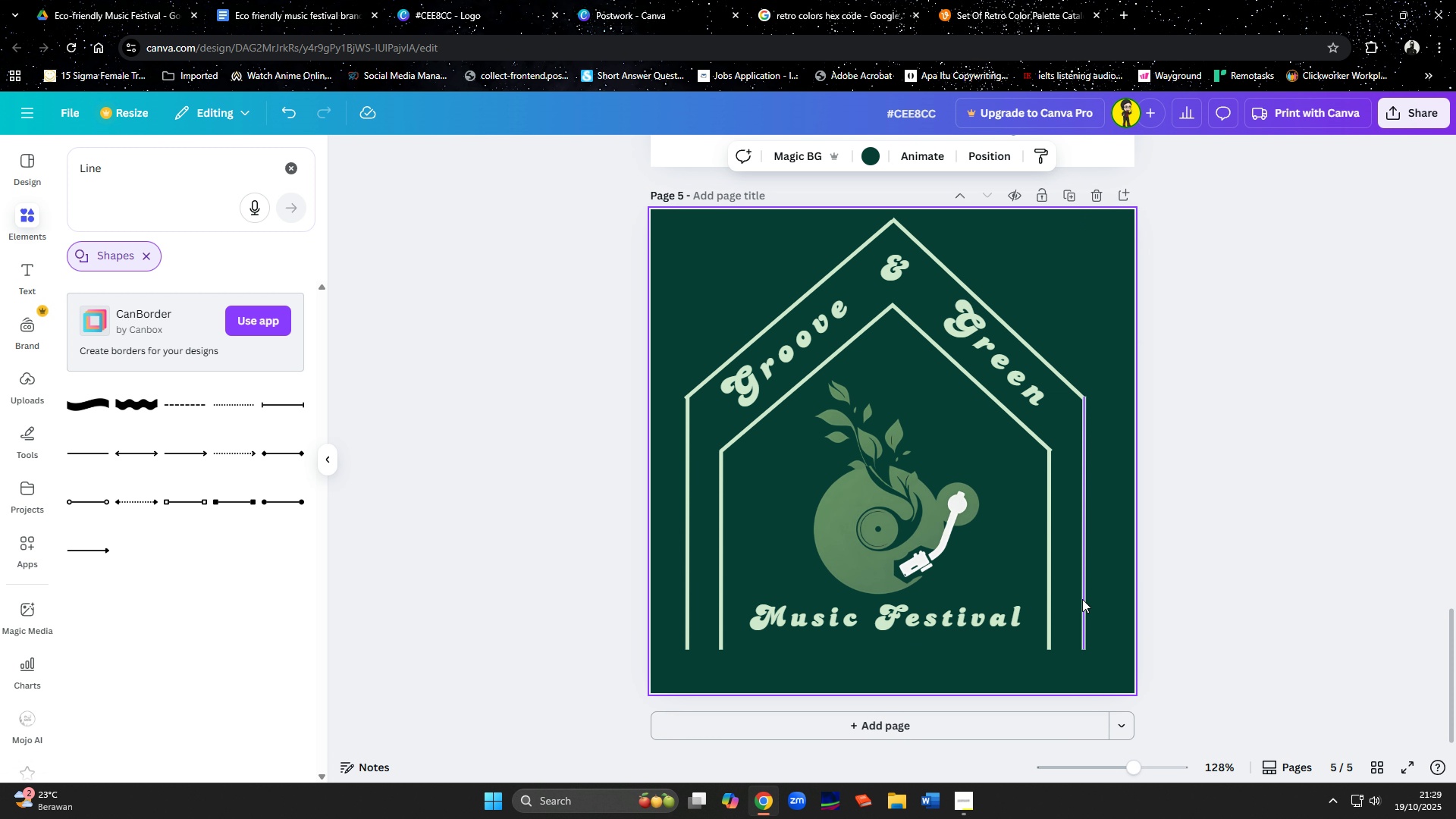 
left_click([1082, 598])
 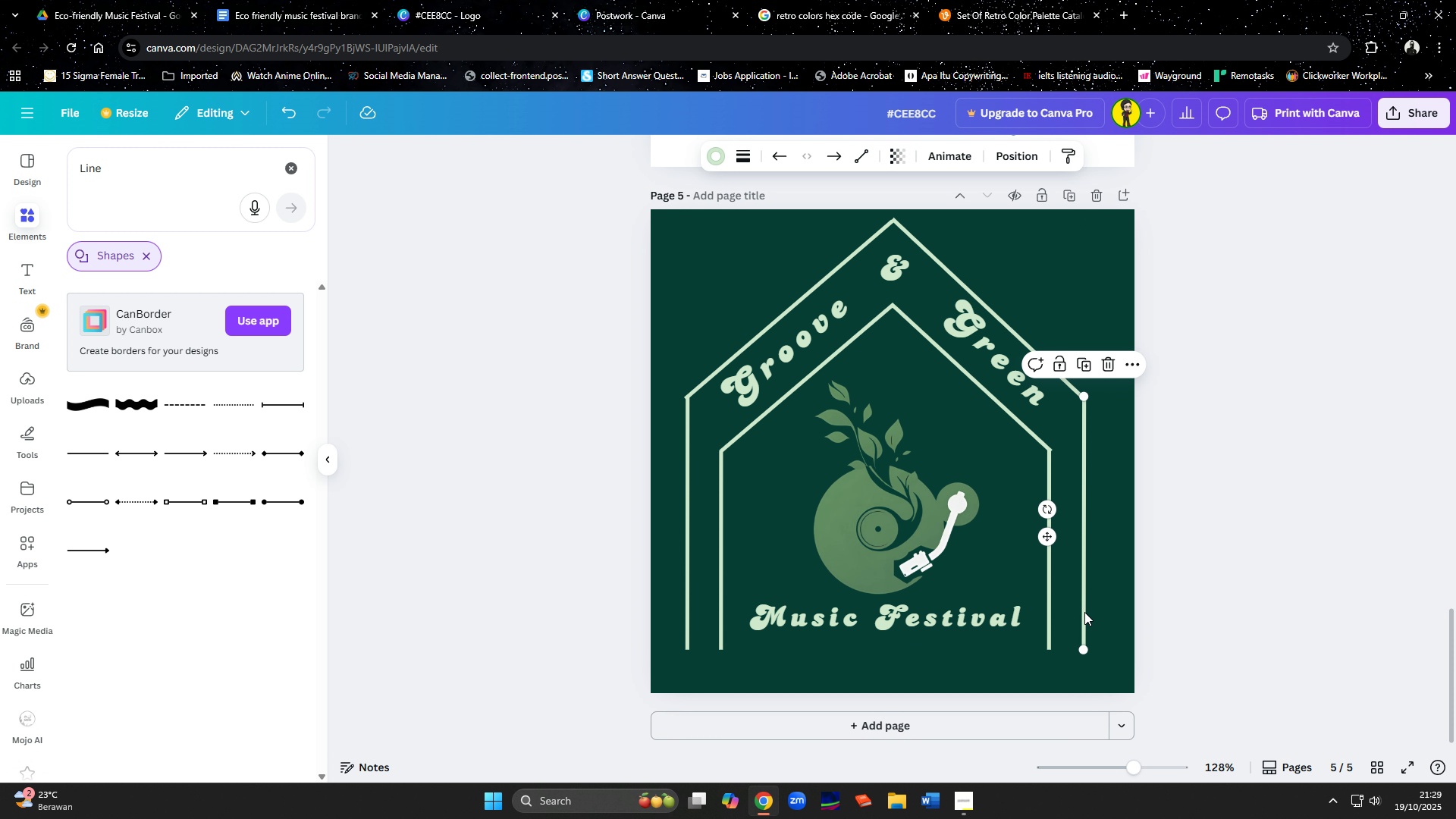 
key(ArrowDown)
 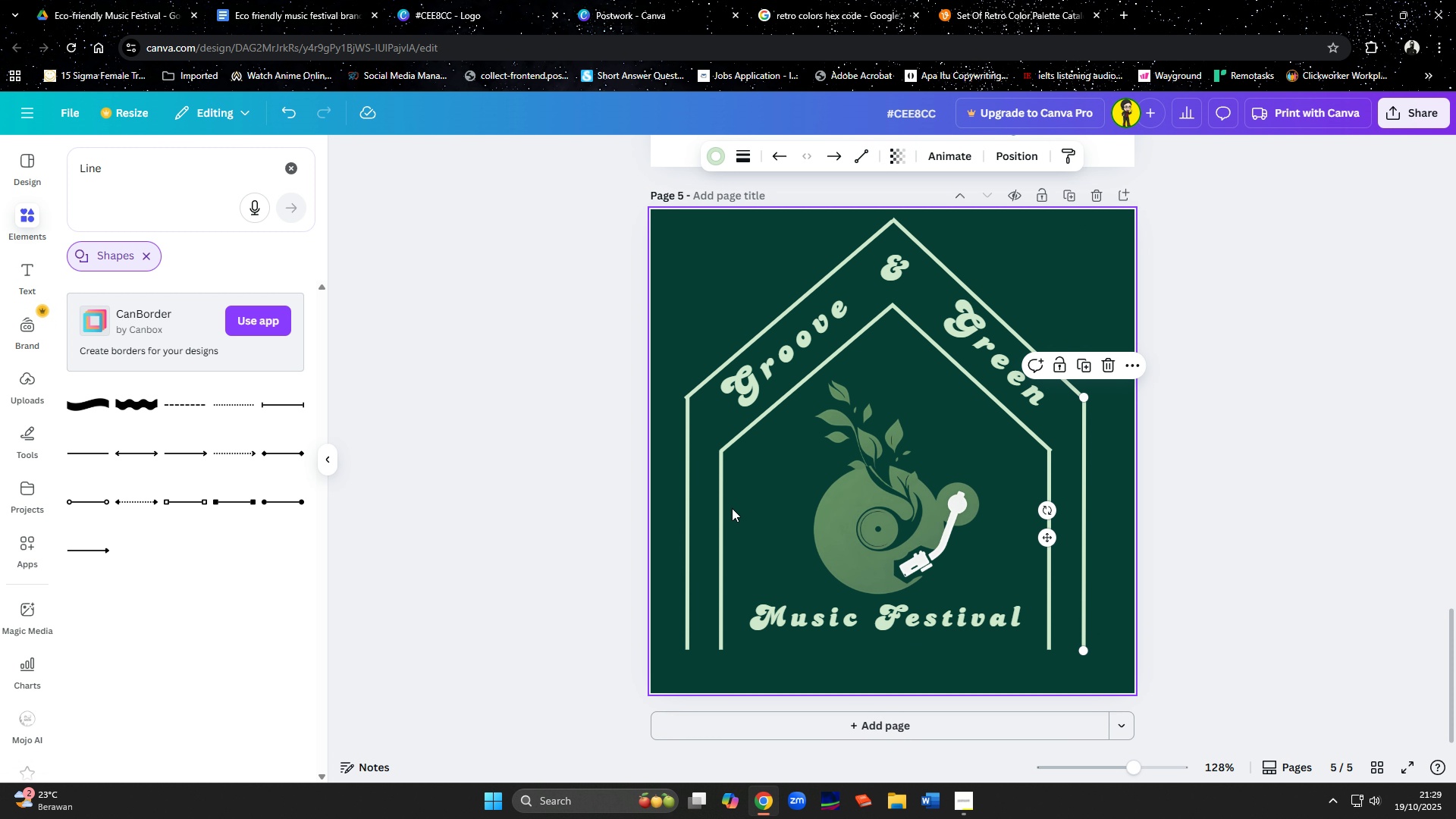 
left_click([689, 494])
 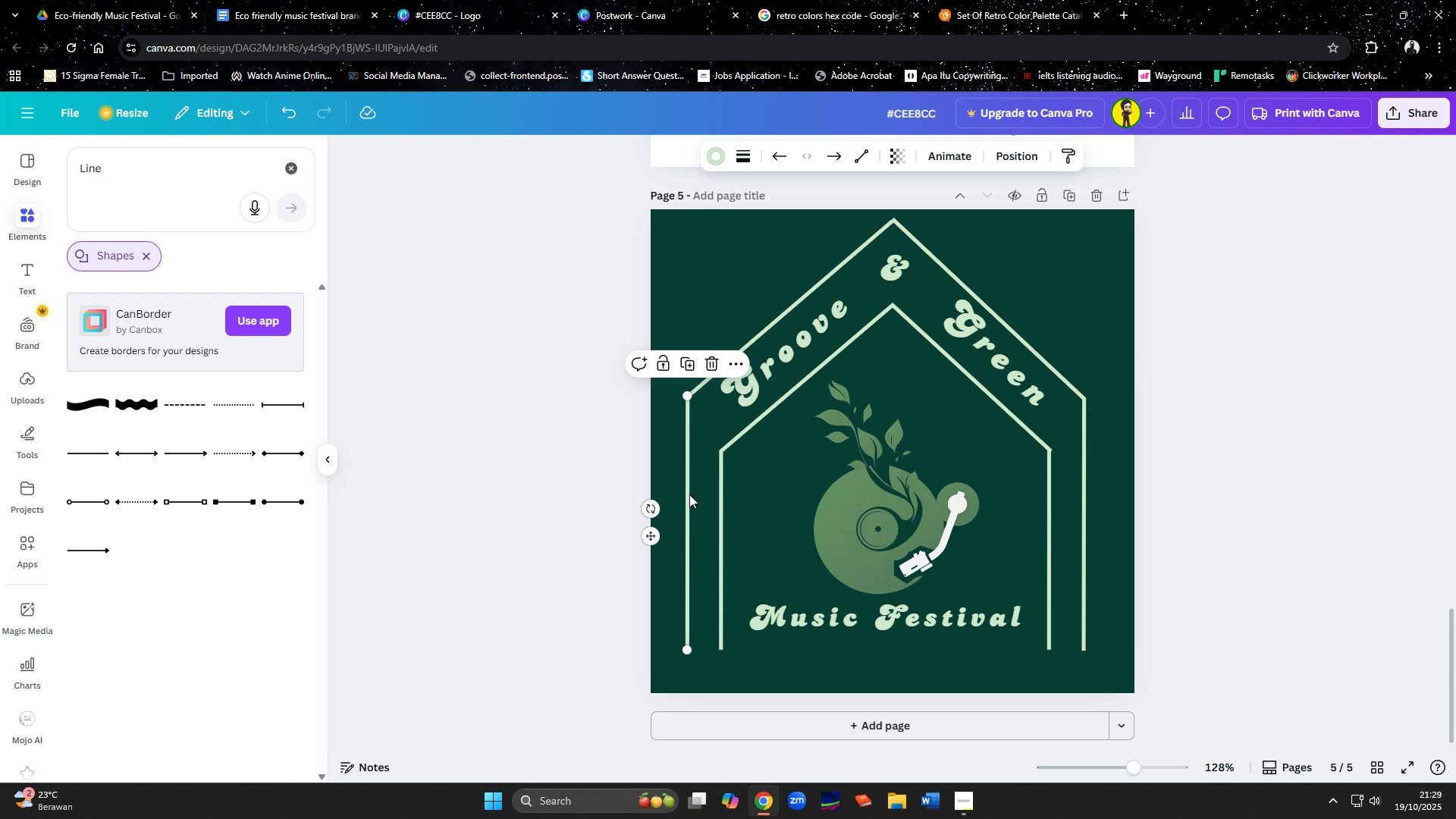 
key(ArrowLeft)
 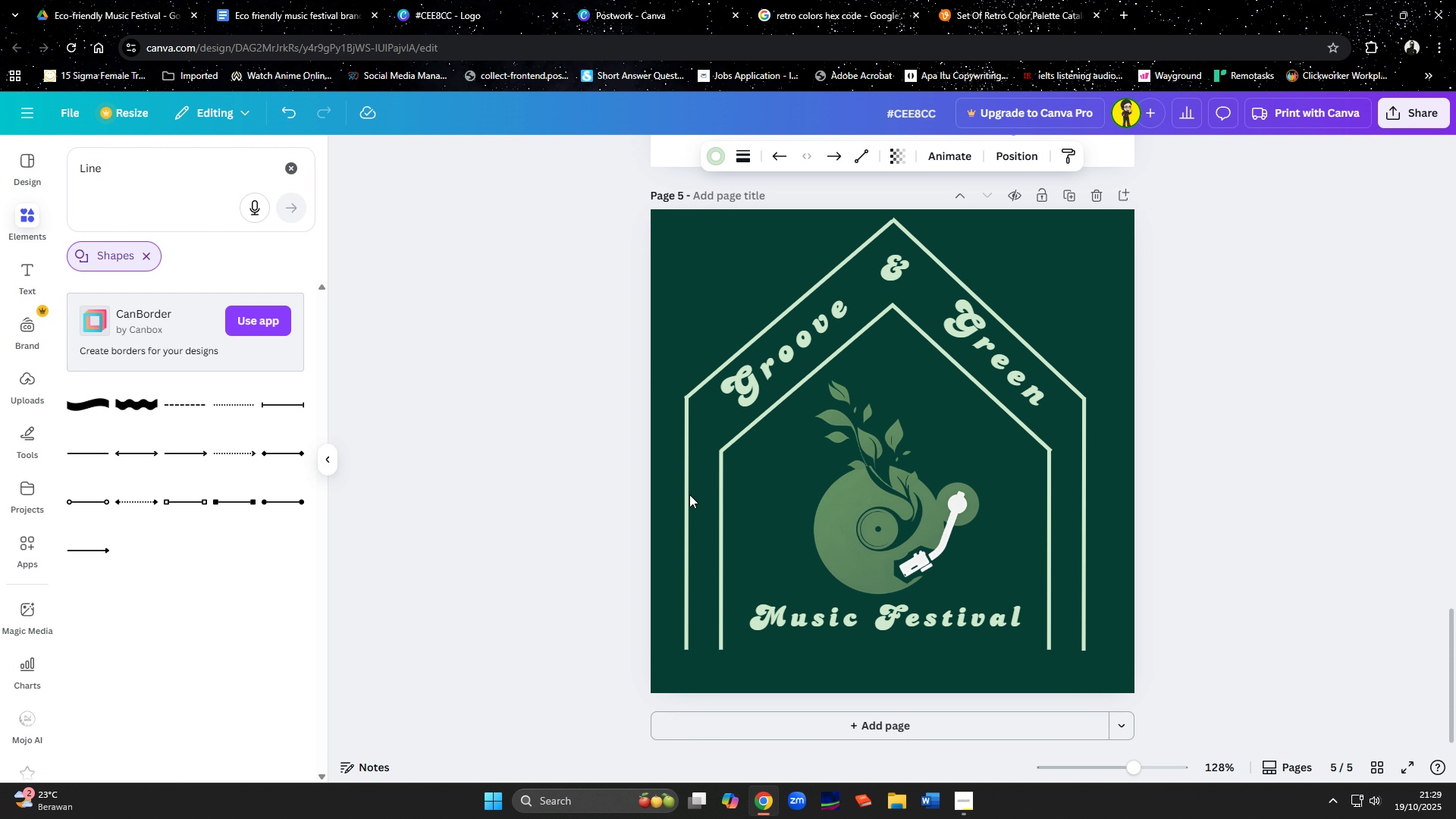 
key(ArrowUp)
 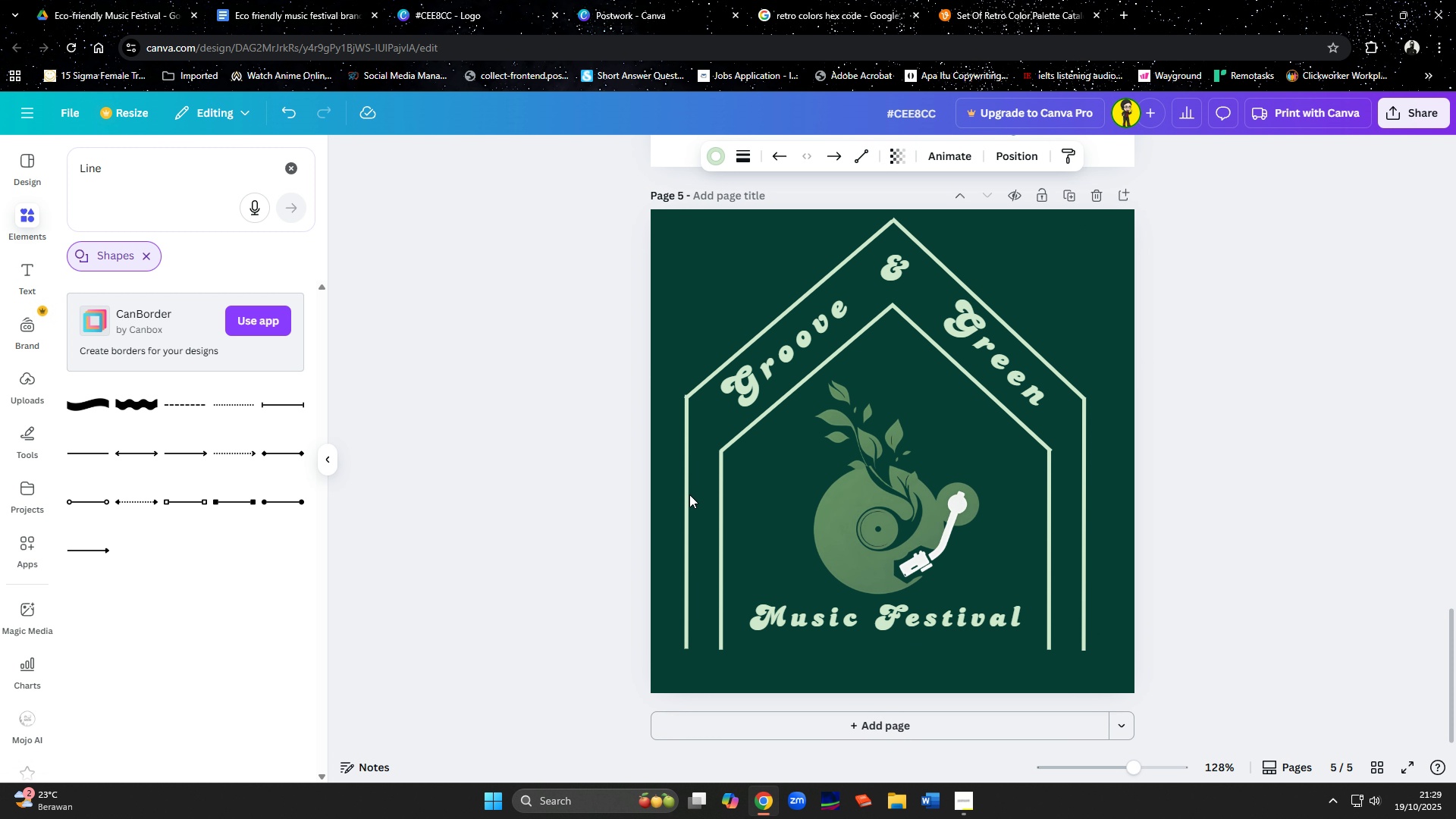 
key(ArrowDown)
 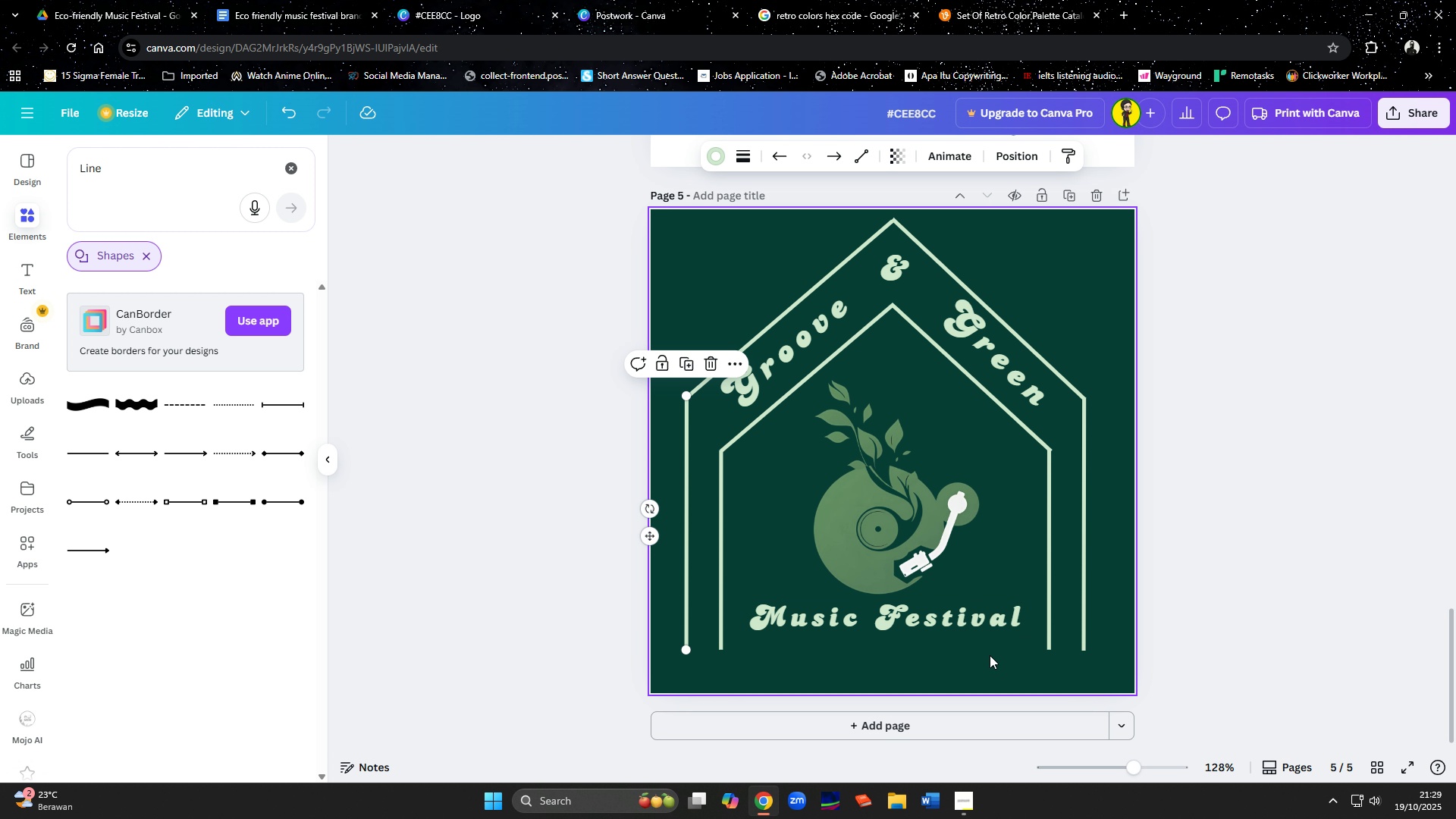 
left_click([994, 666])
 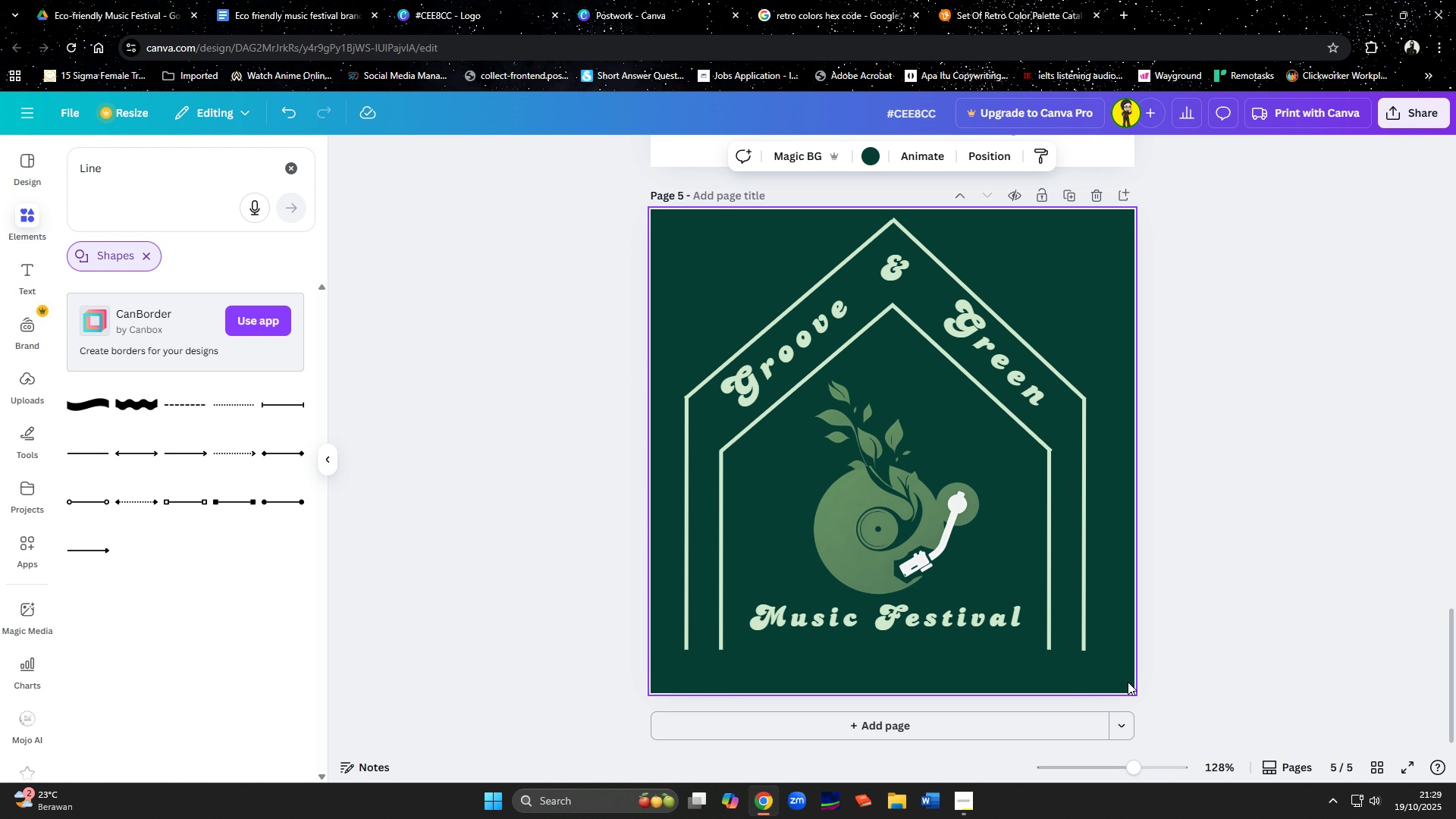 
wait(7.98)
 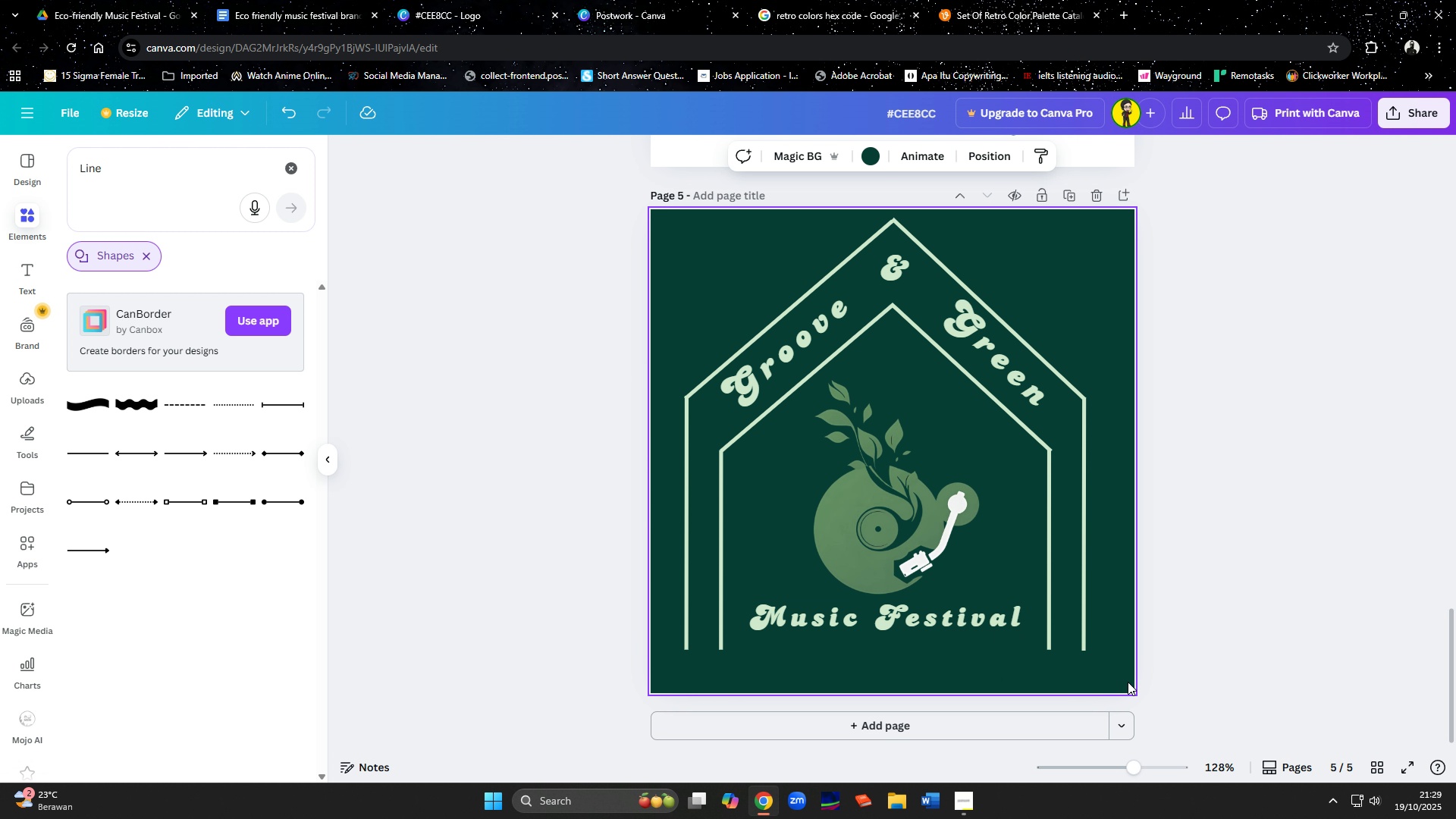 
key(Control+A)
 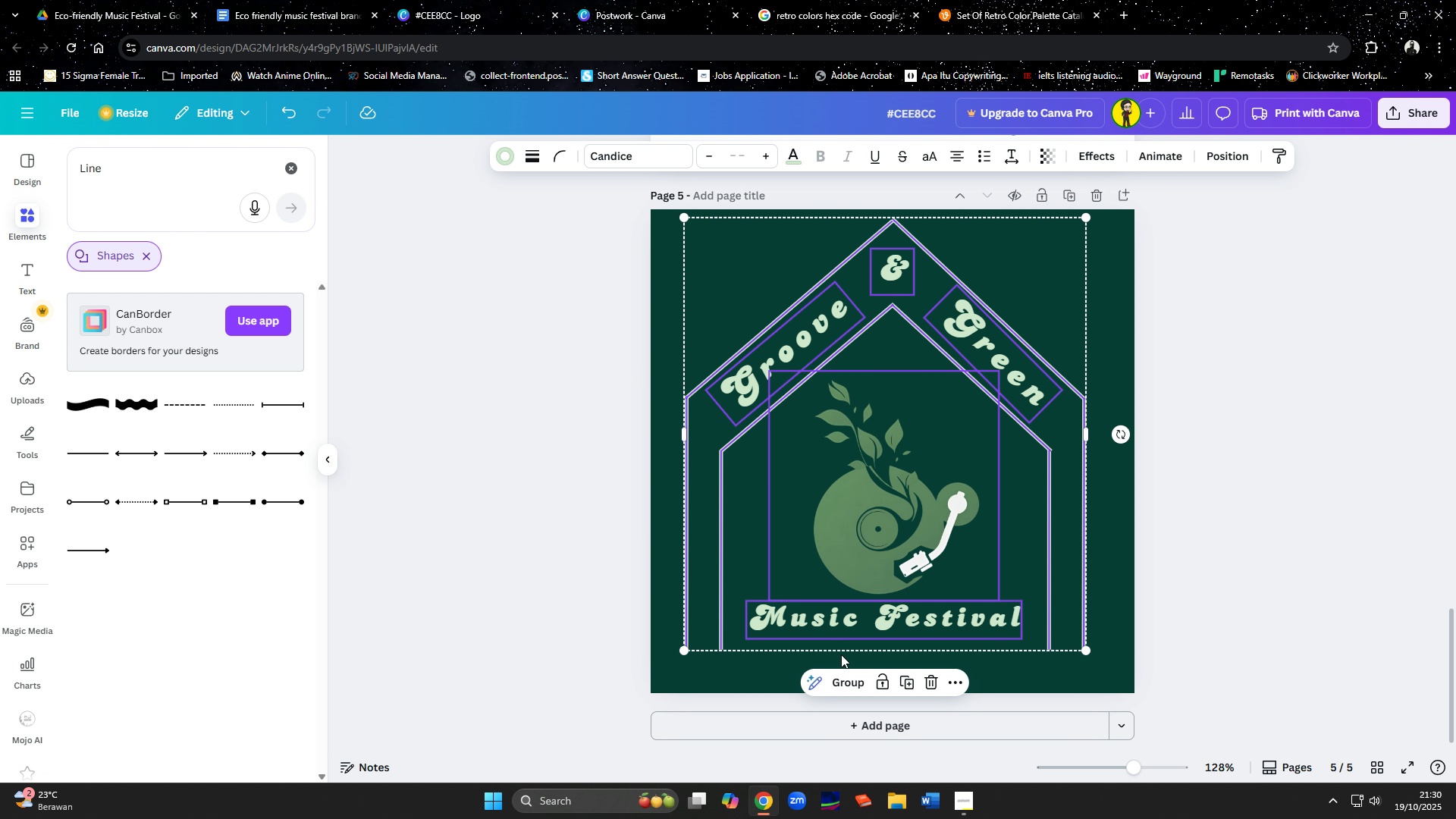 
left_click([841, 682])
 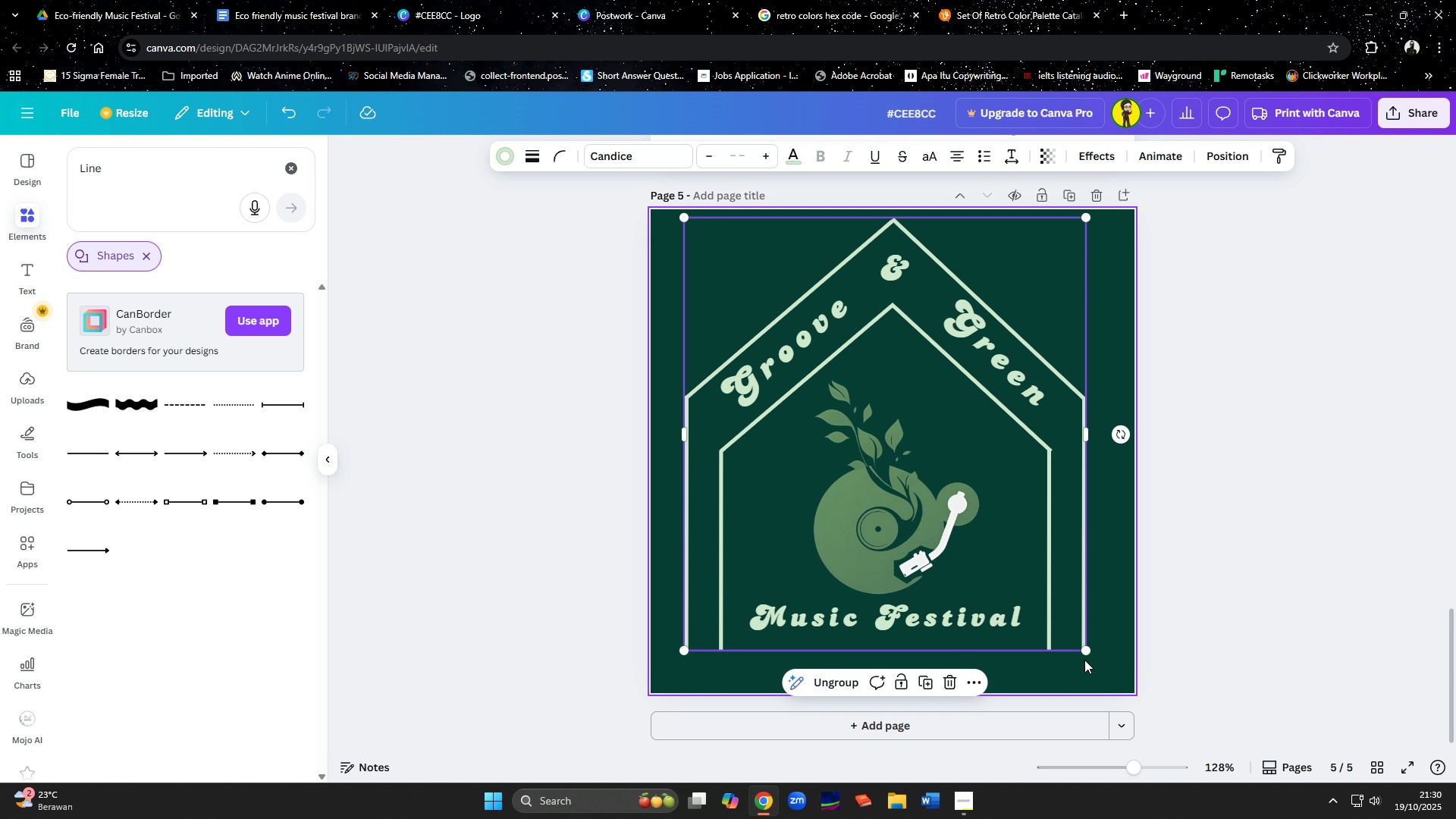 
left_click_drag(start_coordinate=[1084, 648], to_coordinate=[956, 541])
 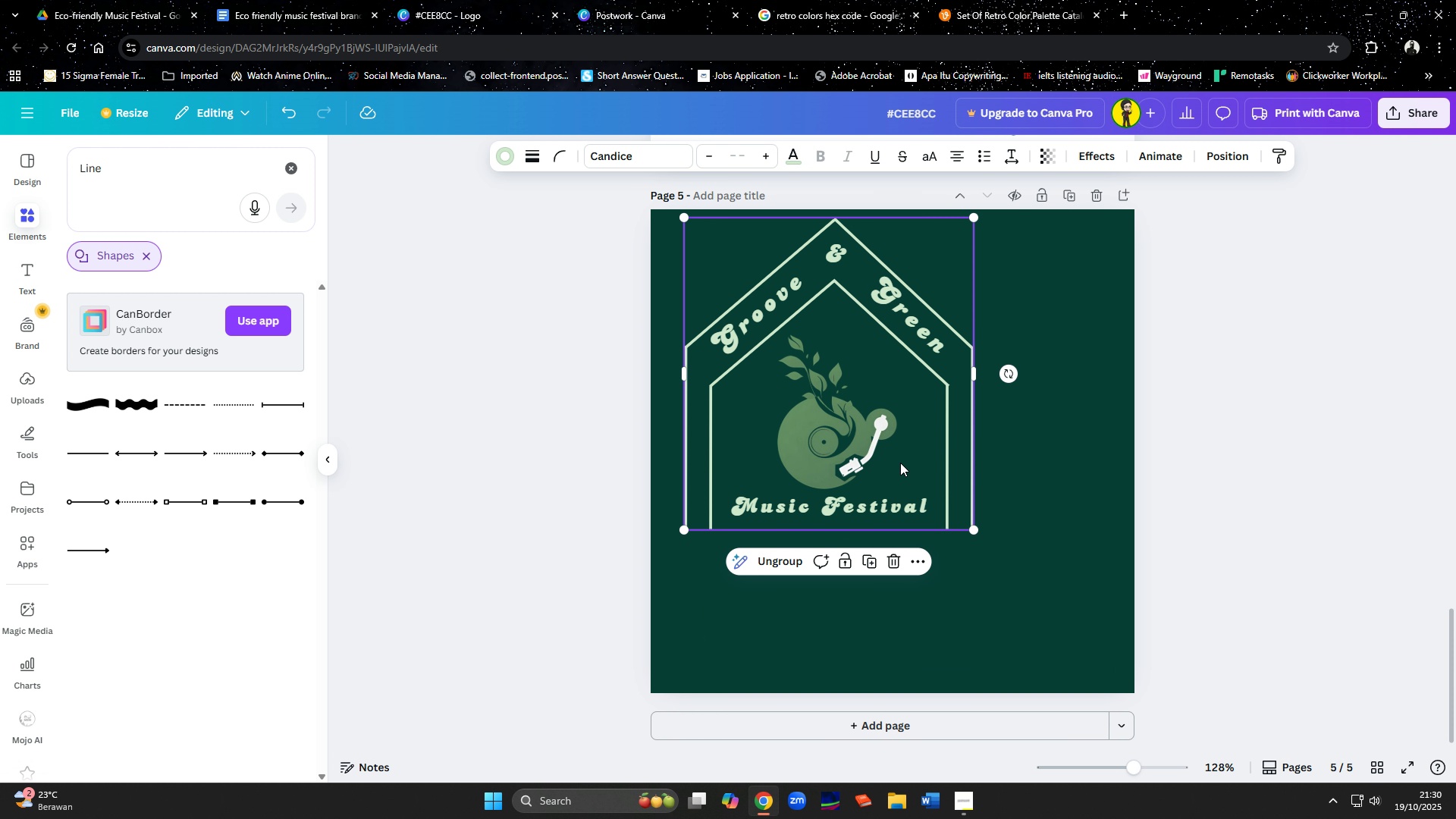 
left_click_drag(start_coordinate=[900, 463], to_coordinate=[915, 500])
 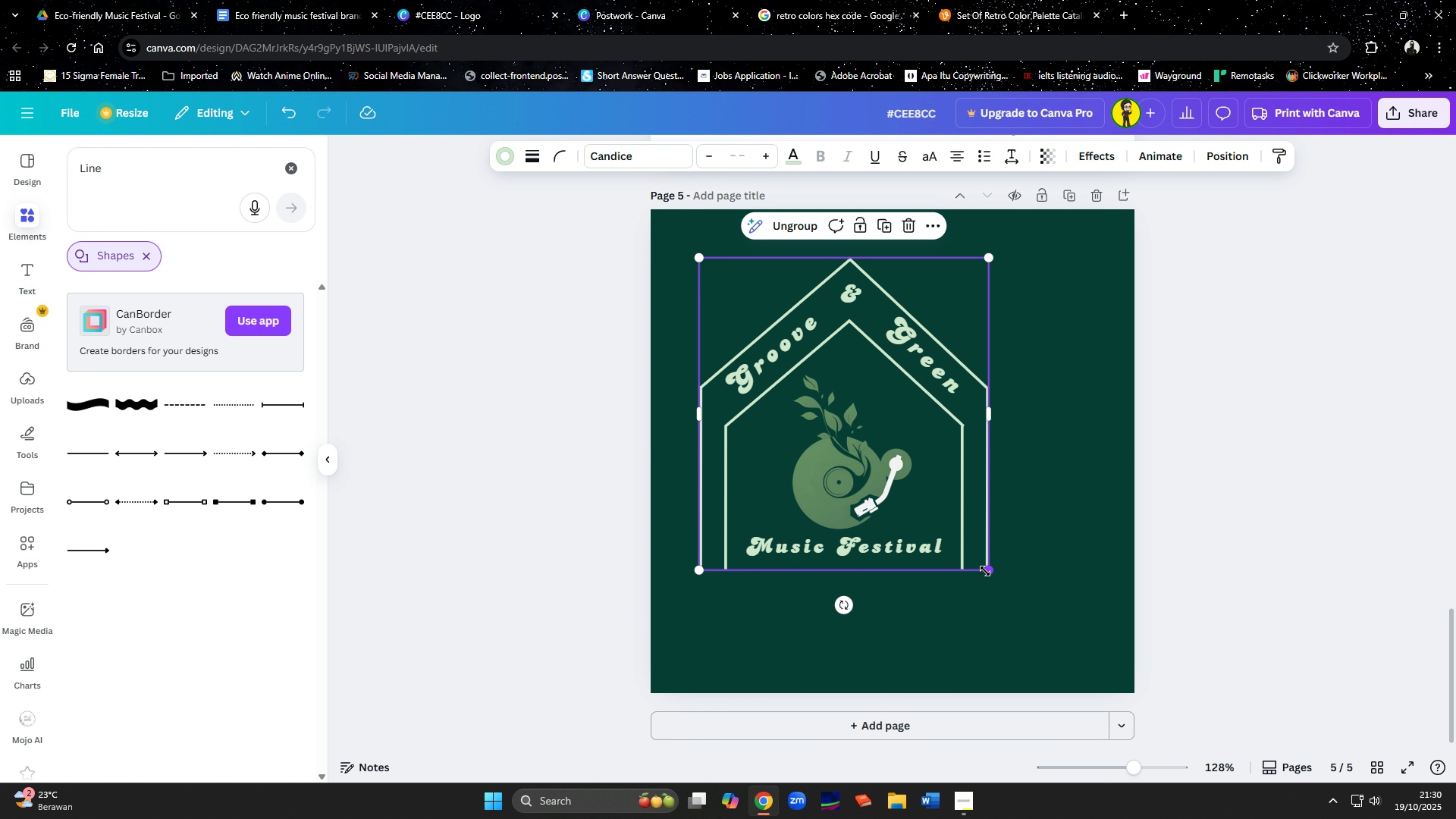 
left_click_drag(start_coordinate=[985, 571], to_coordinate=[1078, 622])
 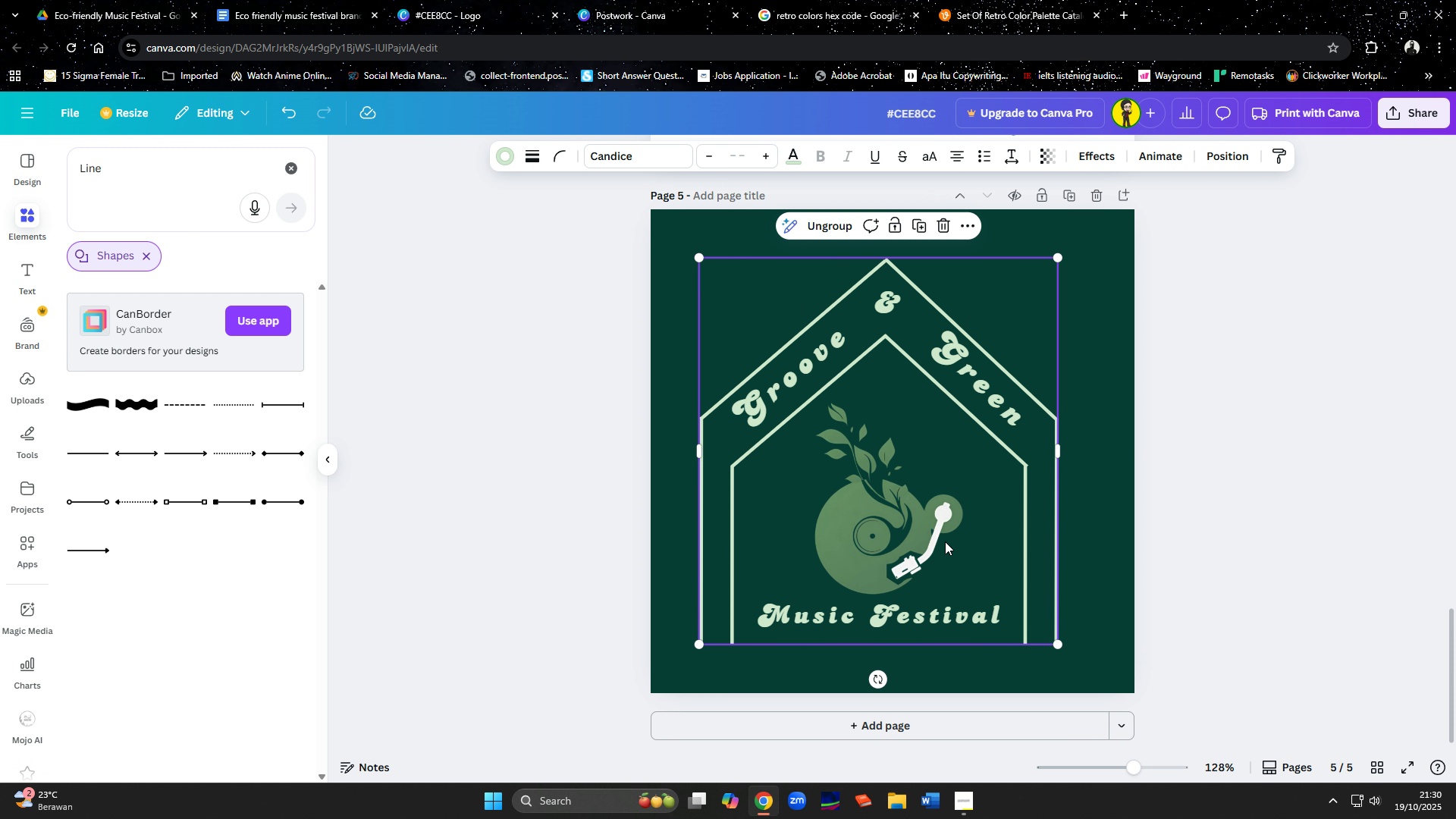 
left_click_drag(start_coordinate=[945, 541], to_coordinate=[956, 541])
 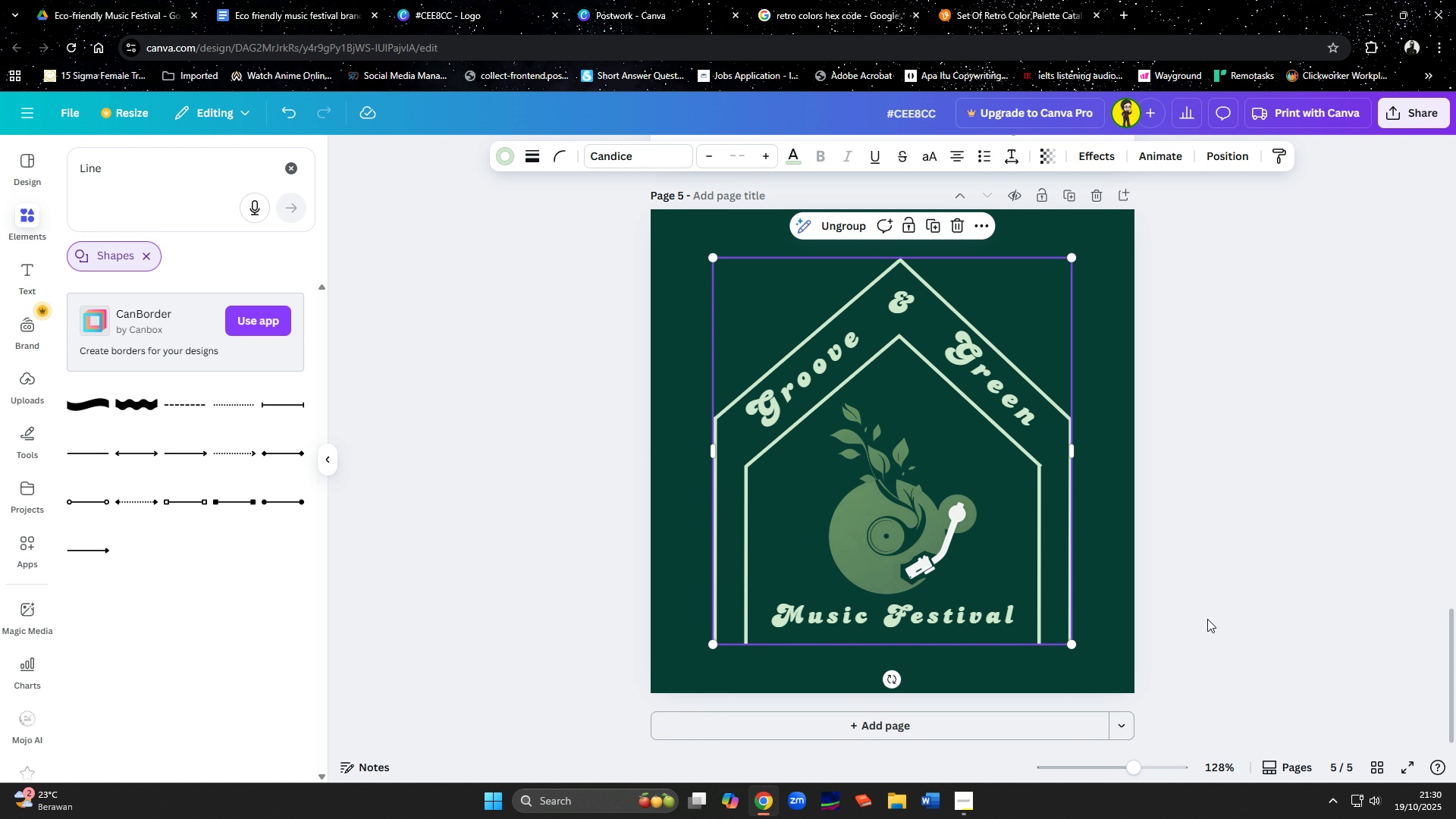 
left_click([1207, 619])
 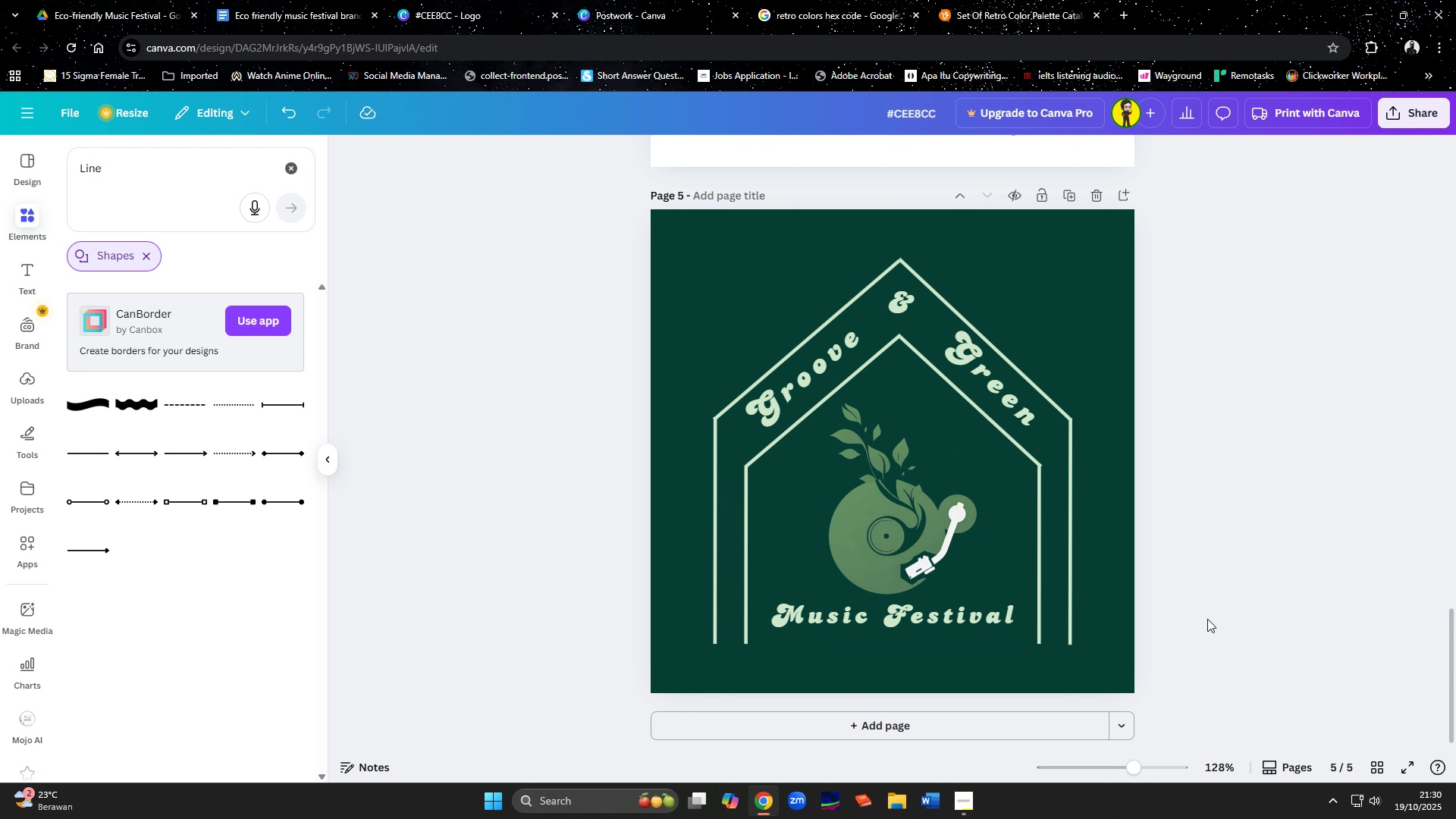 
wait(13.32)
 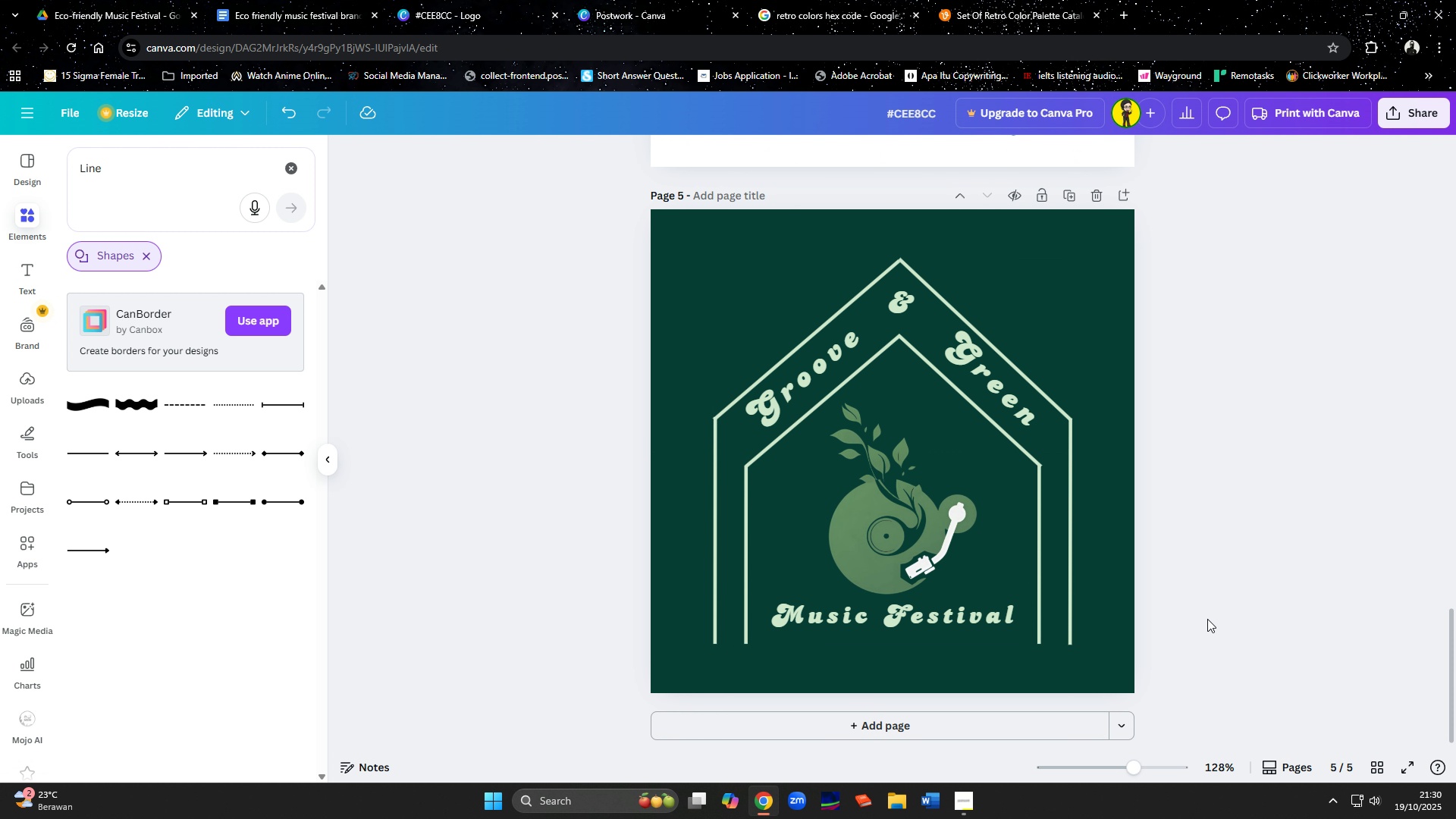 
scroll: coordinate [1301, 499], scroll_direction: up, amount: 6.0
 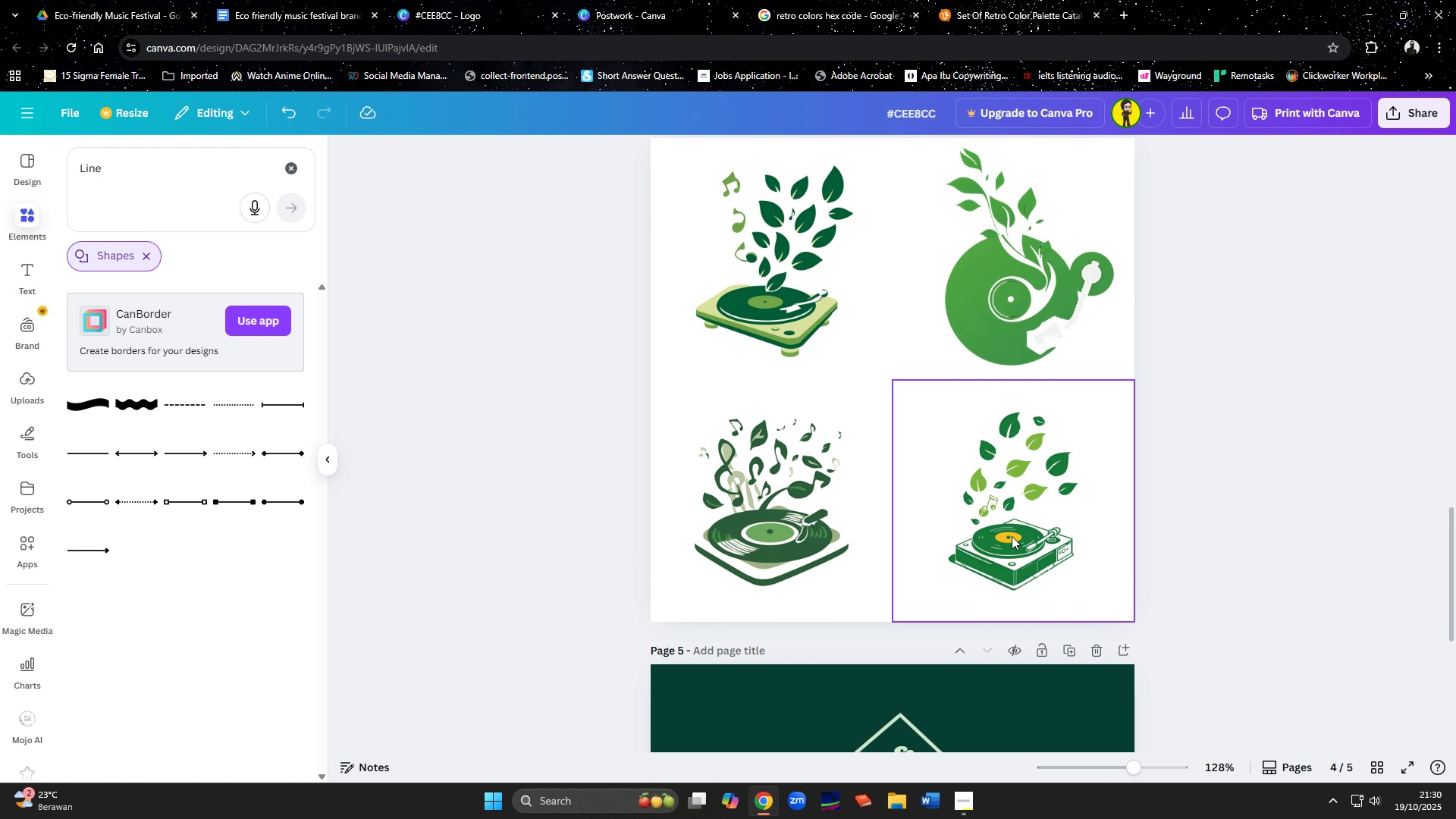 
right_click([1012, 536])
 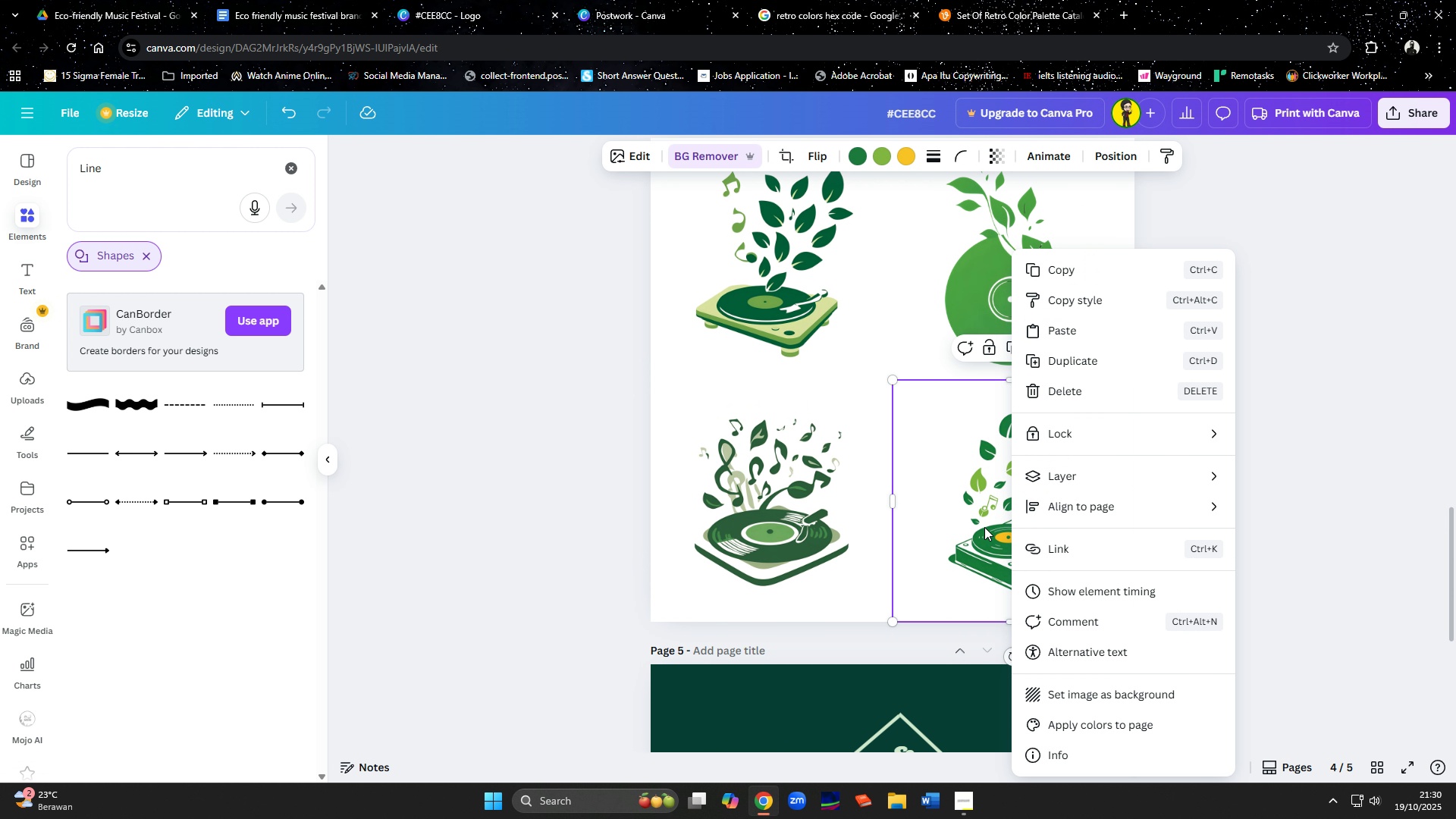 
left_click([965, 470])
 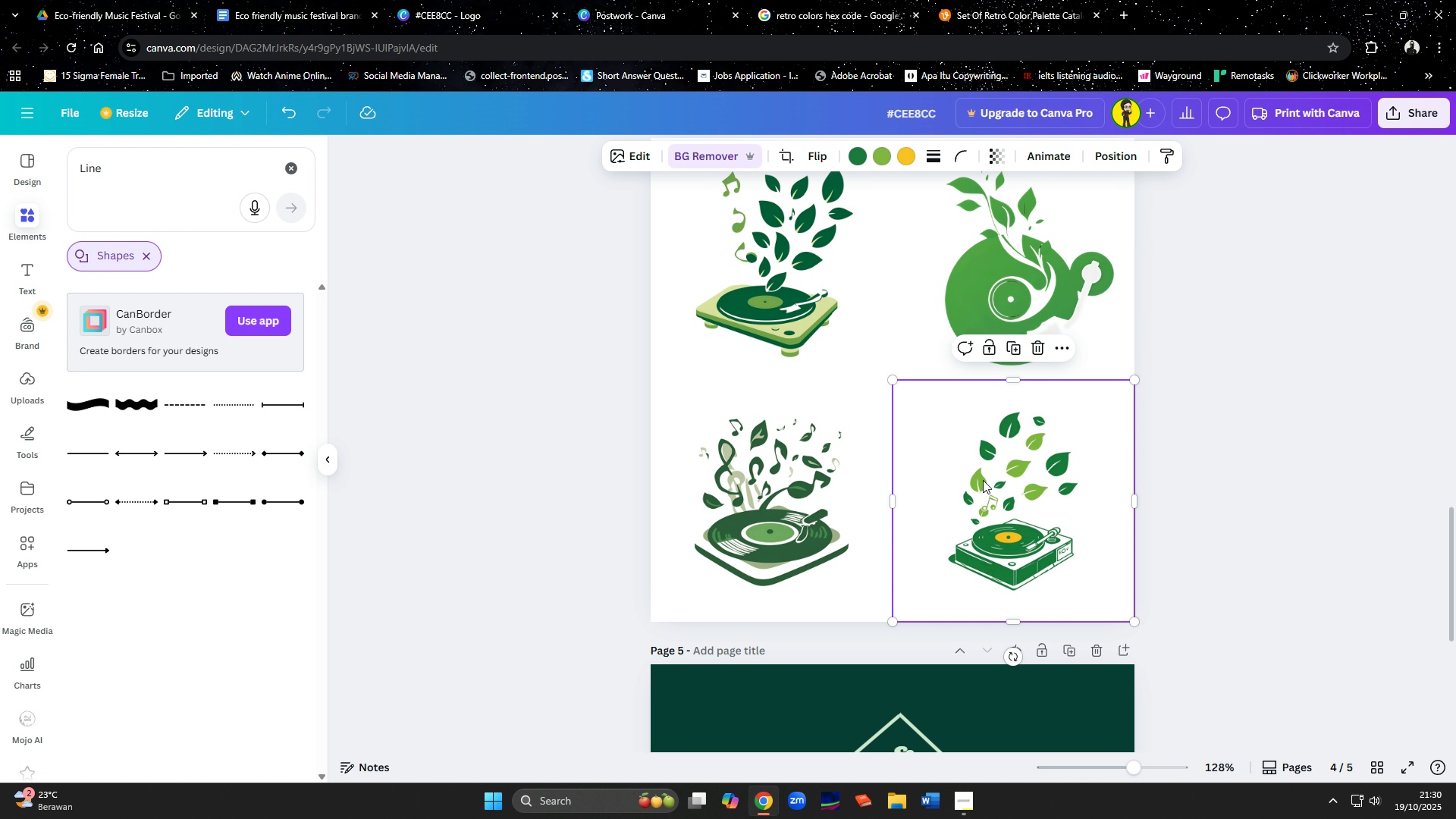 
double_click([983, 480])
 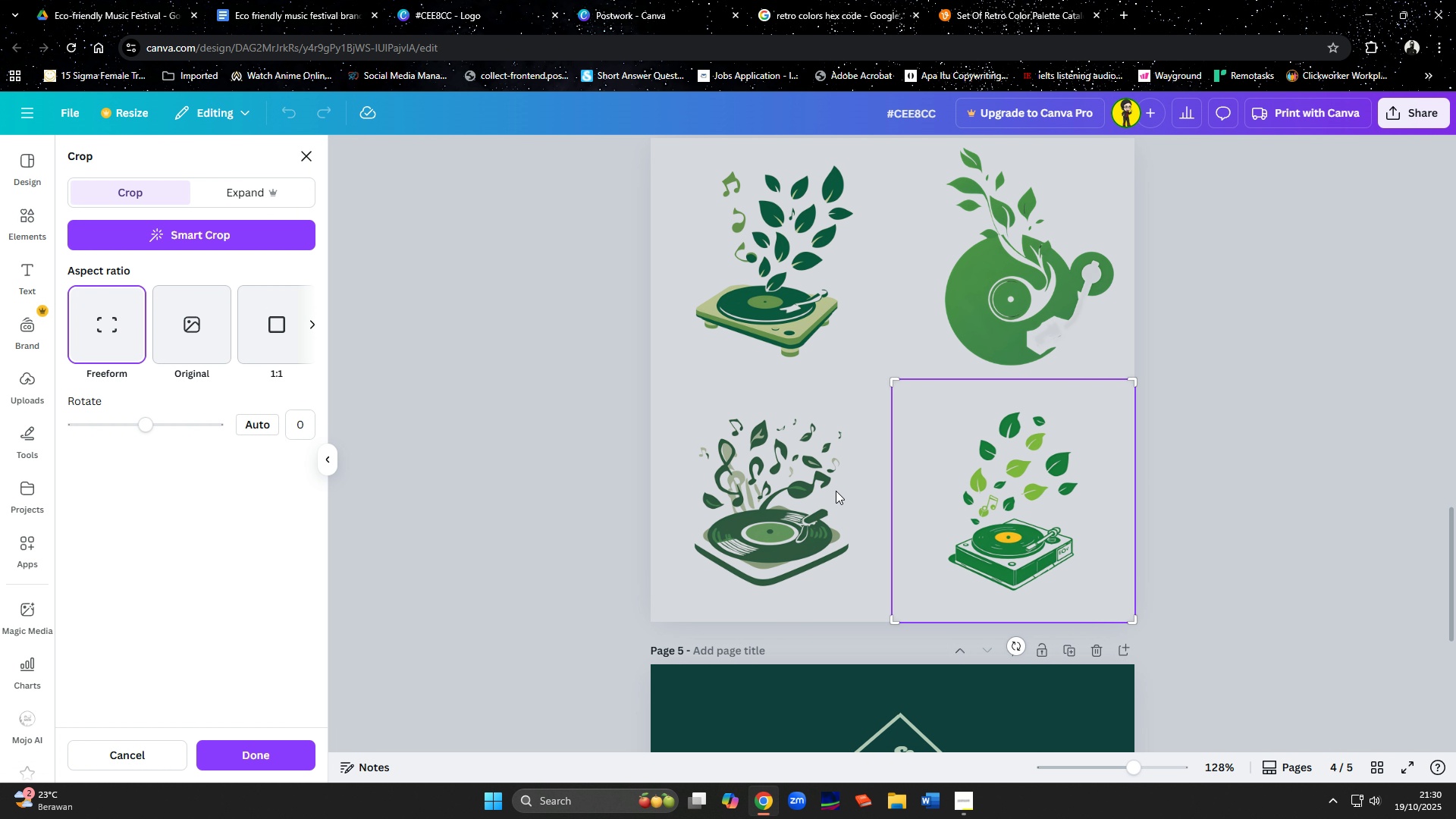 
left_click([874, 376])
 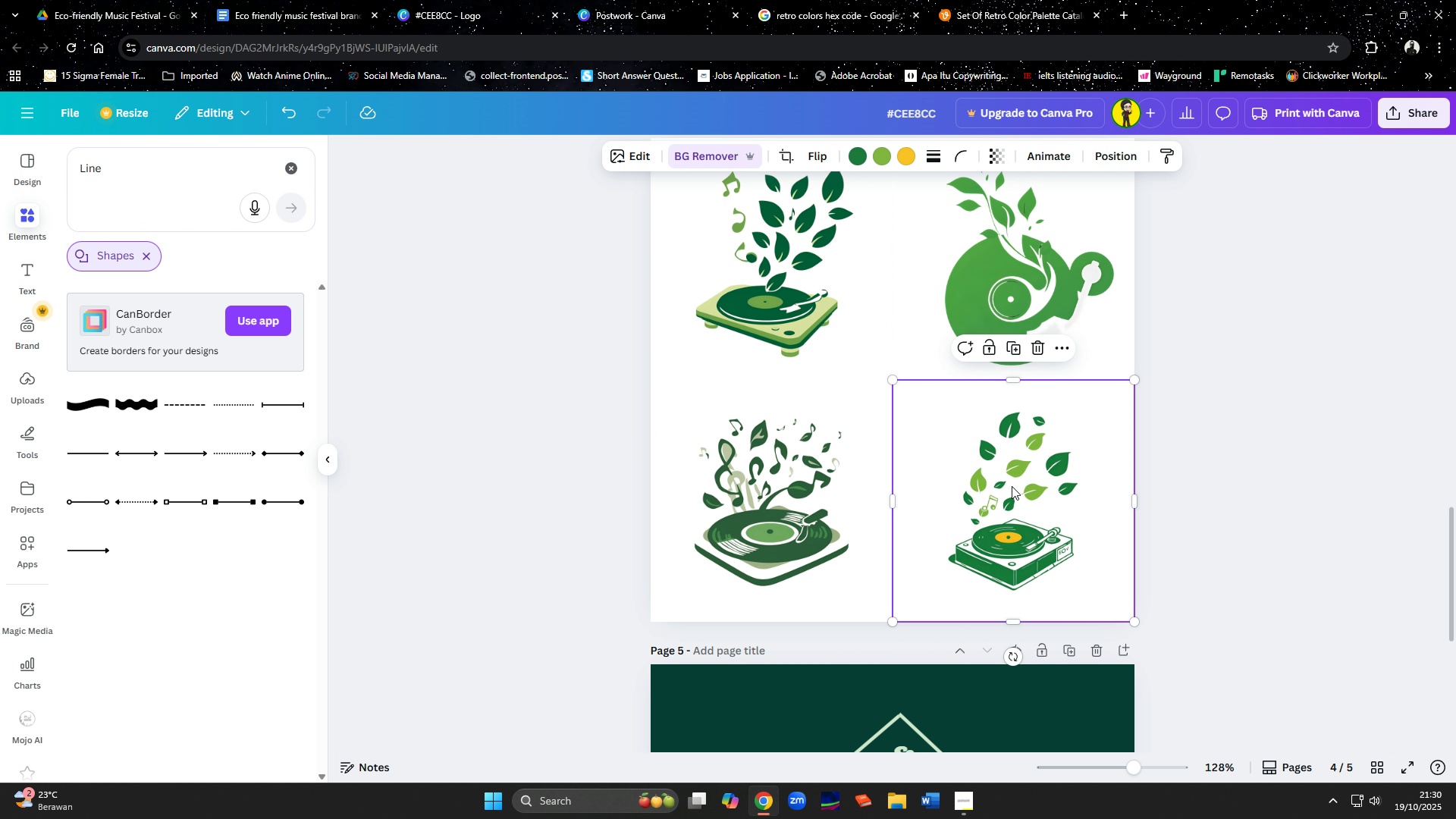 
right_click([1012, 486])
 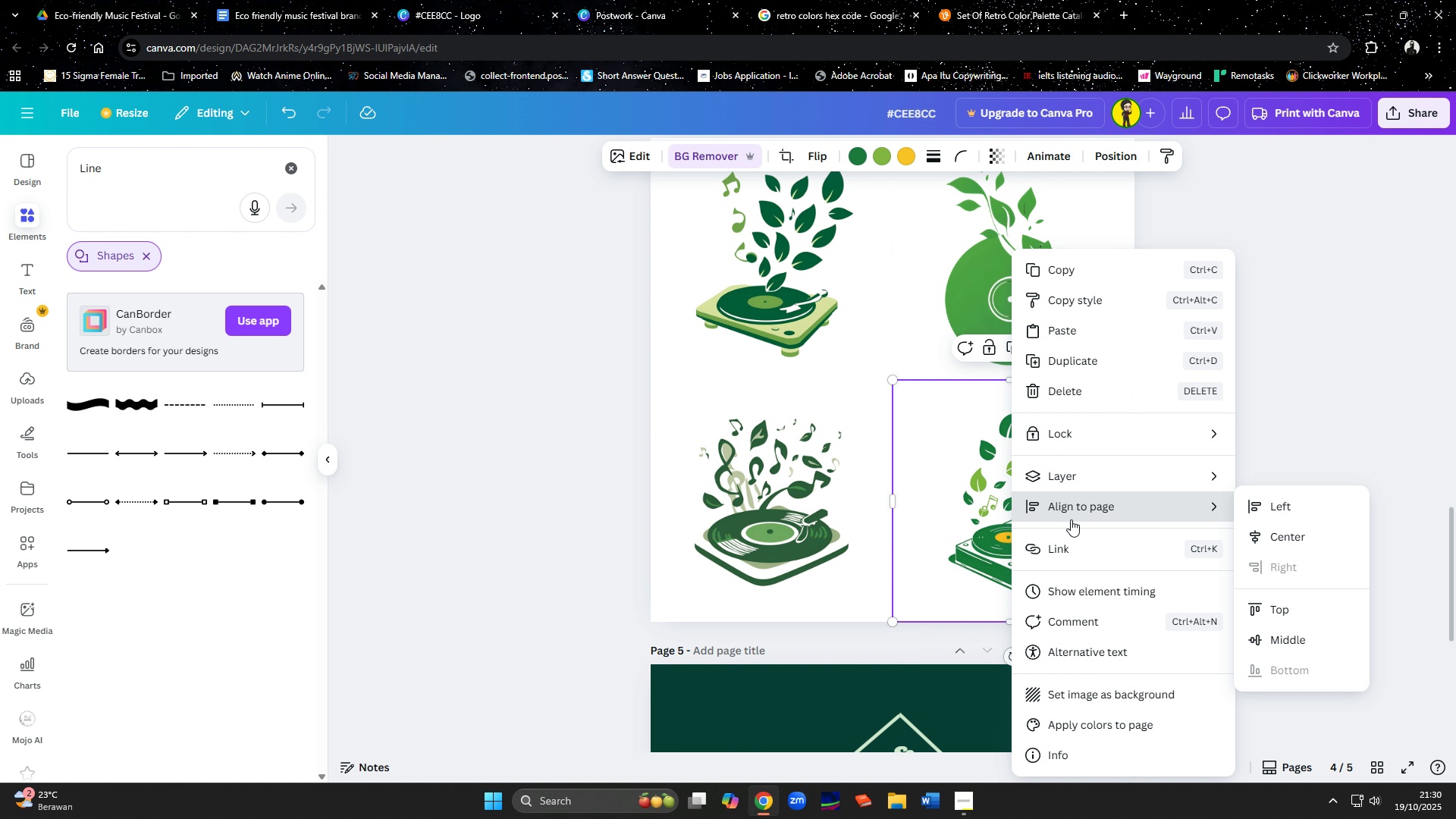 
wait(9.52)
 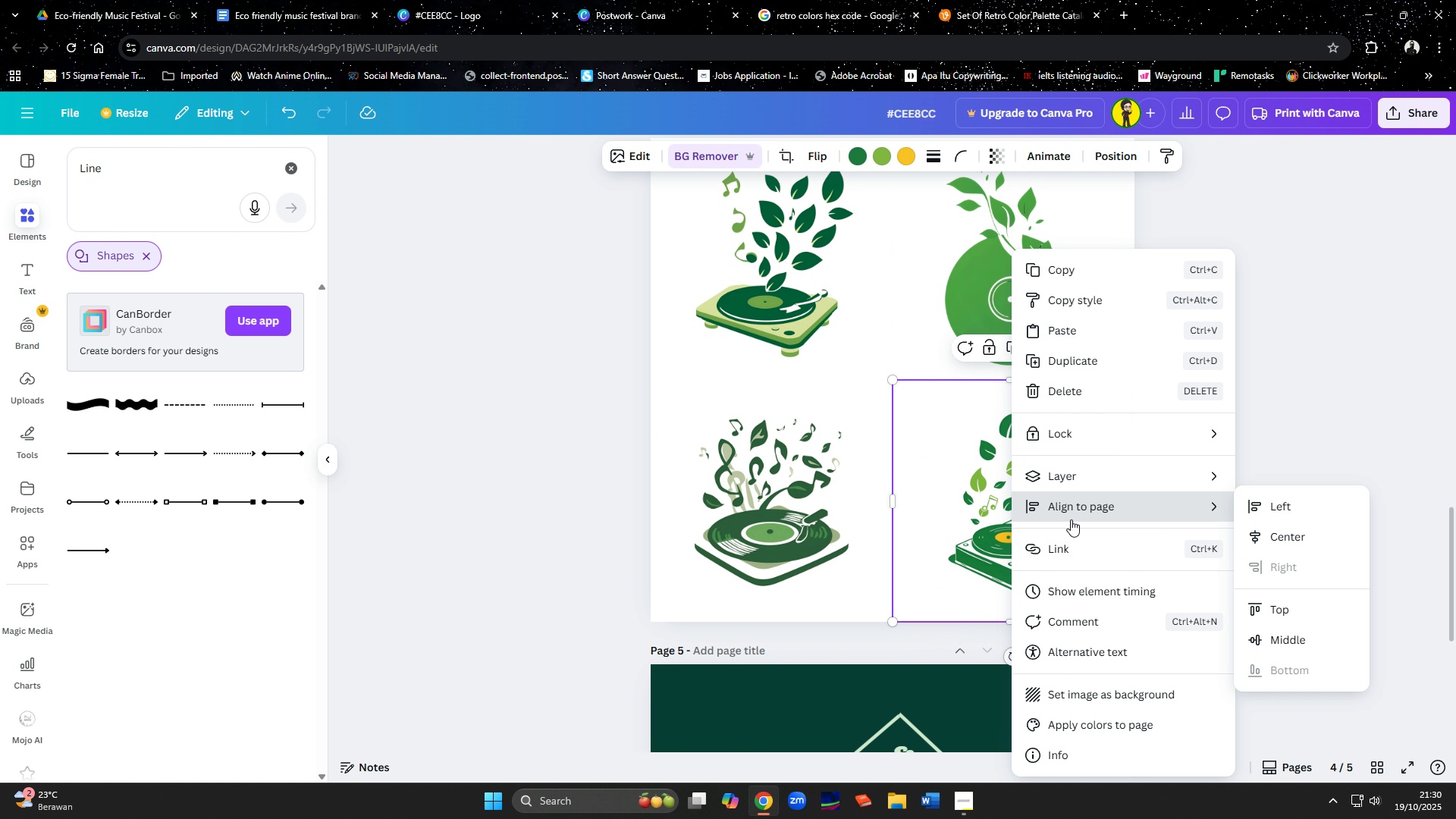 
left_click([912, 292])
 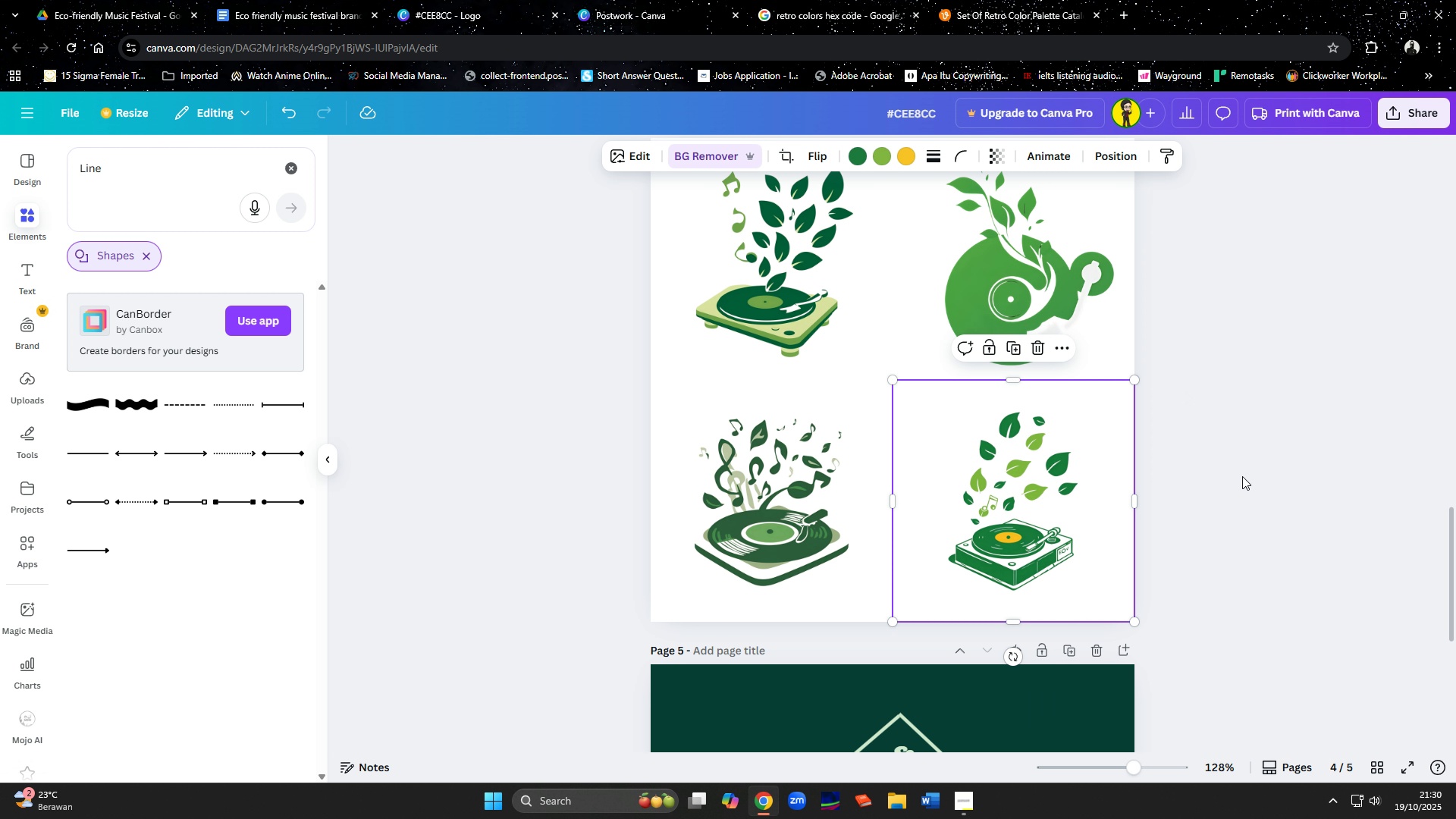 
scroll: coordinate [1242, 476], scroll_direction: up, amount: 5.0
 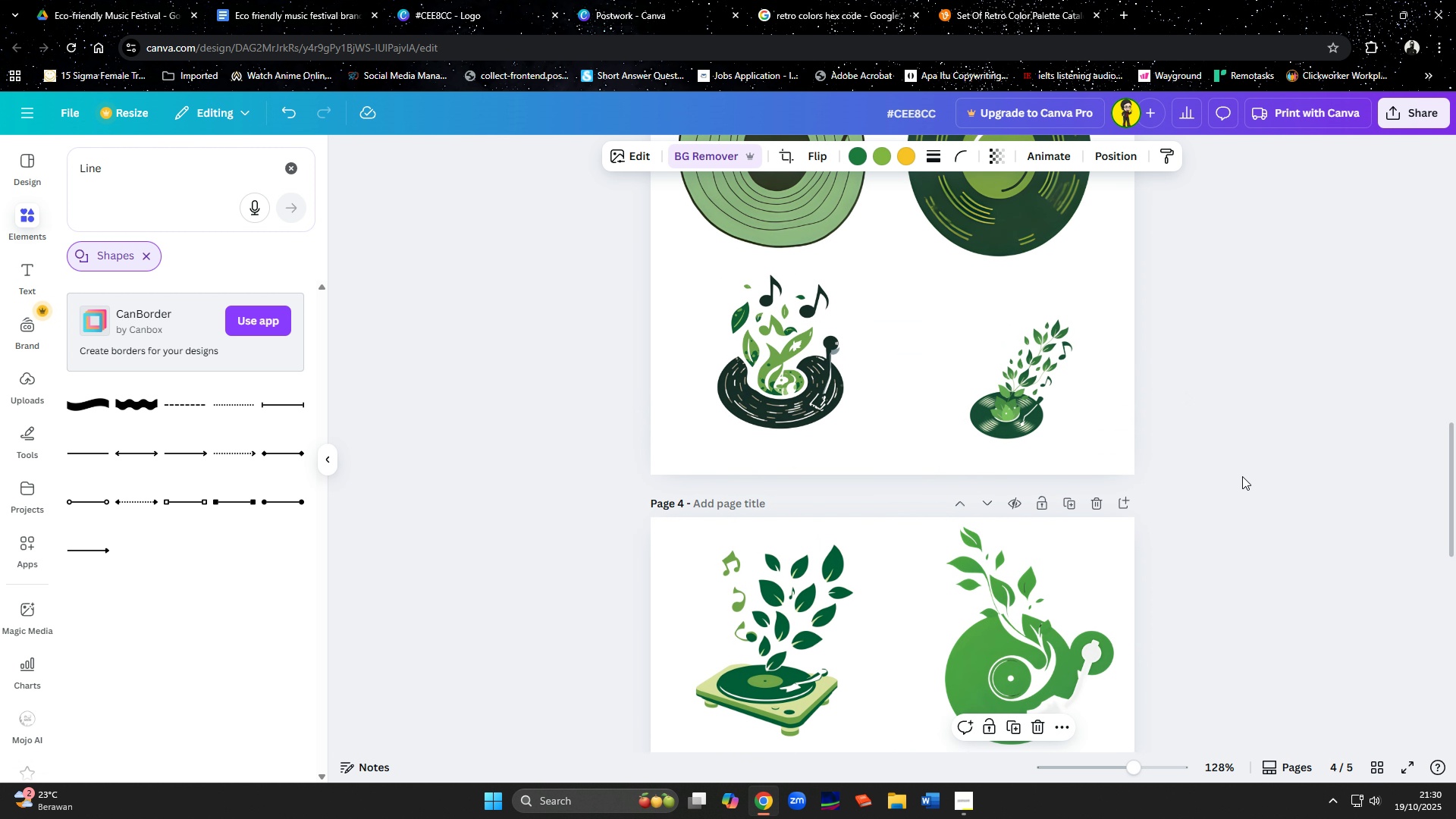 
scroll: coordinate [1242, 476], scroll_direction: down, amount: 3.0
 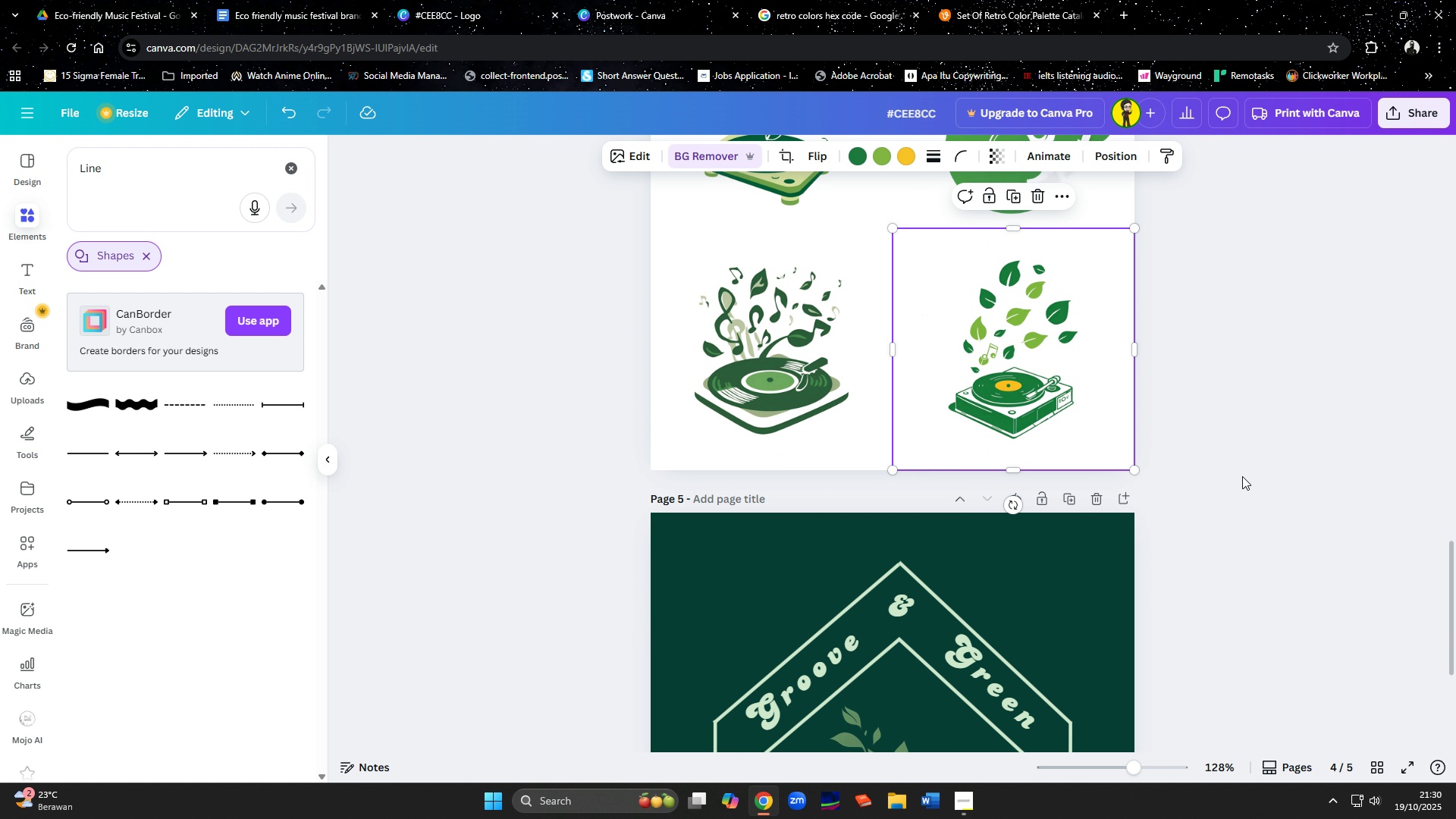 
scroll: coordinate [1242, 476], scroll_direction: up, amount: 7.0
 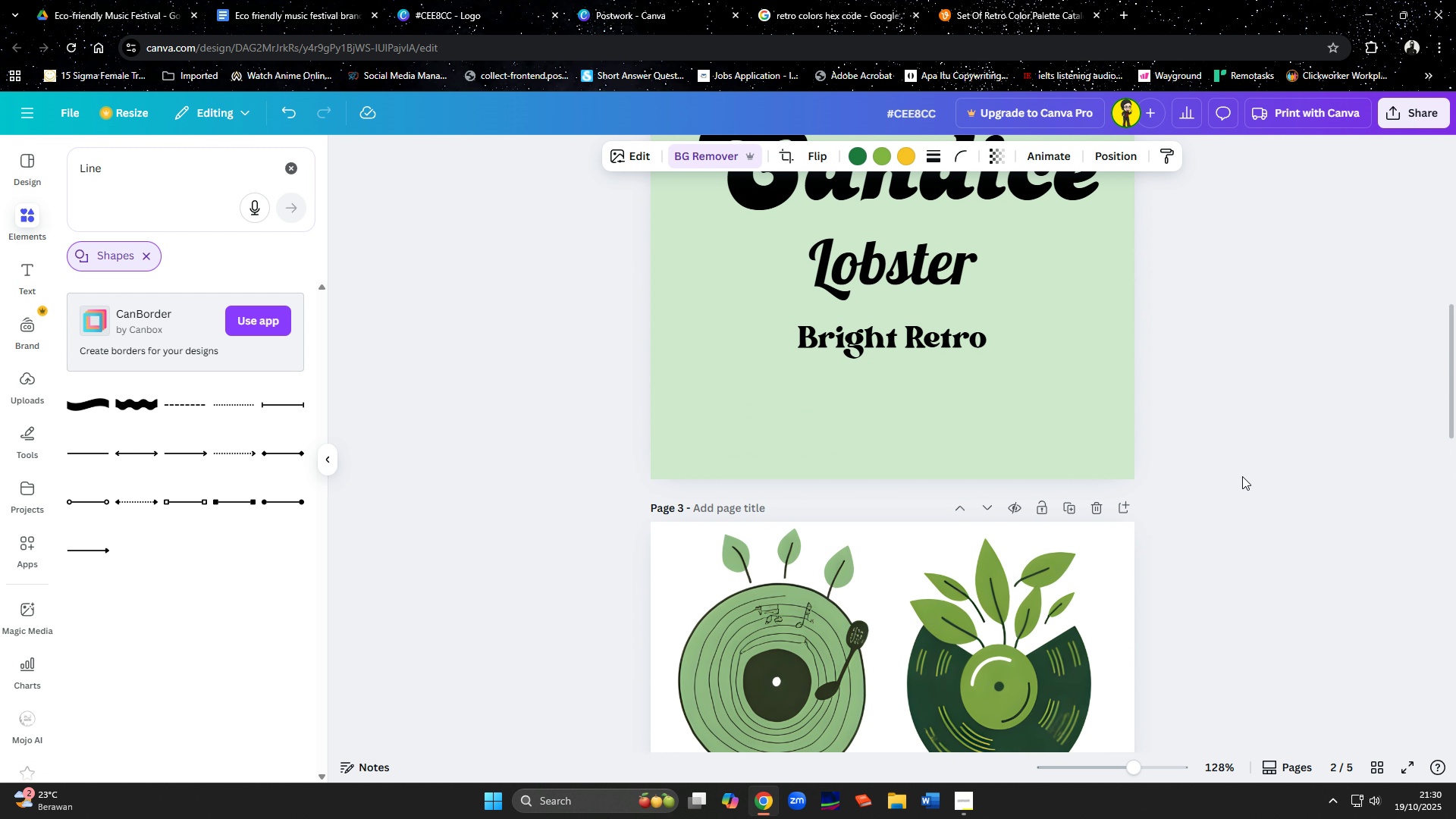 
scroll: coordinate [1242, 476], scroll_direction: down, amount: 5.0
 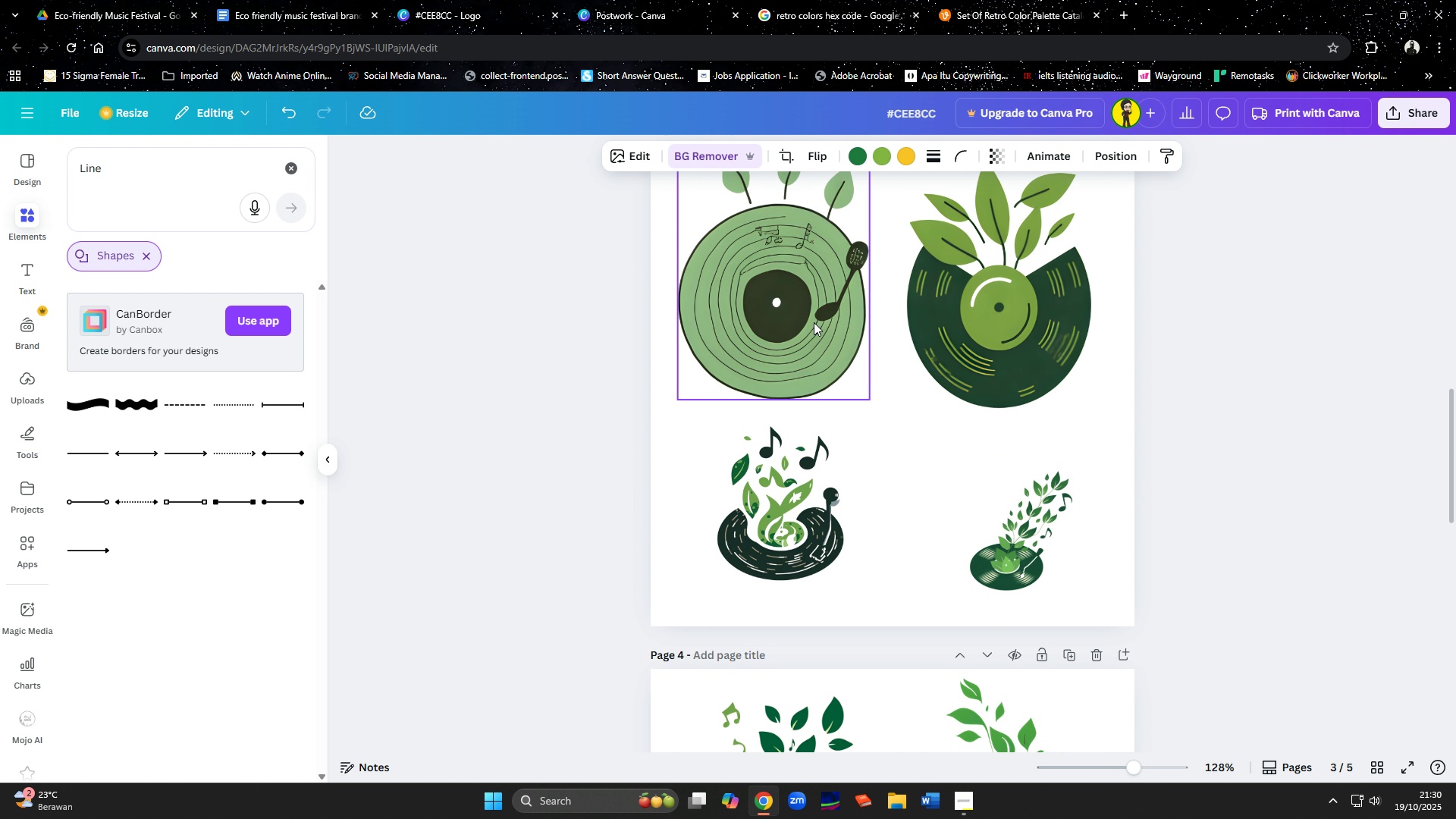 
left_click([810, 318])
 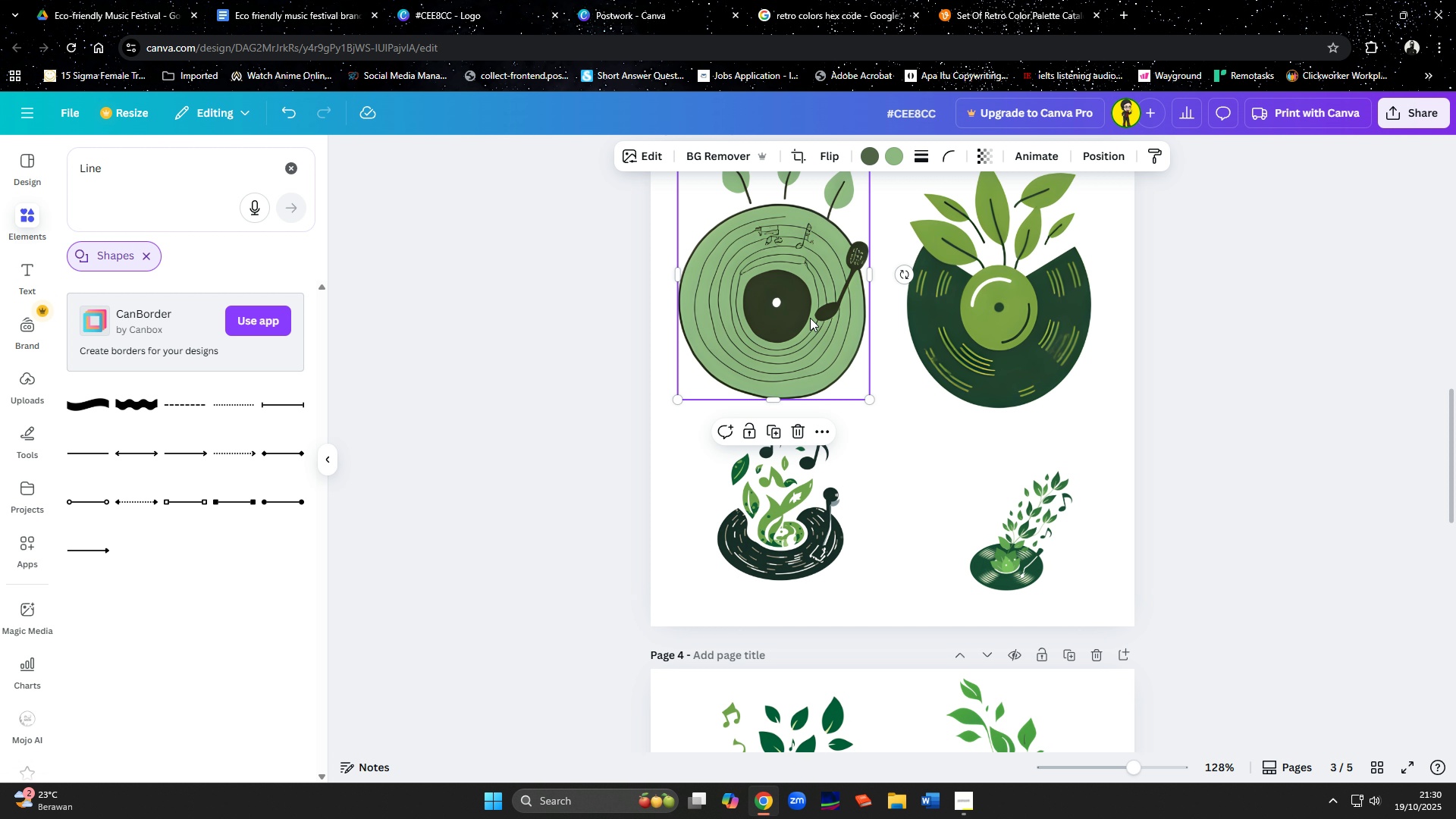 
key(Delete)
 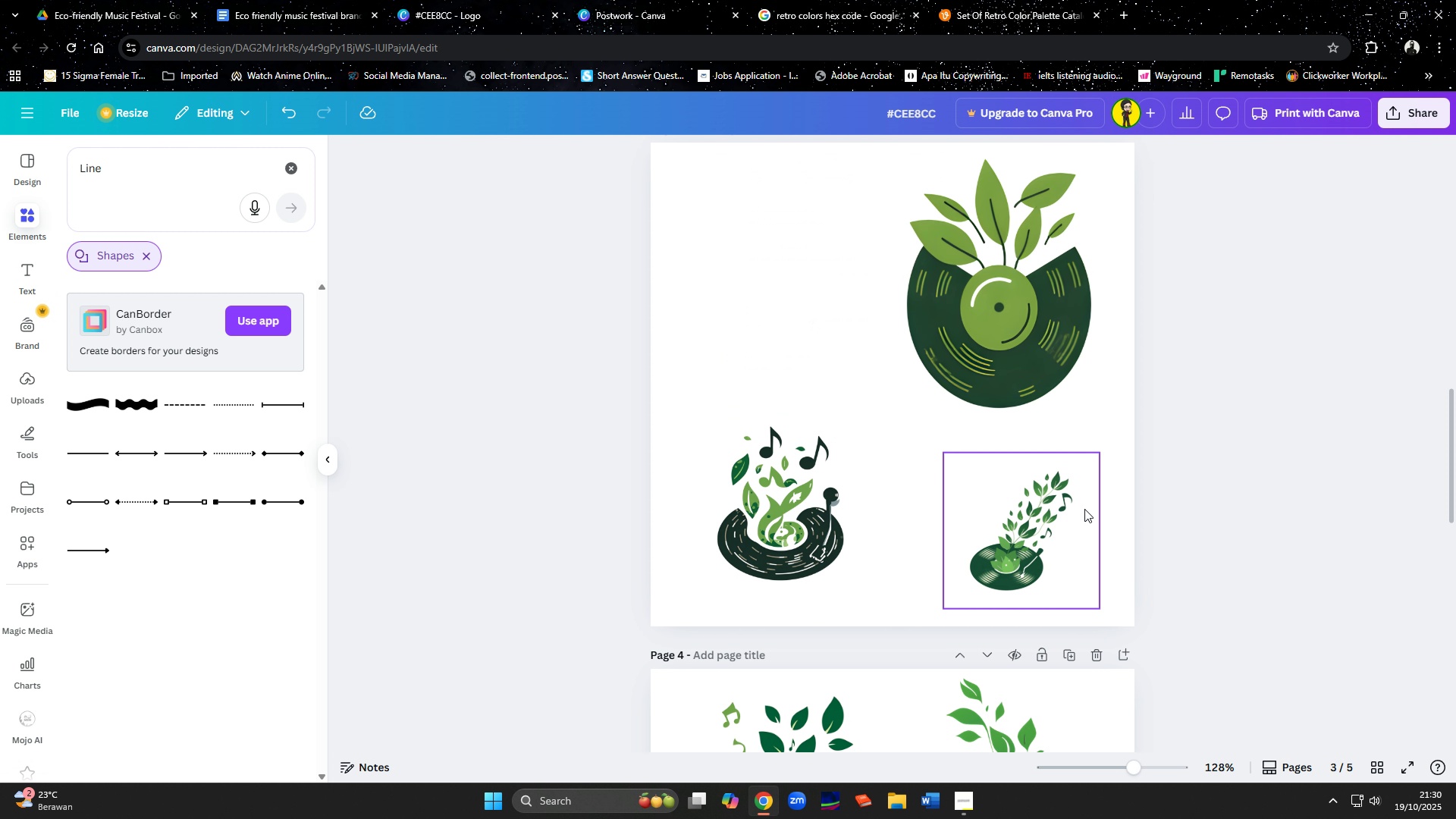 
scroll: coordinate [1084, 509], scroll_direction: up, amount: 2.0
 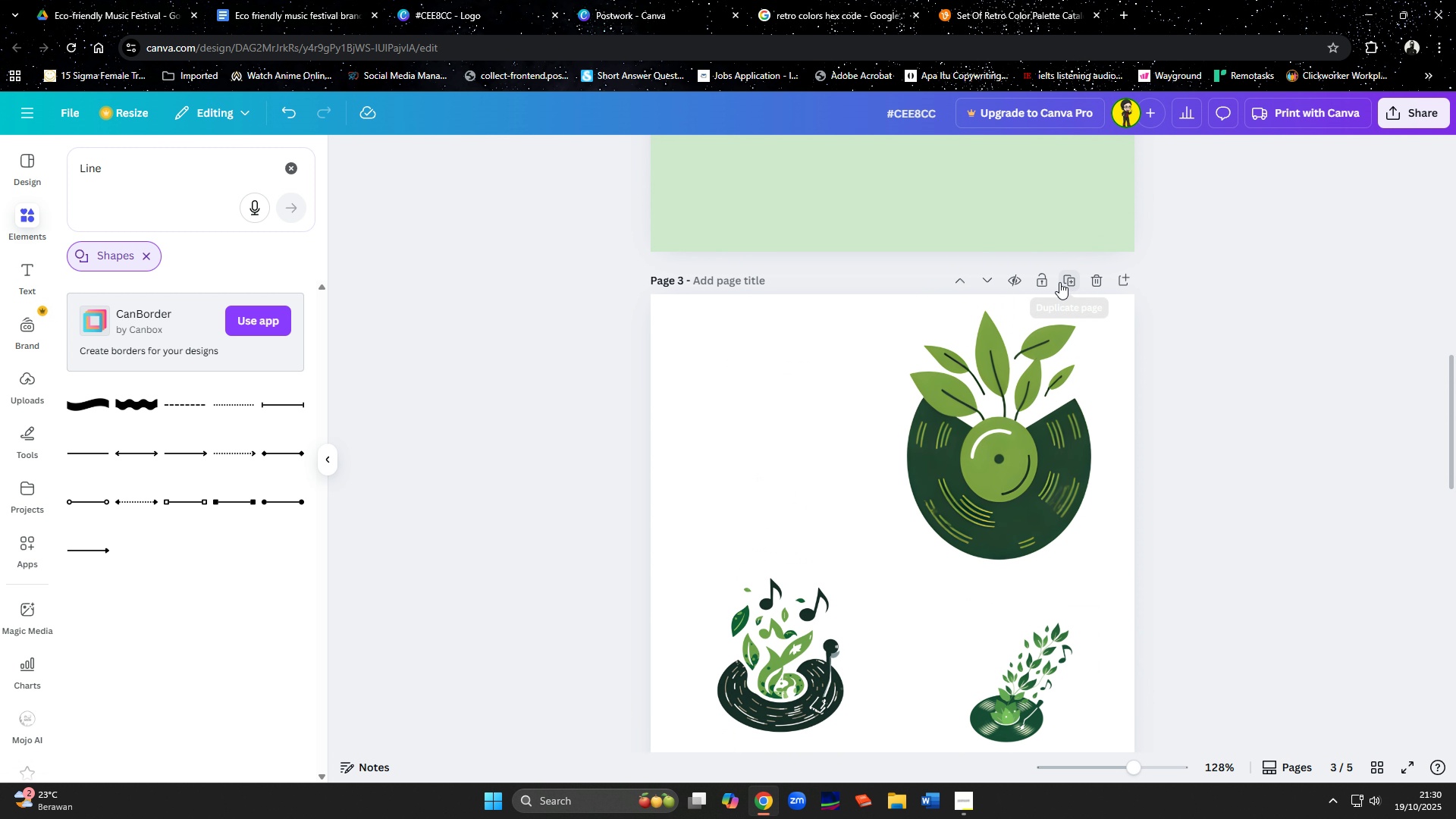 
left_click([1059, 282])
 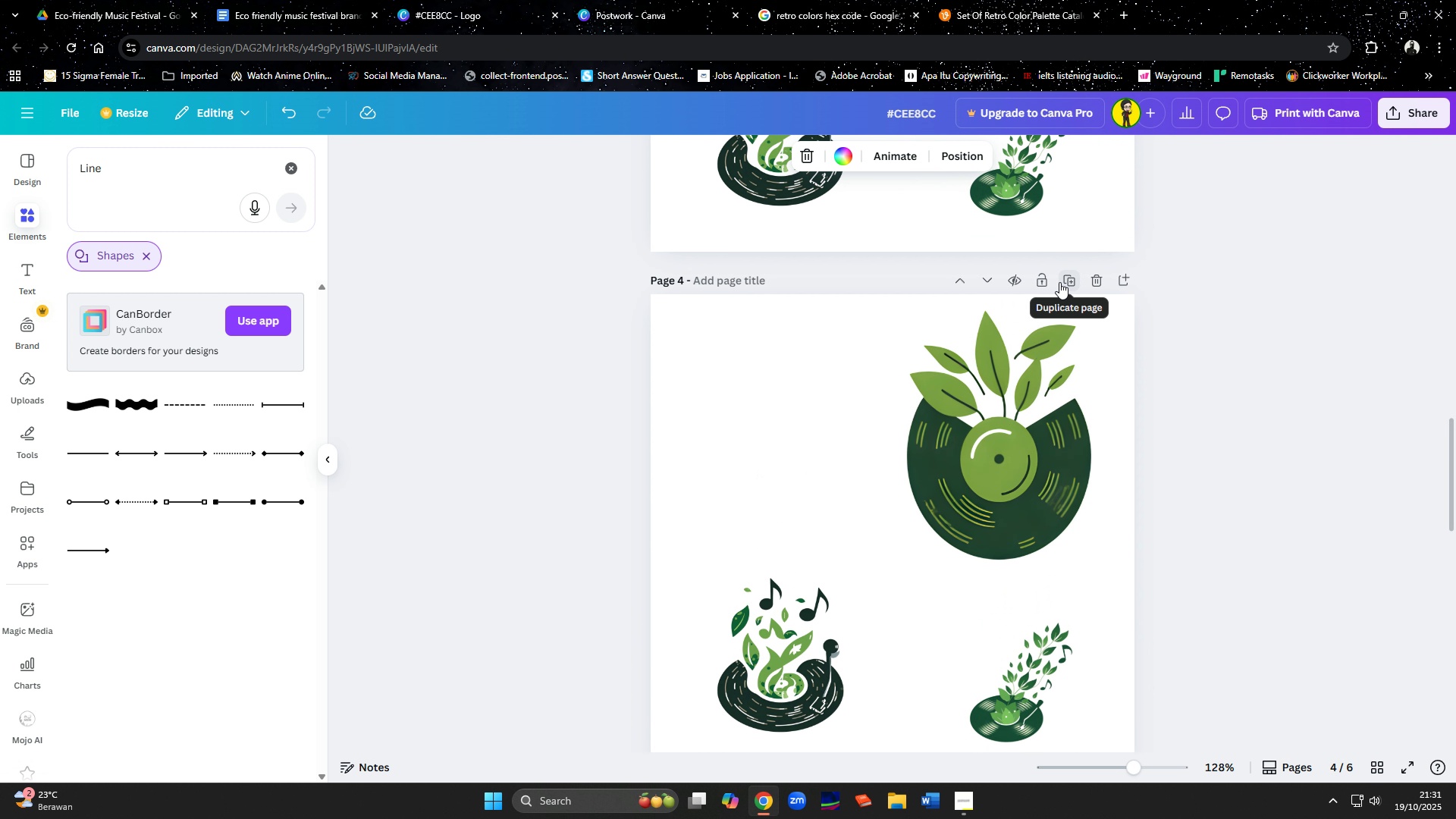 
left_click([1059, 282])
 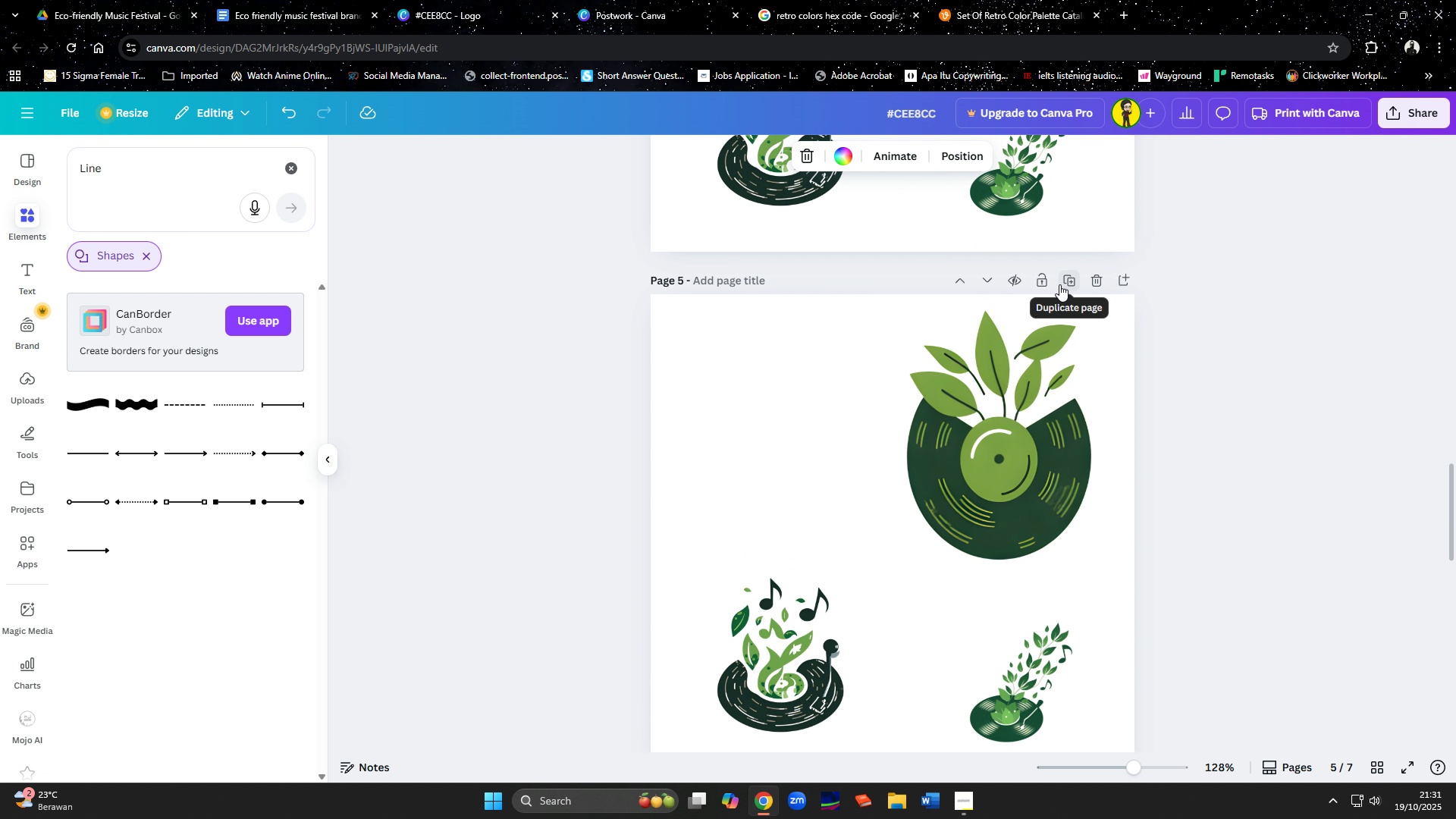 
scroll: coordinate [1049, 395], scroll_direction: down, amount: 8.0
 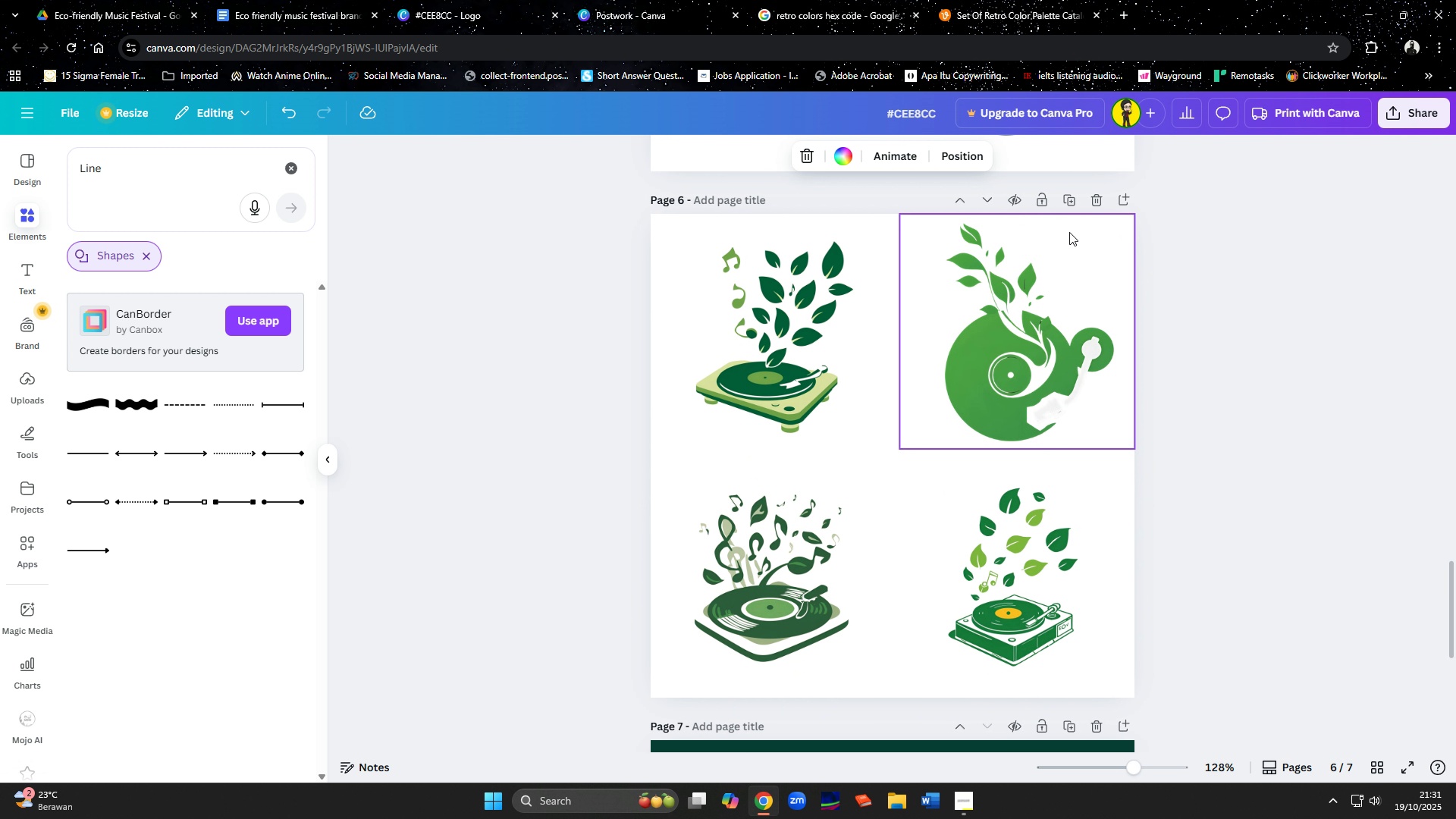 
left_click([1075, 209])
 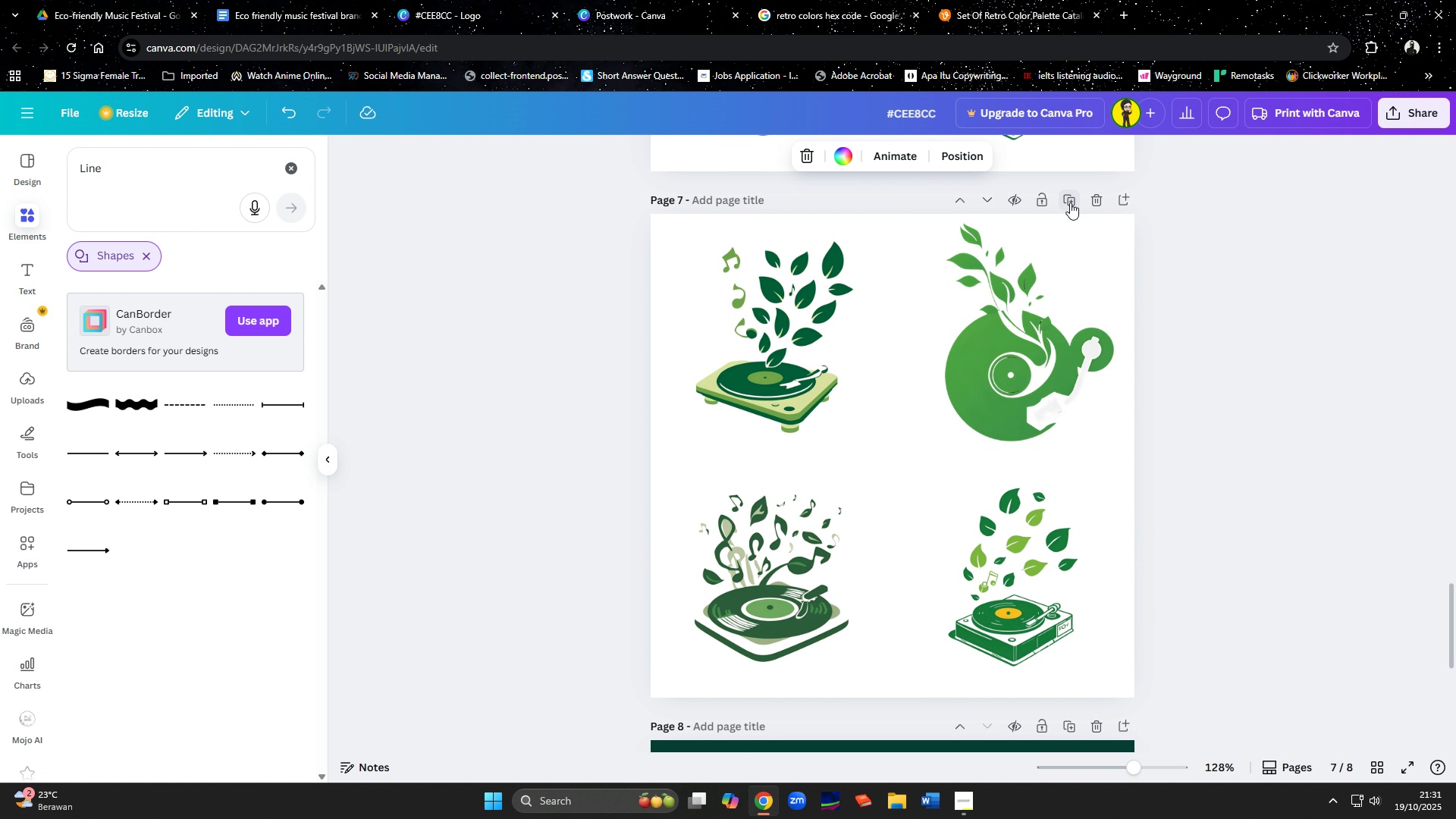 
left_click([1070, 202])
 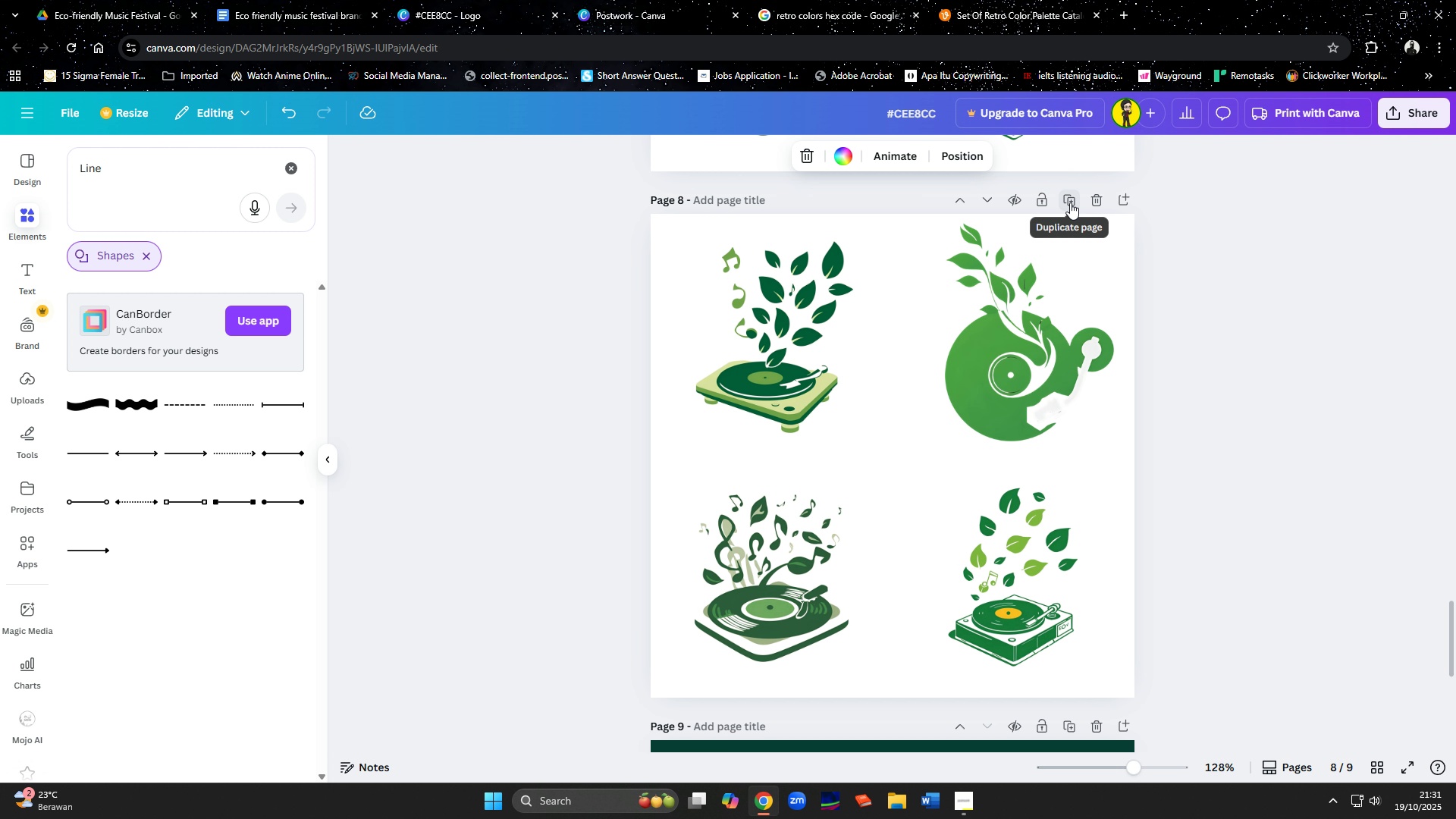 
left_click([1070, 202])
 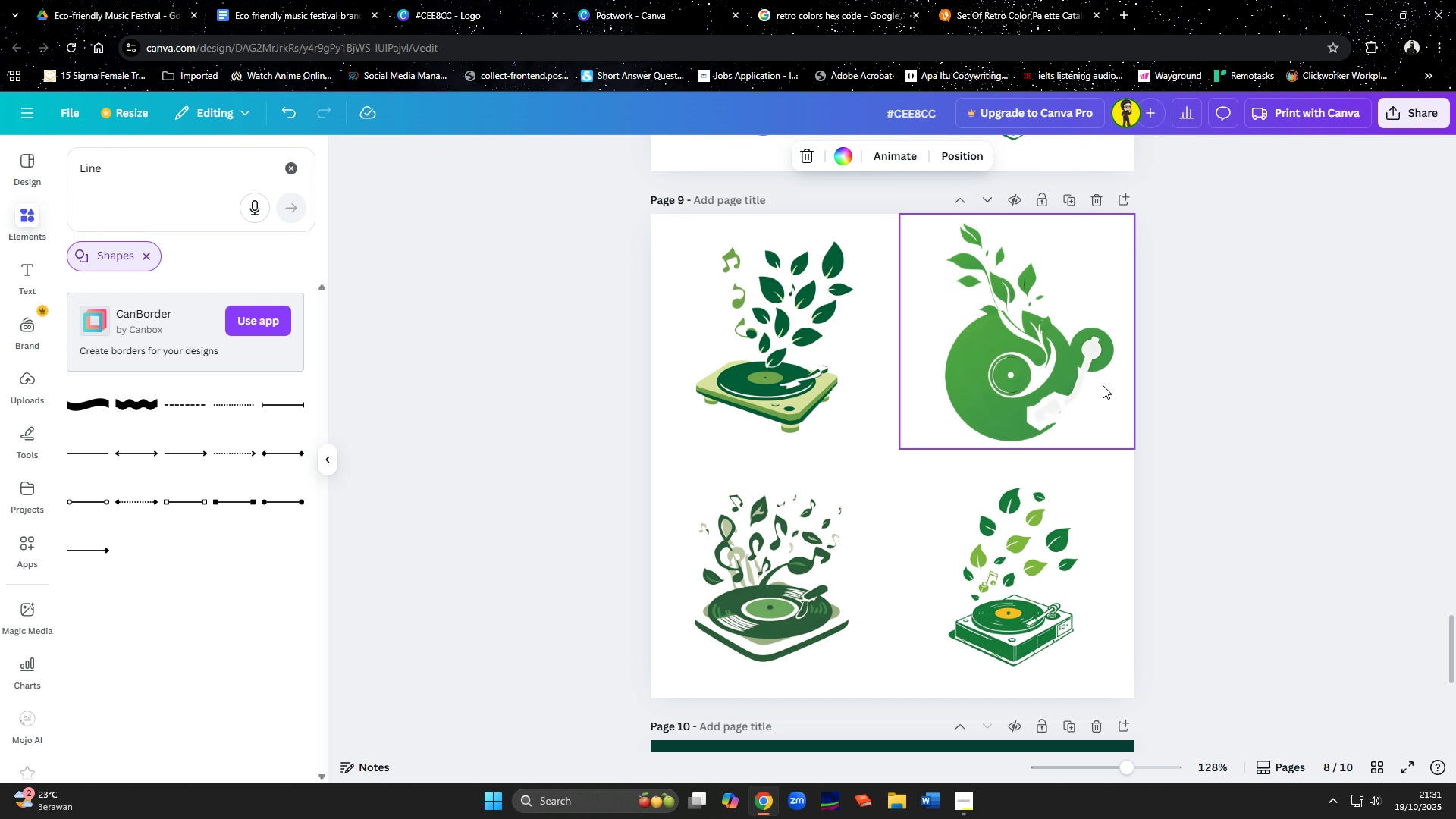 
scroll: coordinate [1099, 431], scroll_direction: down, amount: 2.0
 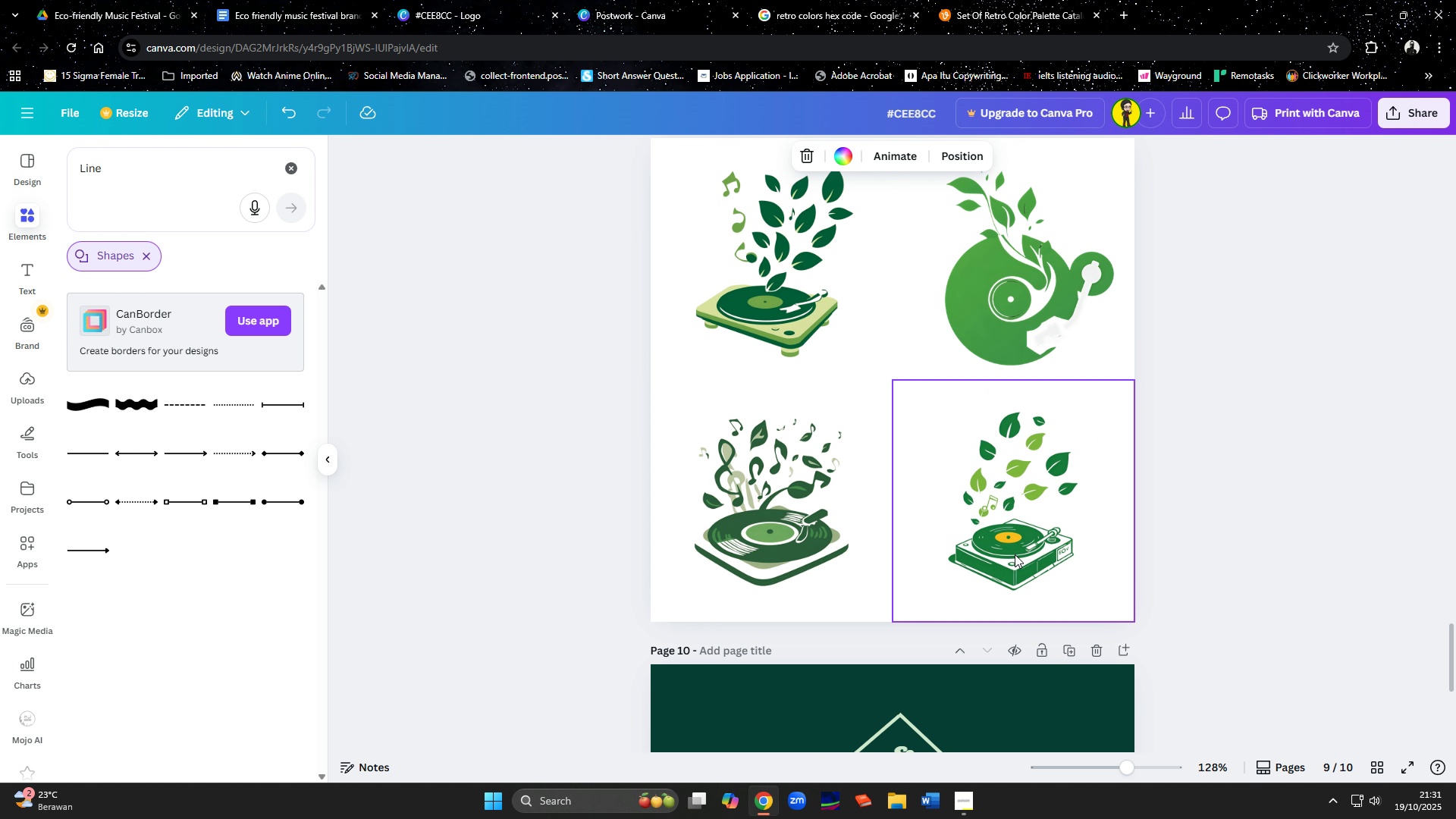 
left_click([1015, 554])
 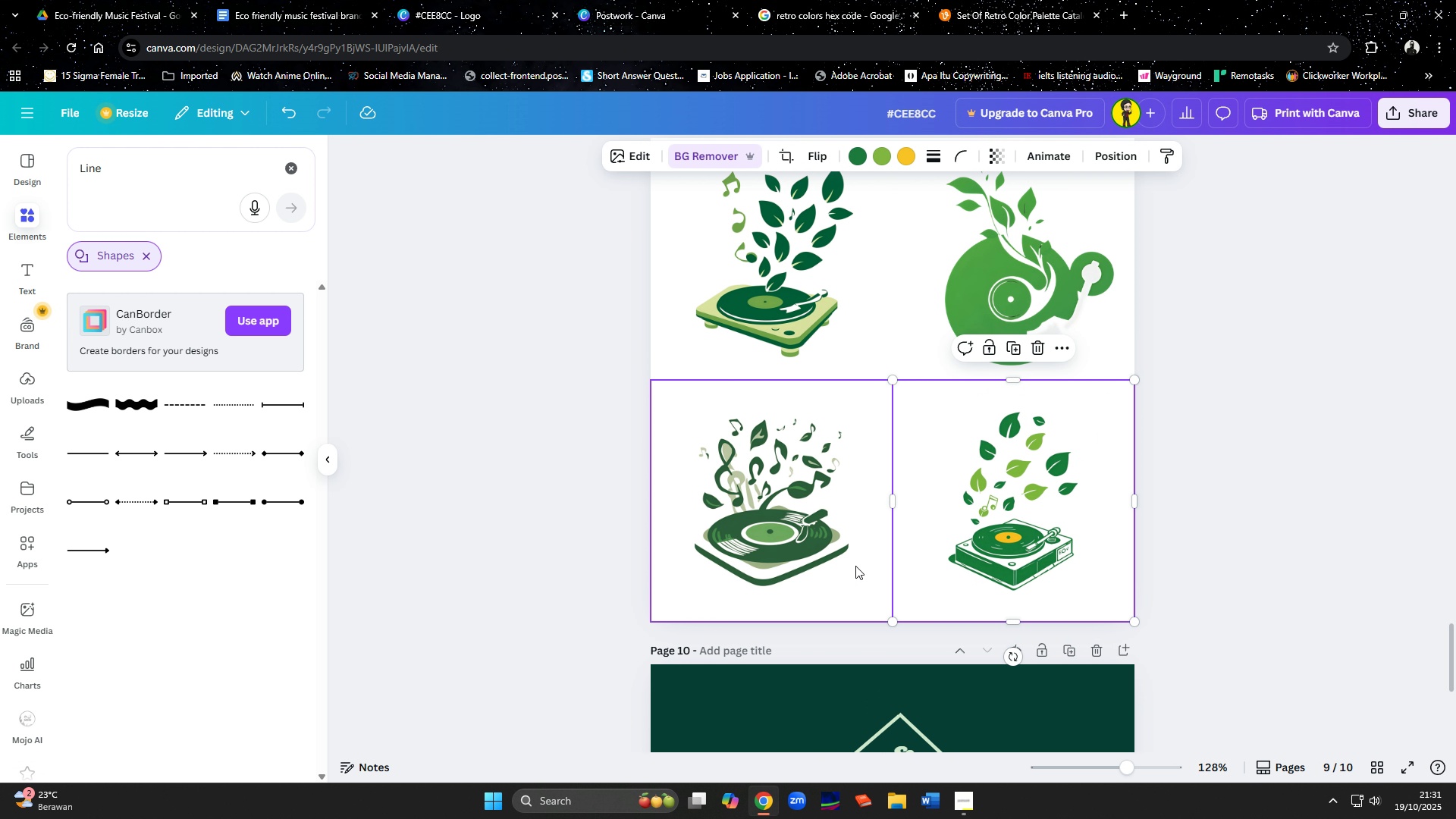 
left_click([835, 557])
 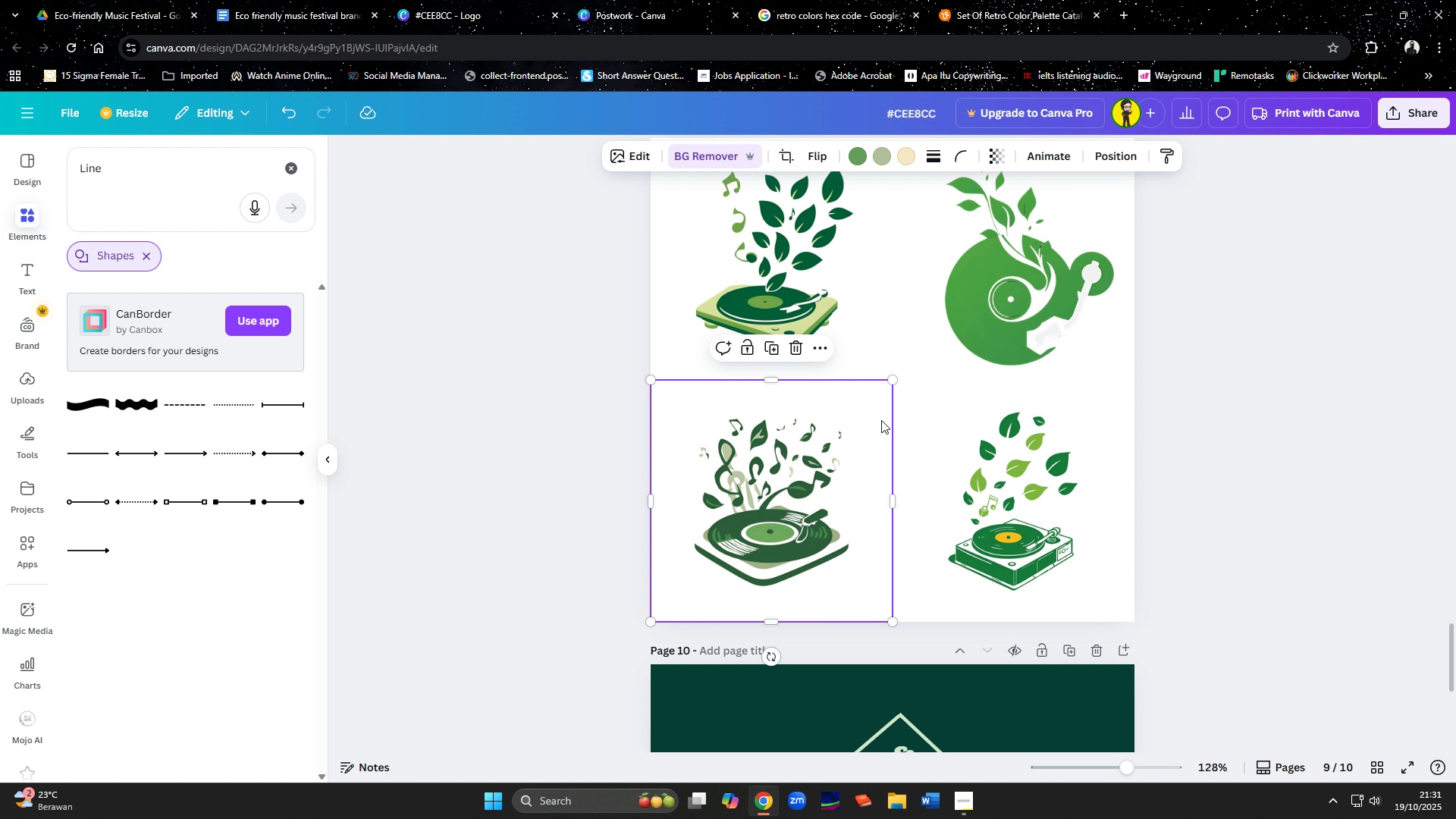 
key(Delete)
 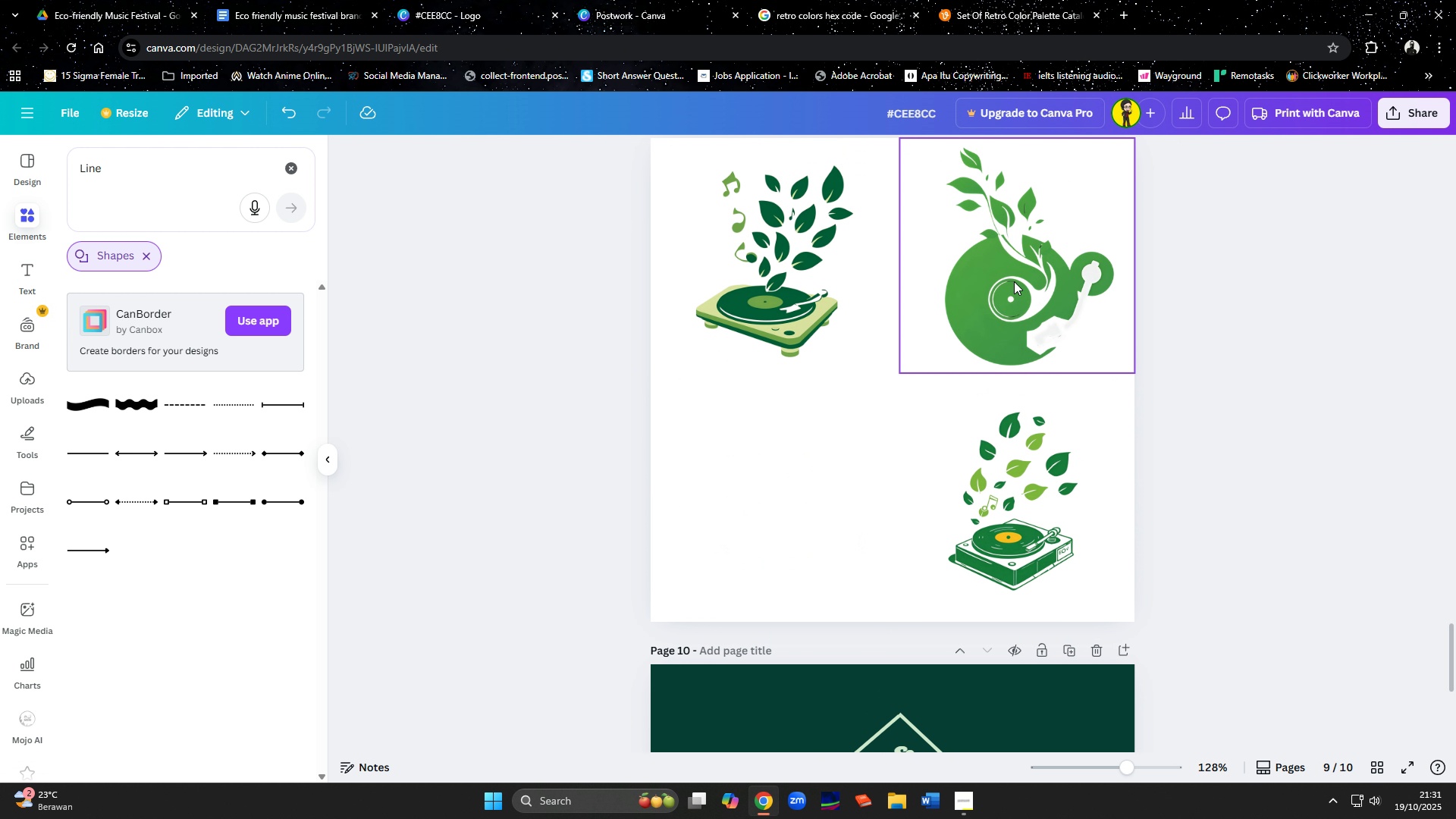 
left_click([1014, 281])
 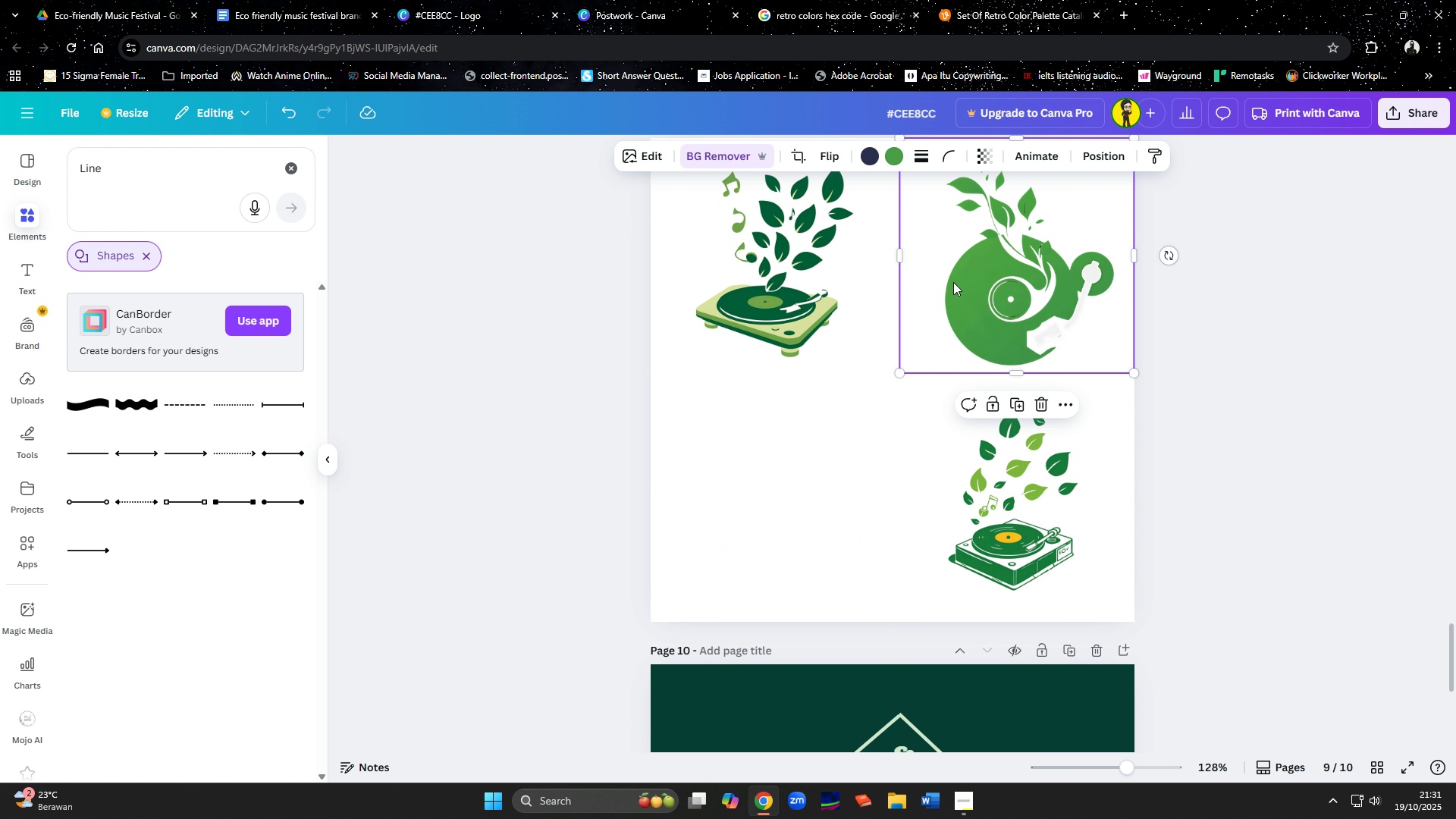 
key(Delete)
 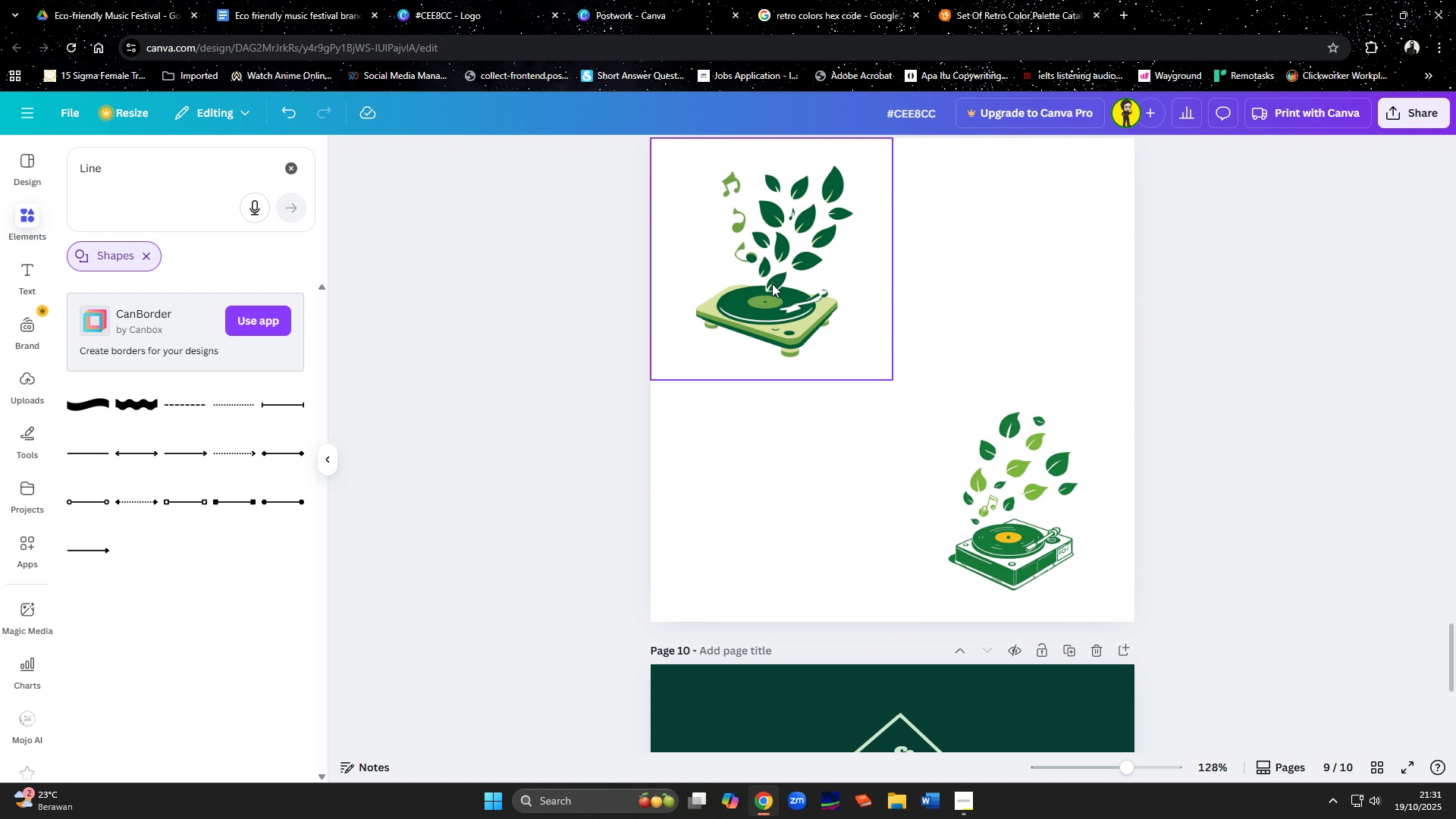 
left_click([772, 284])
 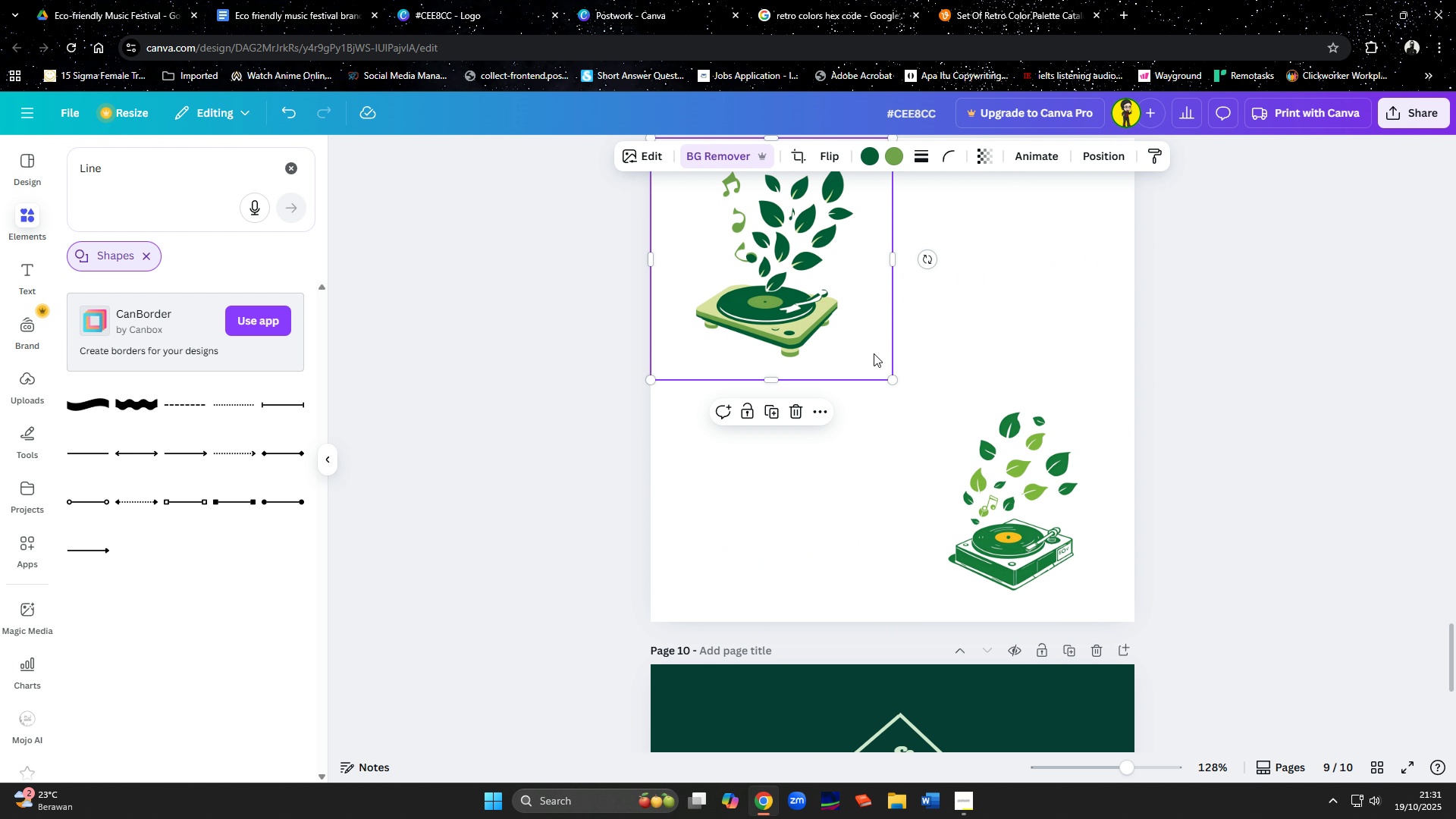 
key(Delete)
 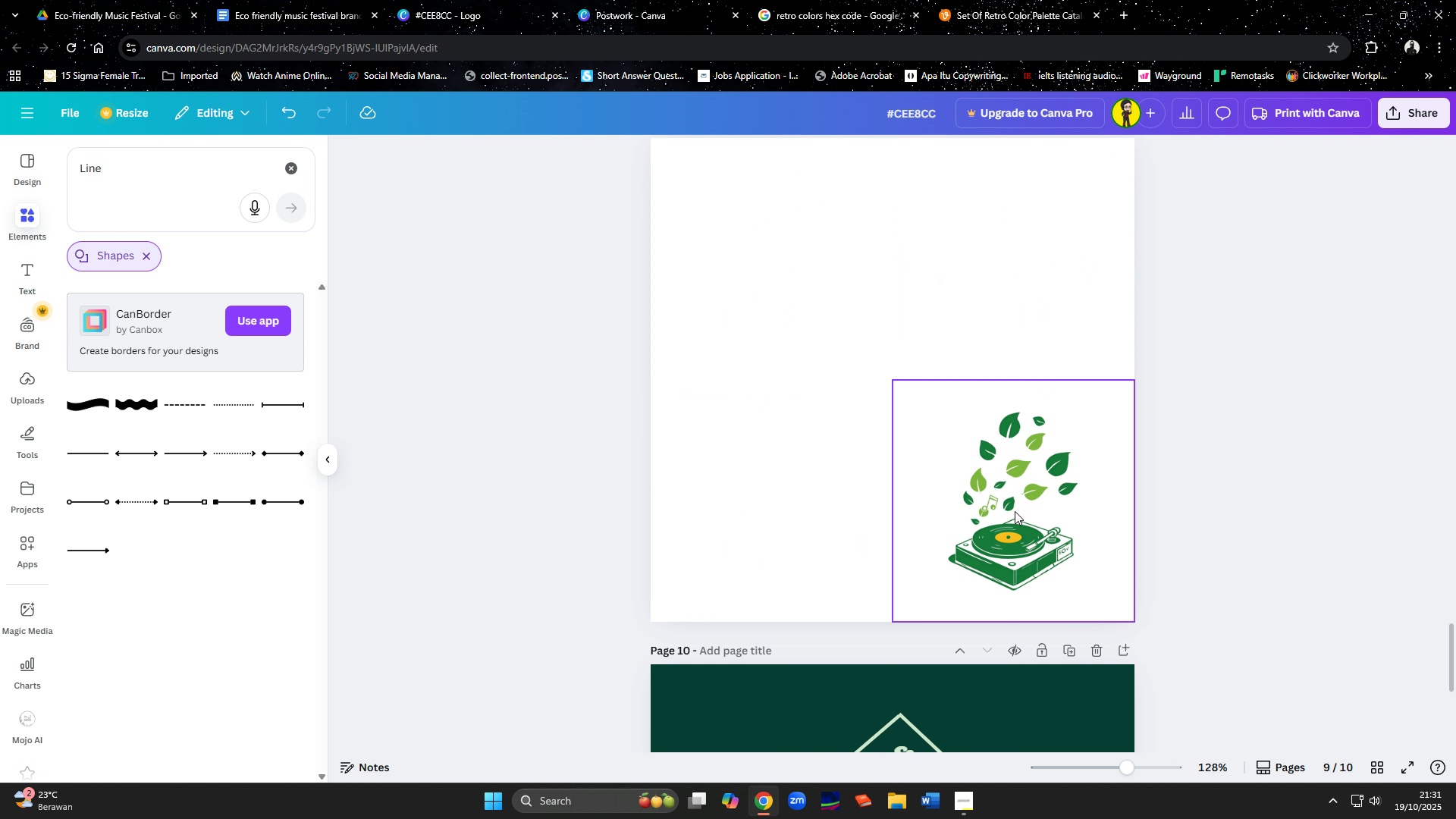 
left_click([1015, 511])
 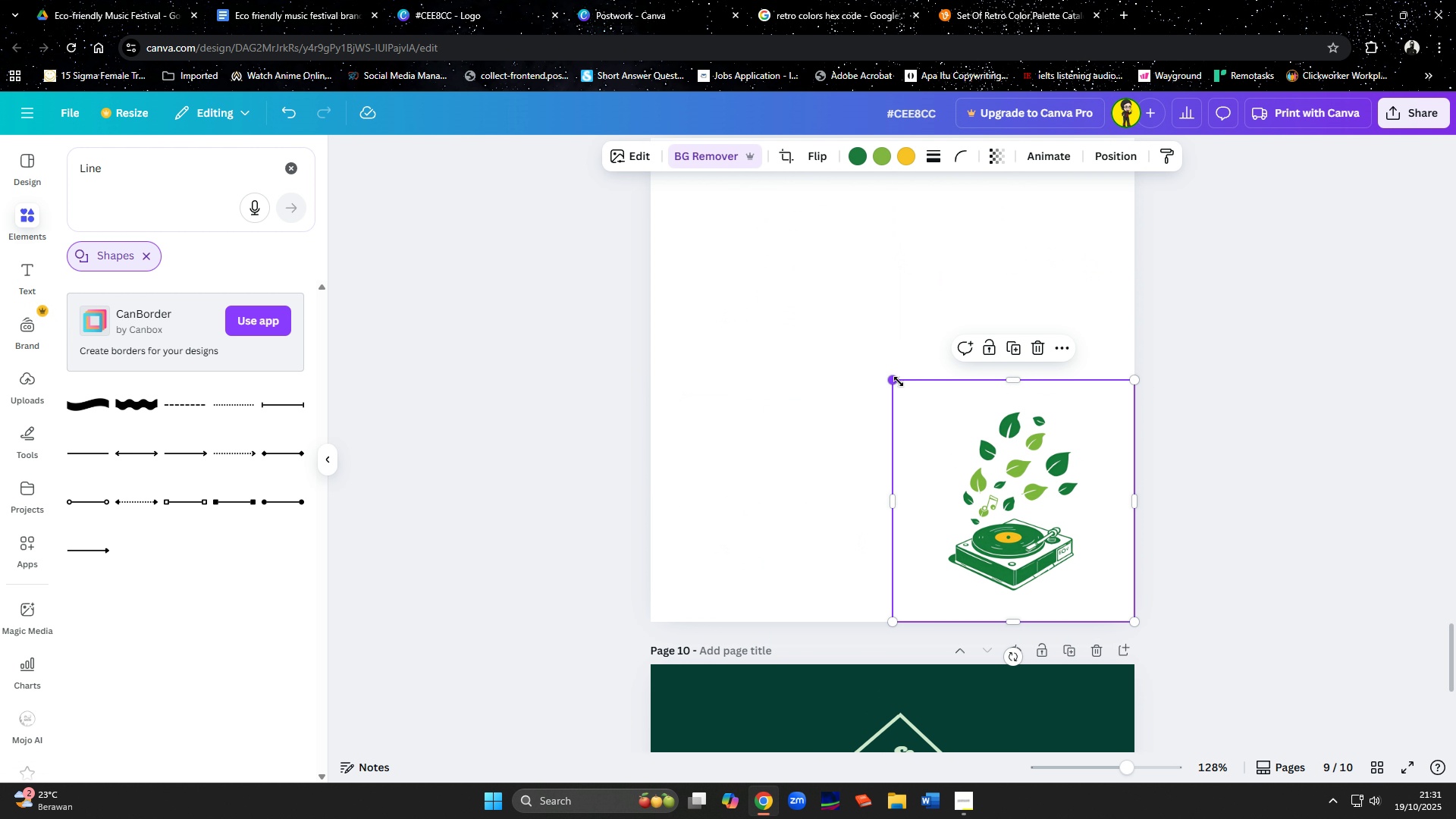 
scroll: coordinate [1151, 548], scroll_direction: up, amount: 2.0
 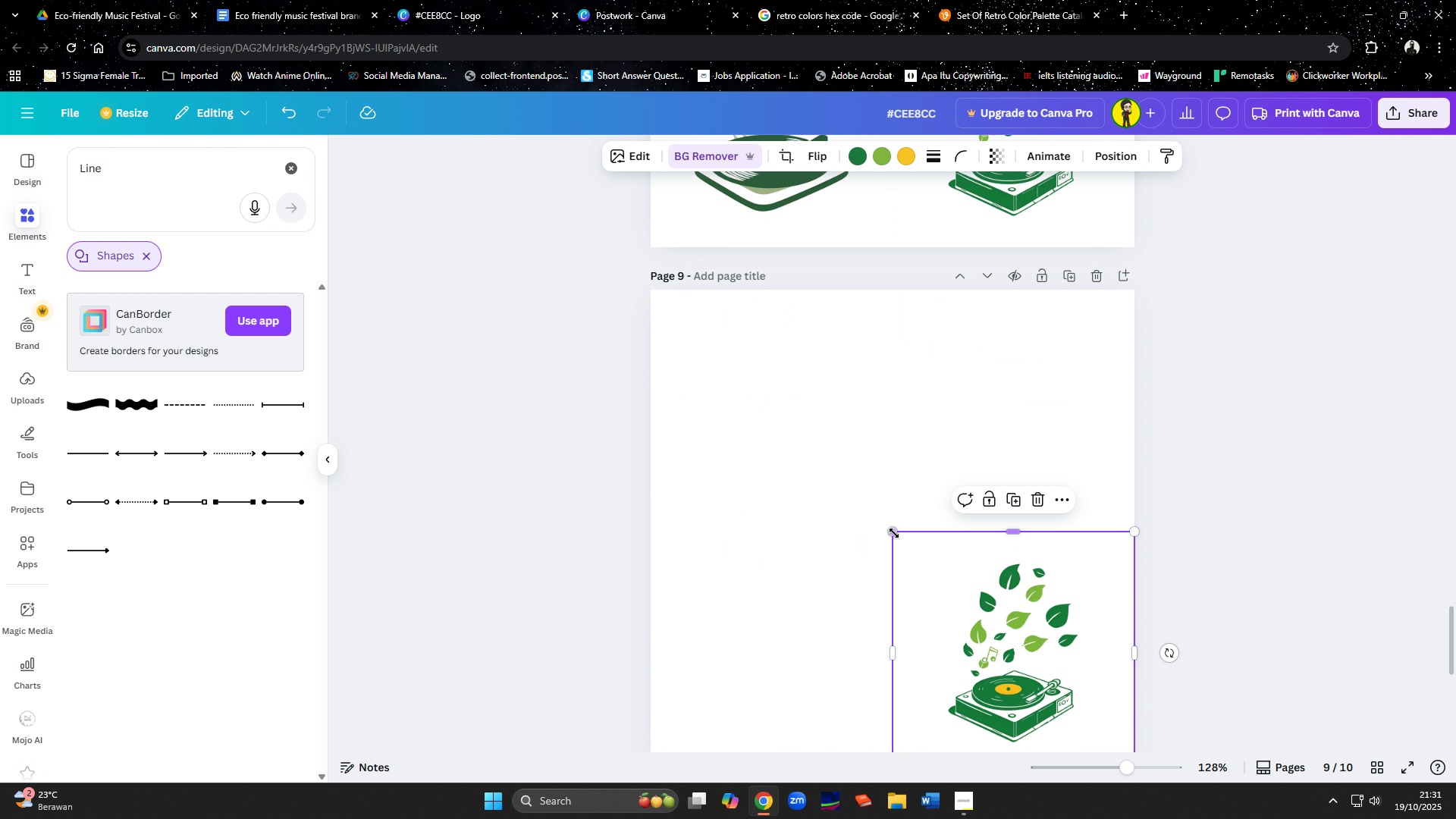 
left_click_drag(start_coordinate=[894, 533], to_coordinate=[622, 319])
 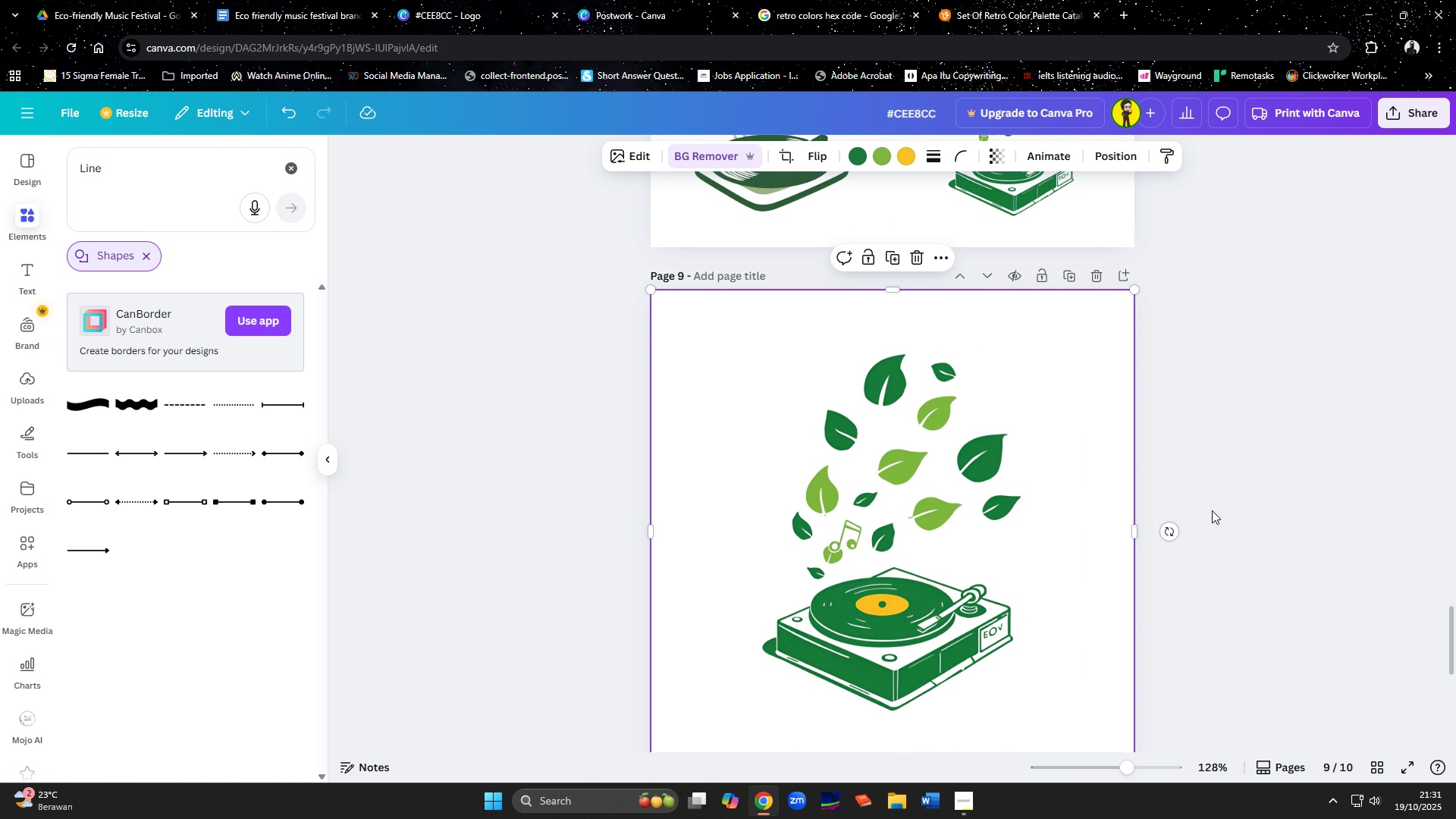 
scroll: coordinate [1212, 510], scroll_direction: up, amount: 4.0
 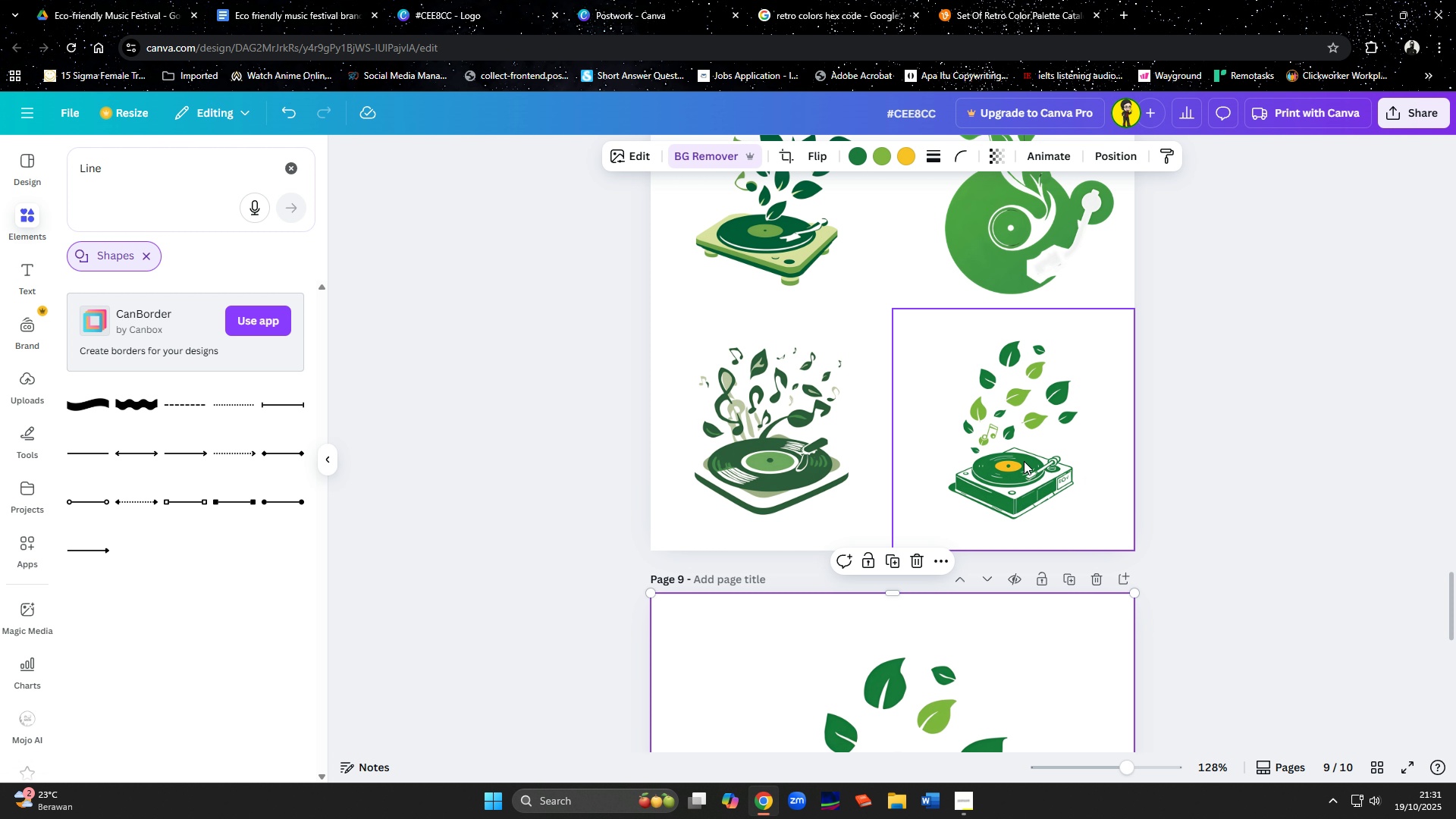 
left_click([1024, 461])
 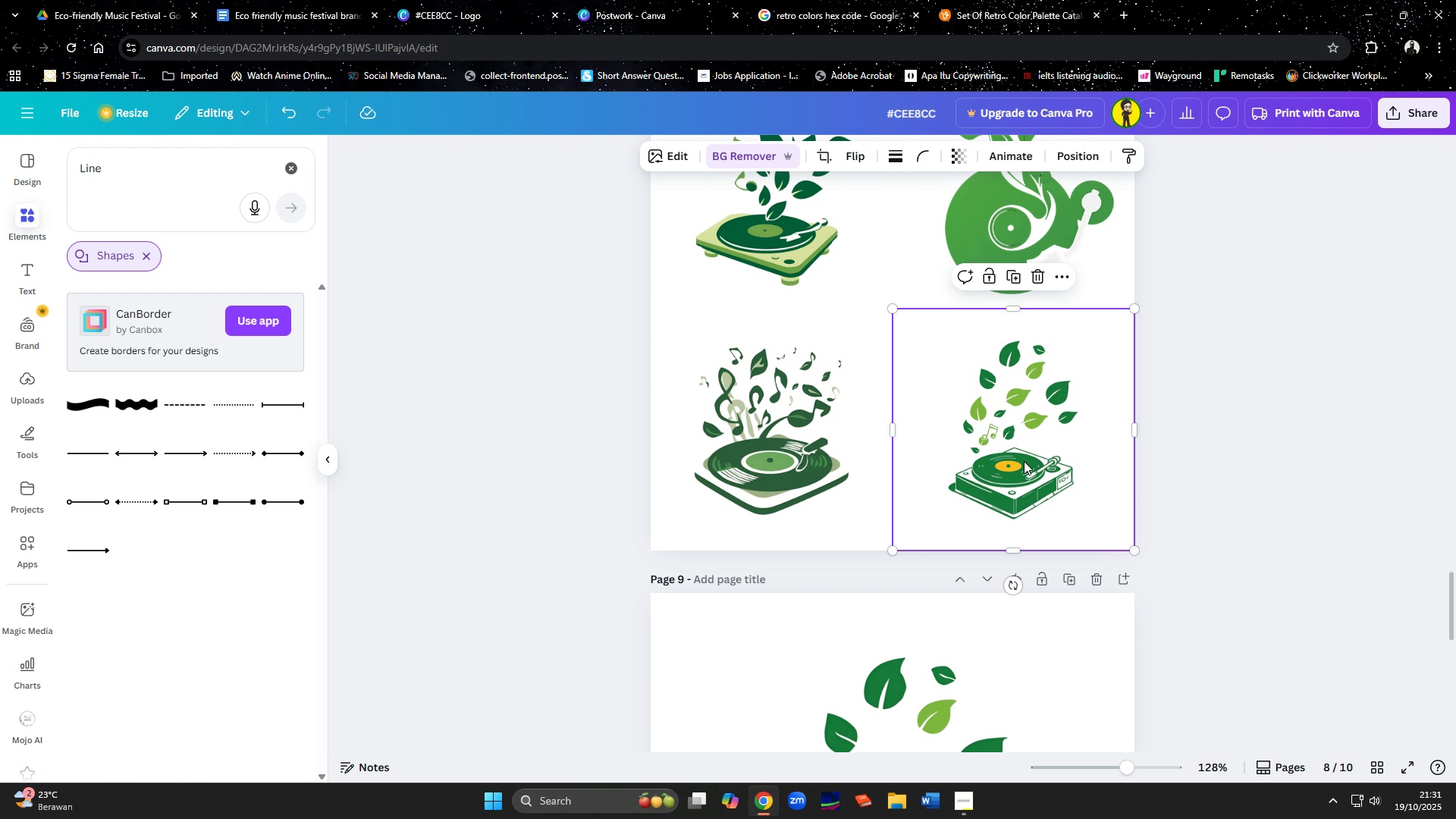 
key(Delete)
 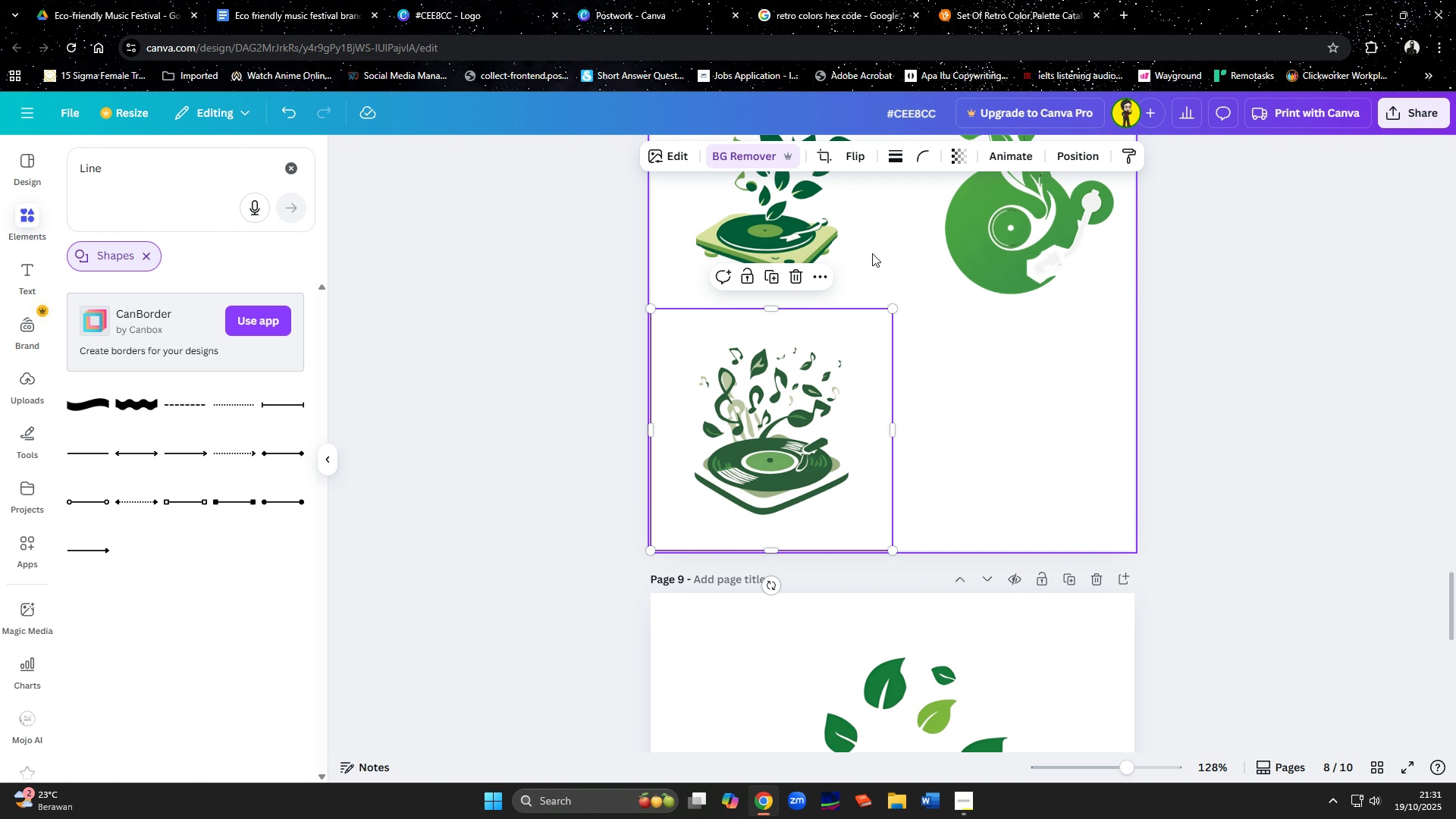 
left_click([823, 233])
 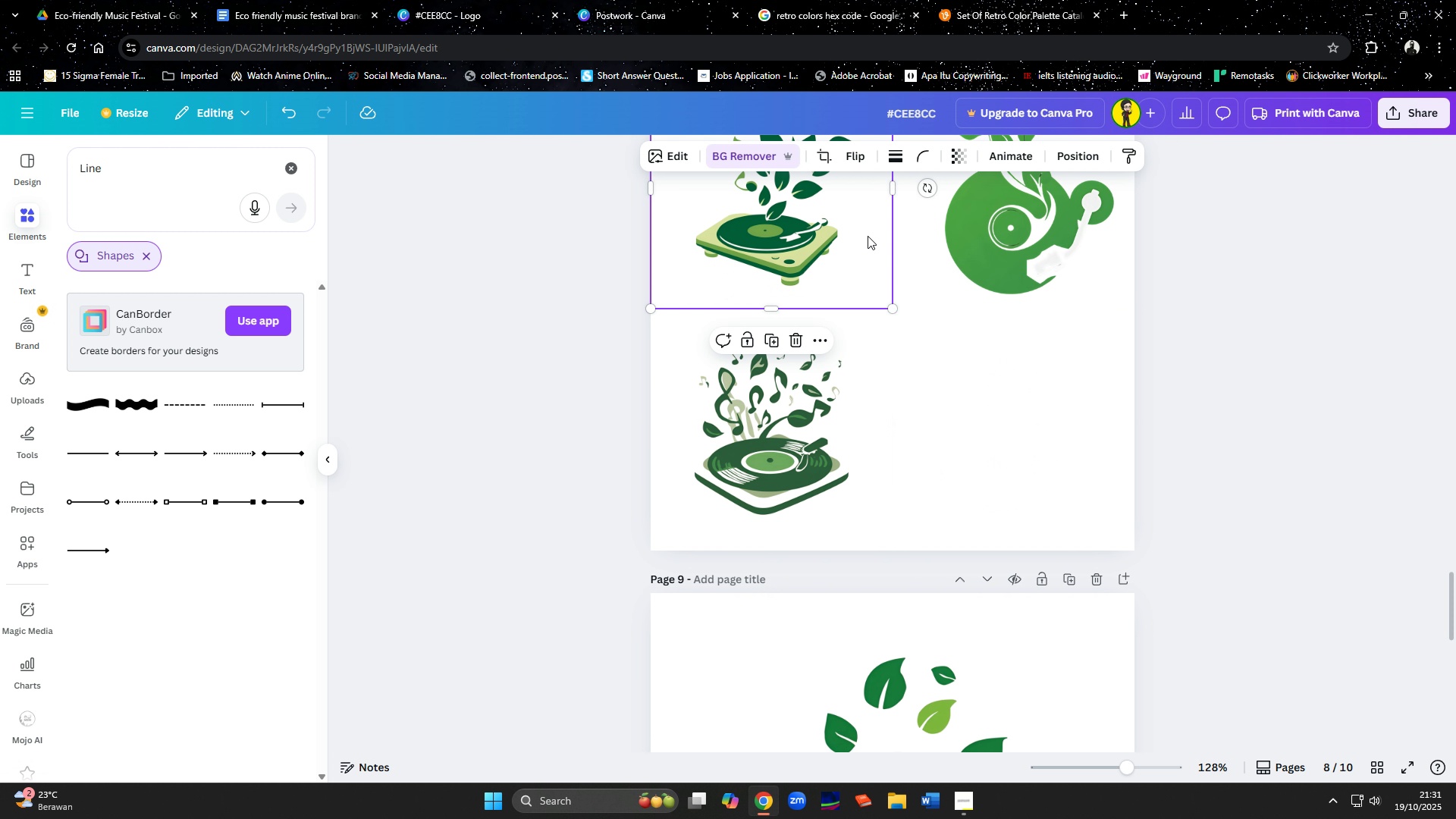 
key(Delete)
 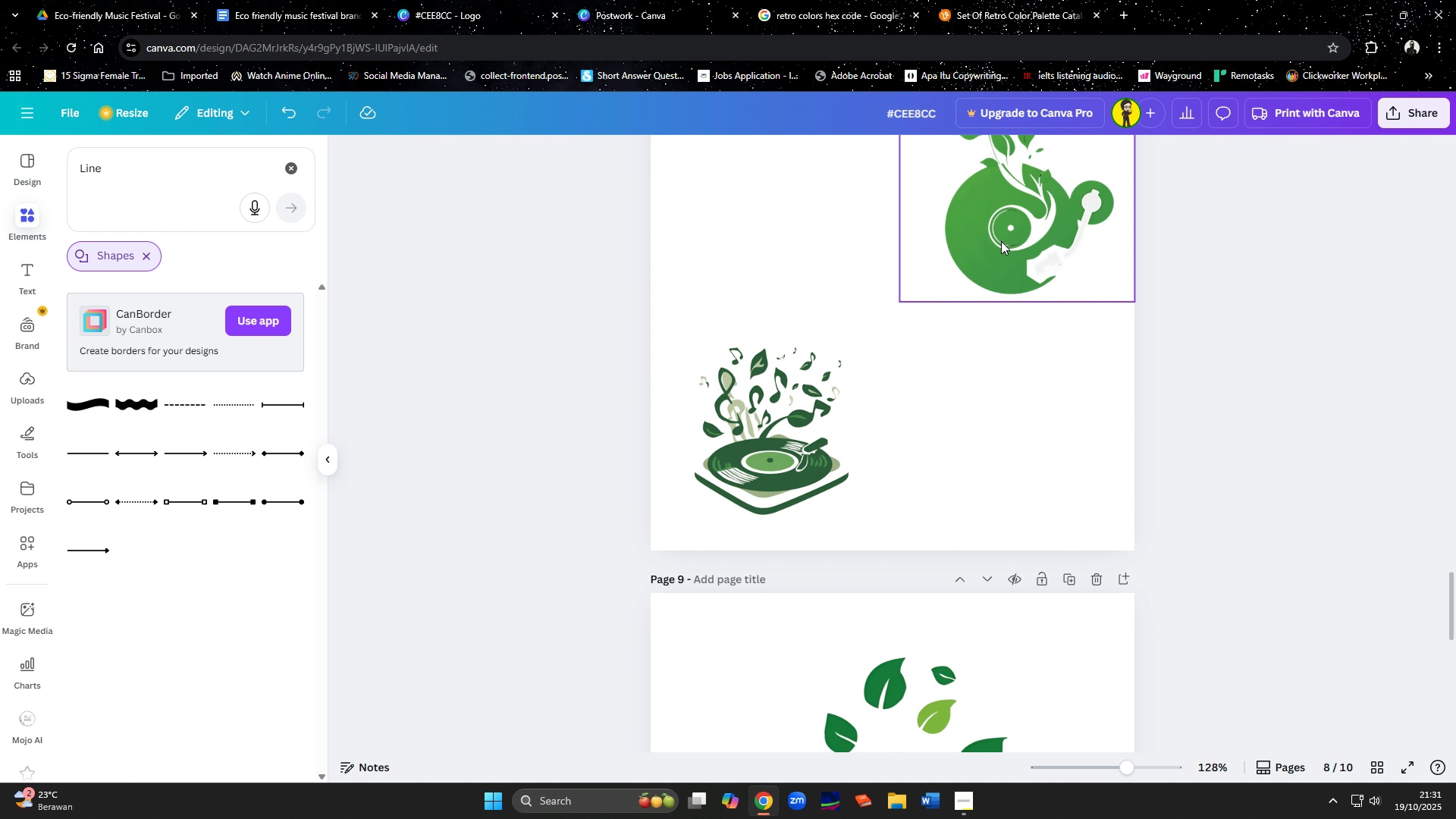 
left_click([1001, 241])
 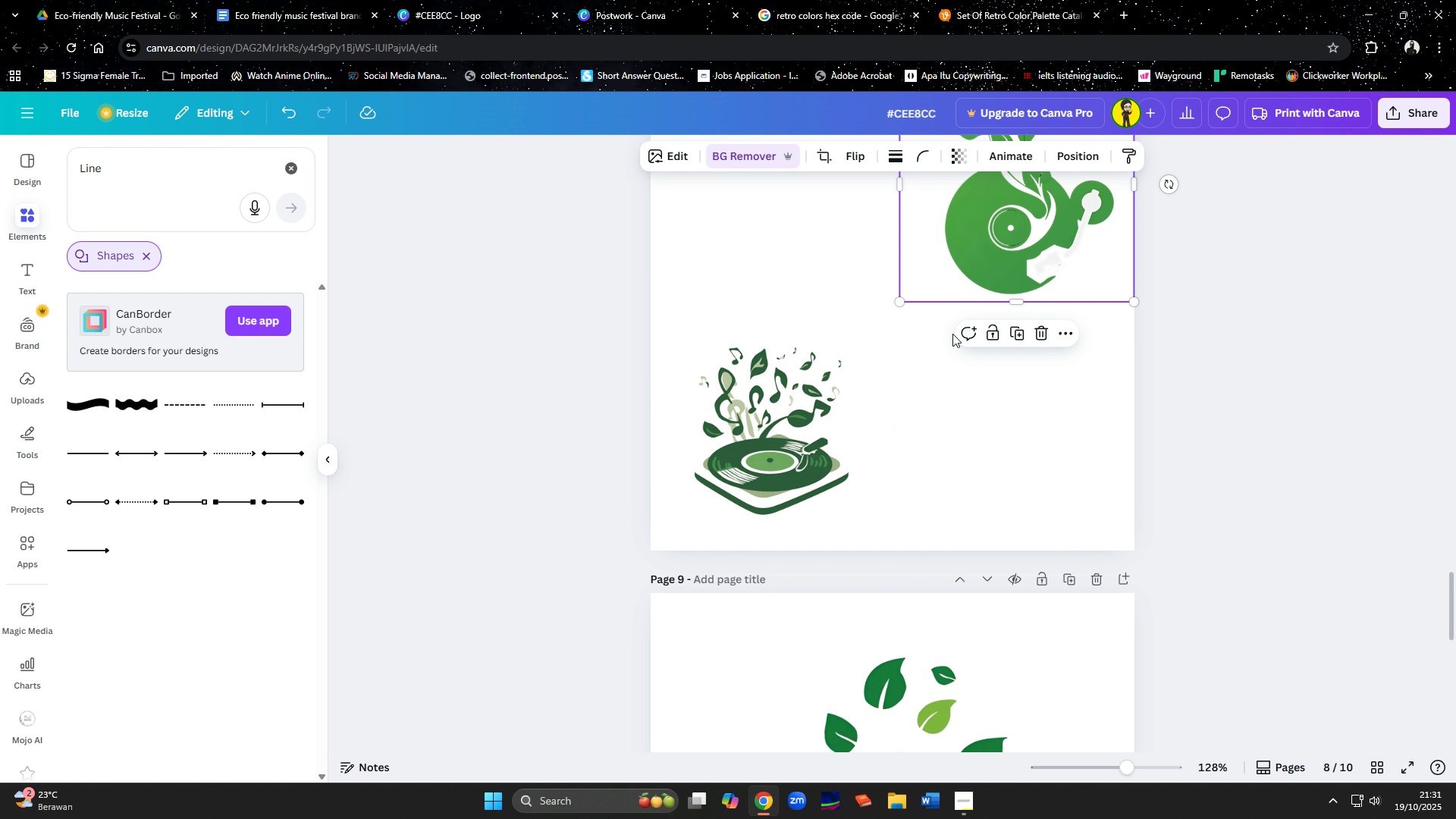 
key(Delete)
 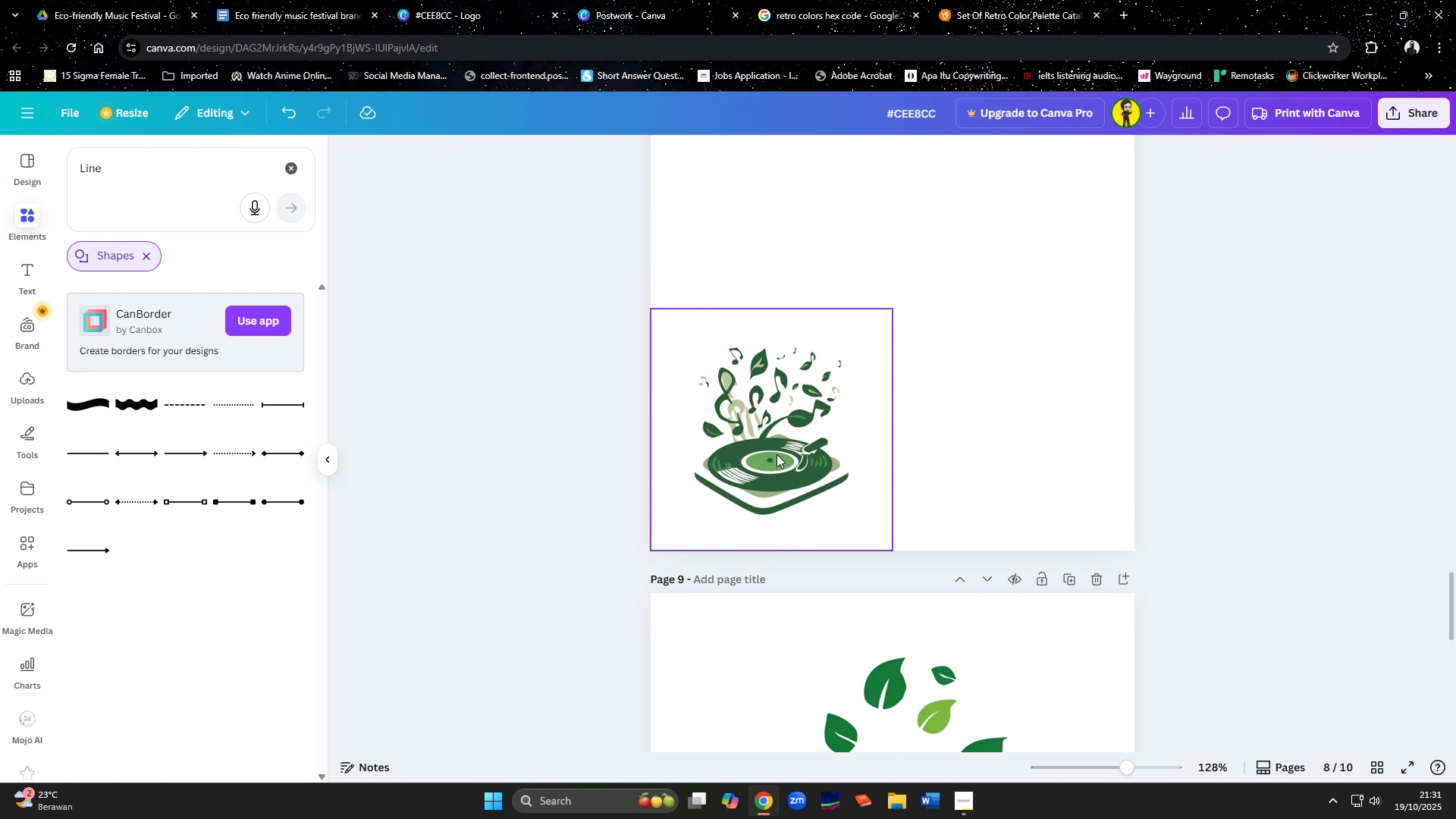 
left_click([777, 454])
 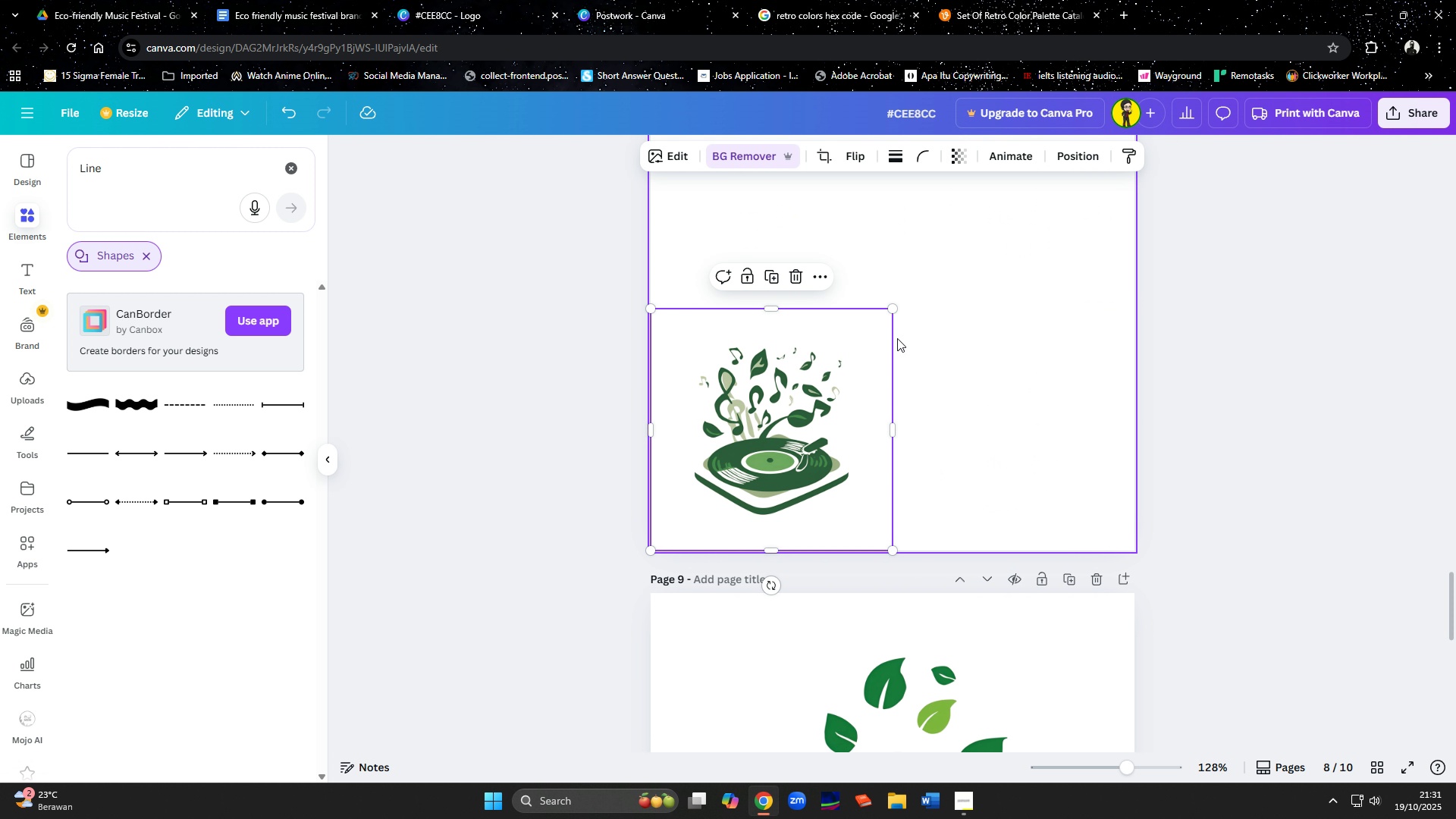 
scroll: coordinate [913, 388], scroll_direction: up, amount: 5.0
 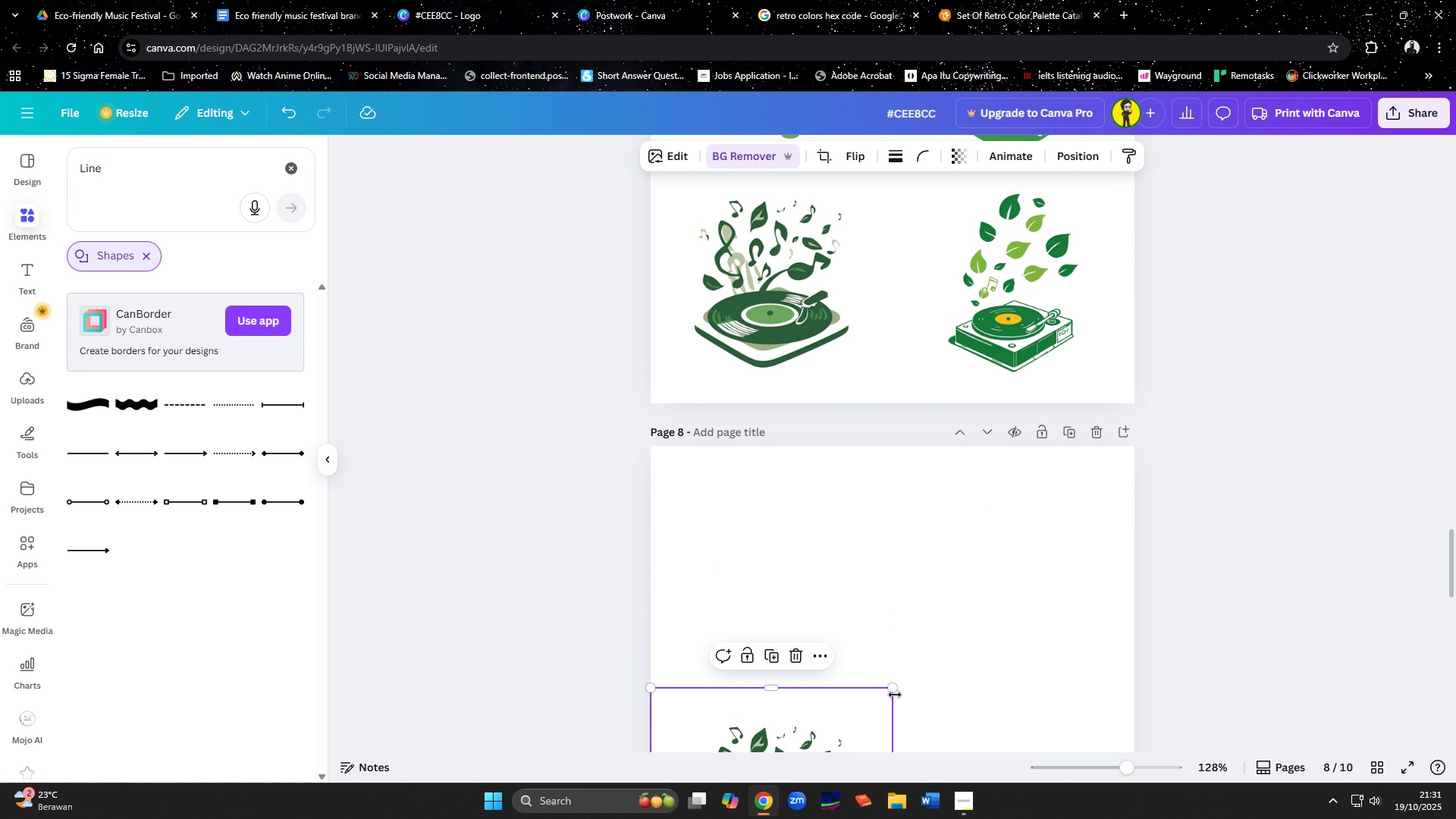 
left_click([895, 695])
 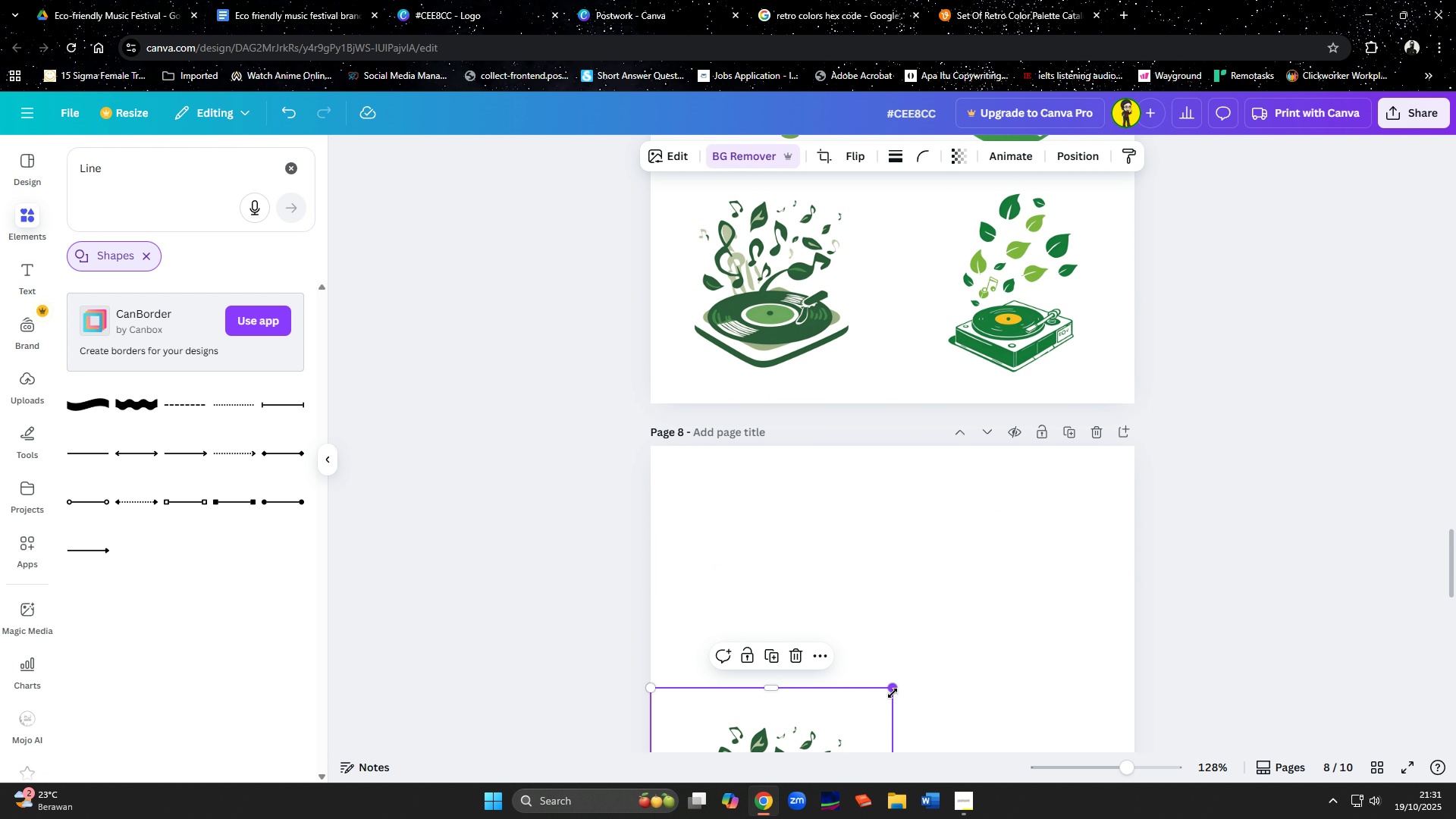 
left_click_drag(start_coordinate=[893, 693], to_coordinate=[1206, 519])
 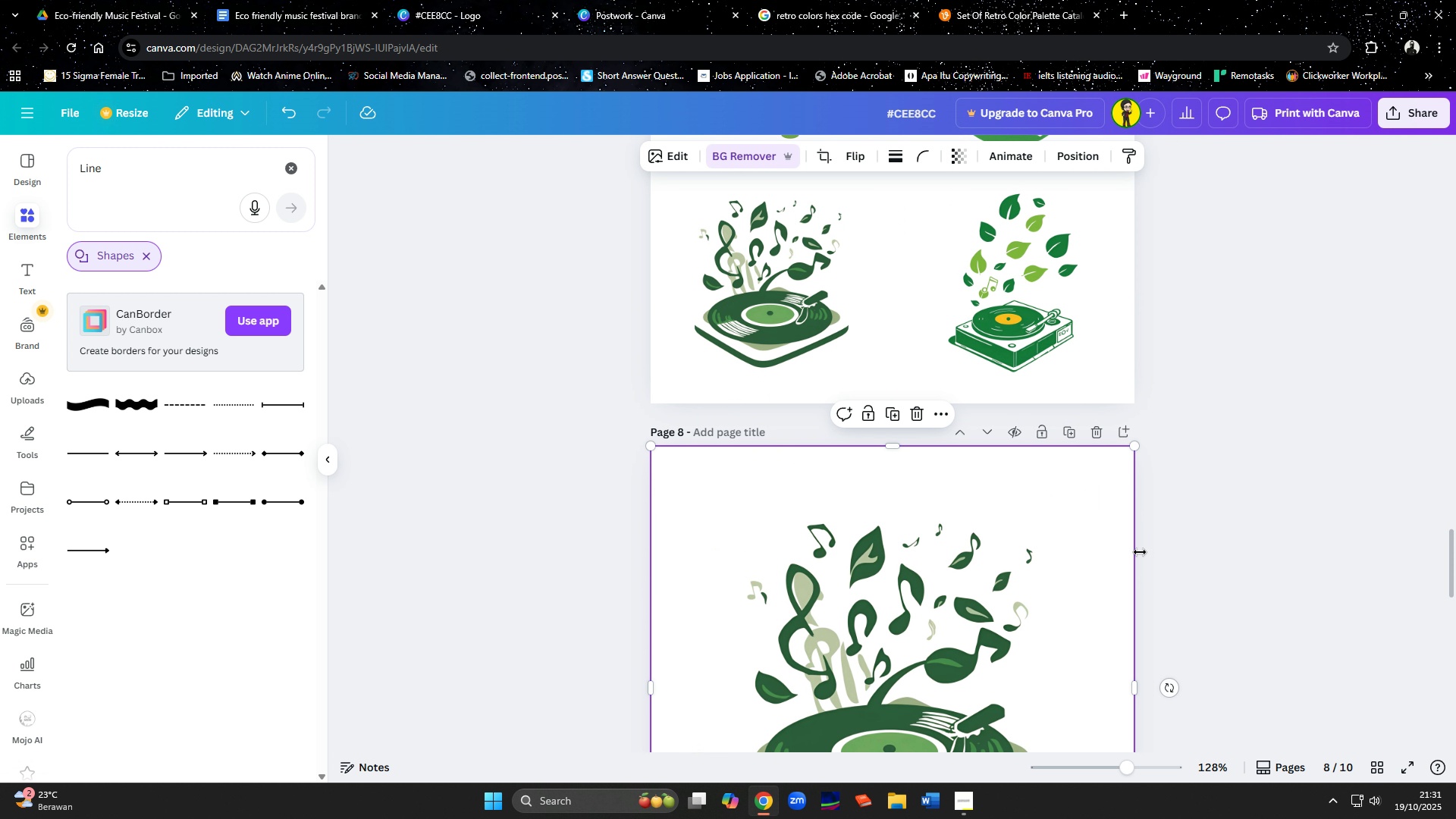 
scroll: coordinate [1140, 552], scroll_direction: up, amount: 2.0
 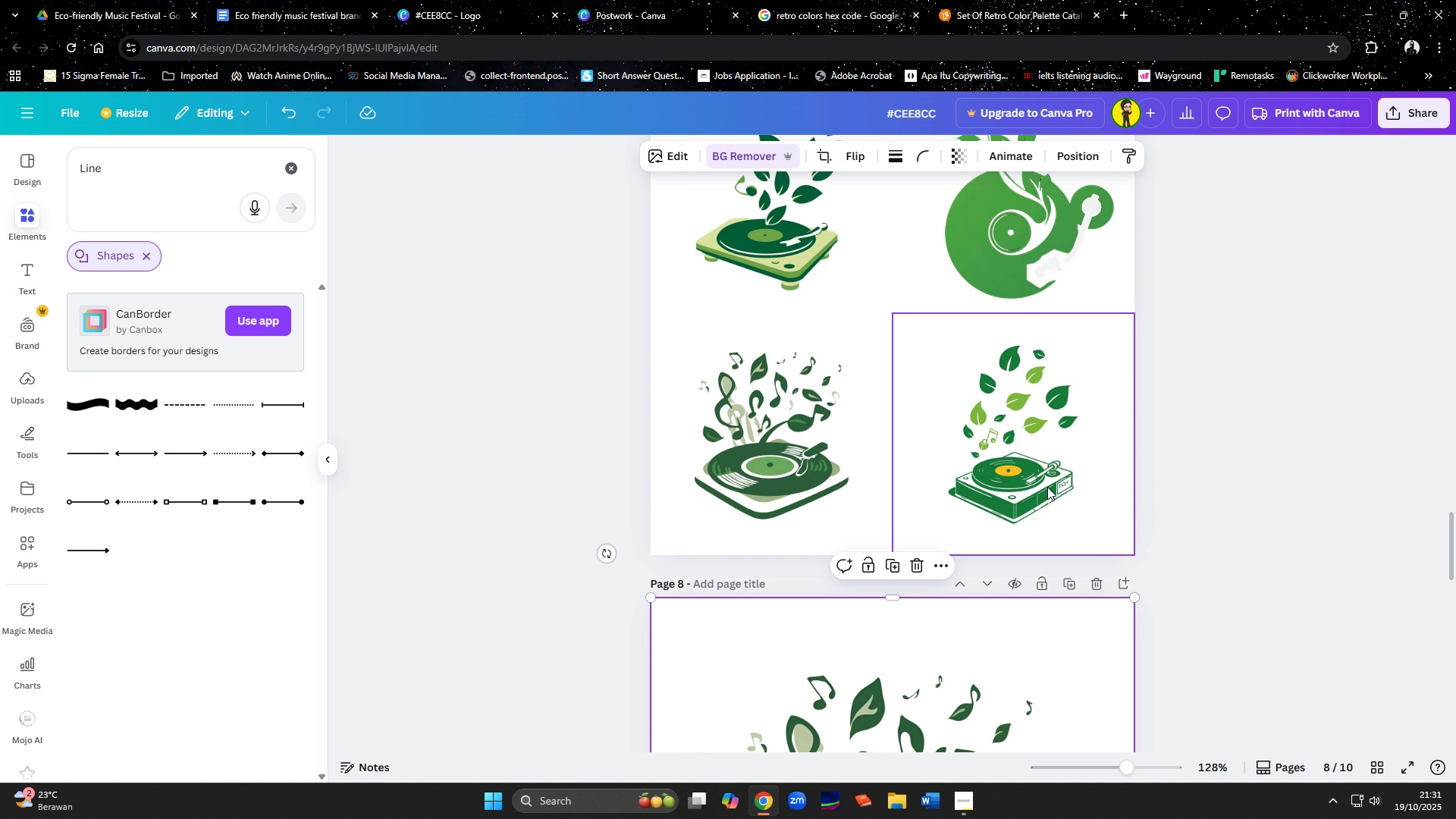 
left_click([1047, 487])
 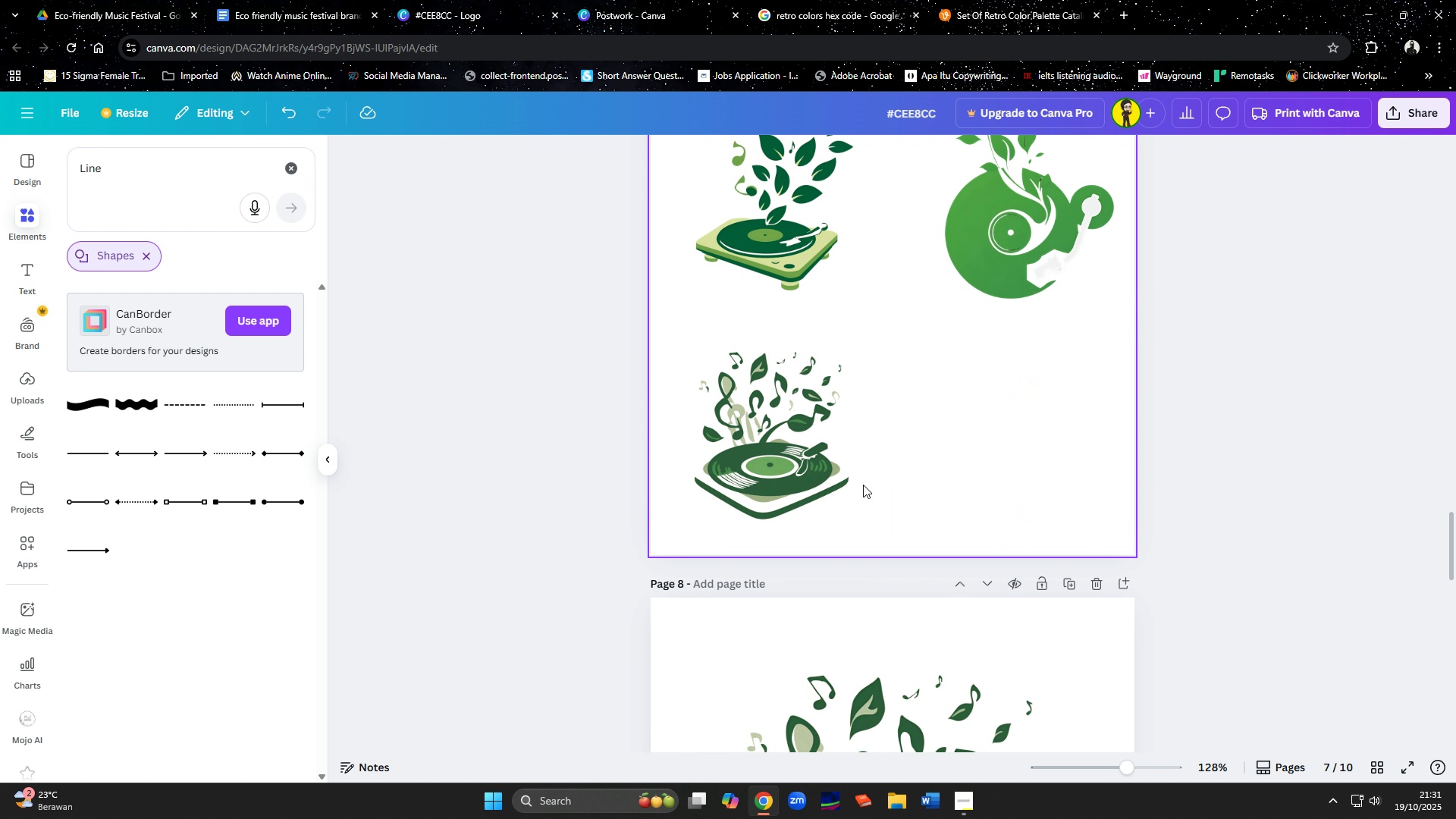 
key(Delete)
 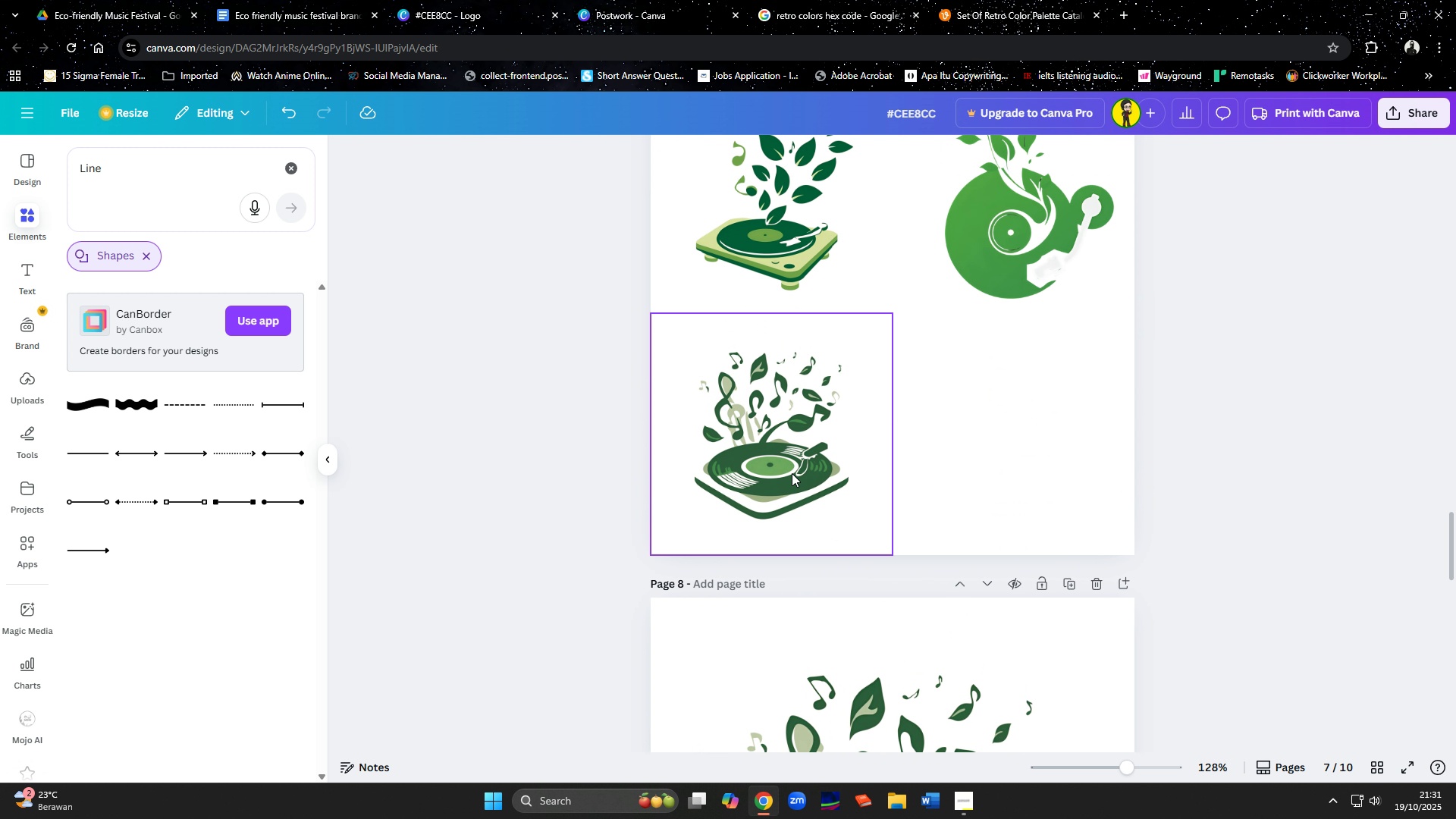 
left_click([792, 473])
 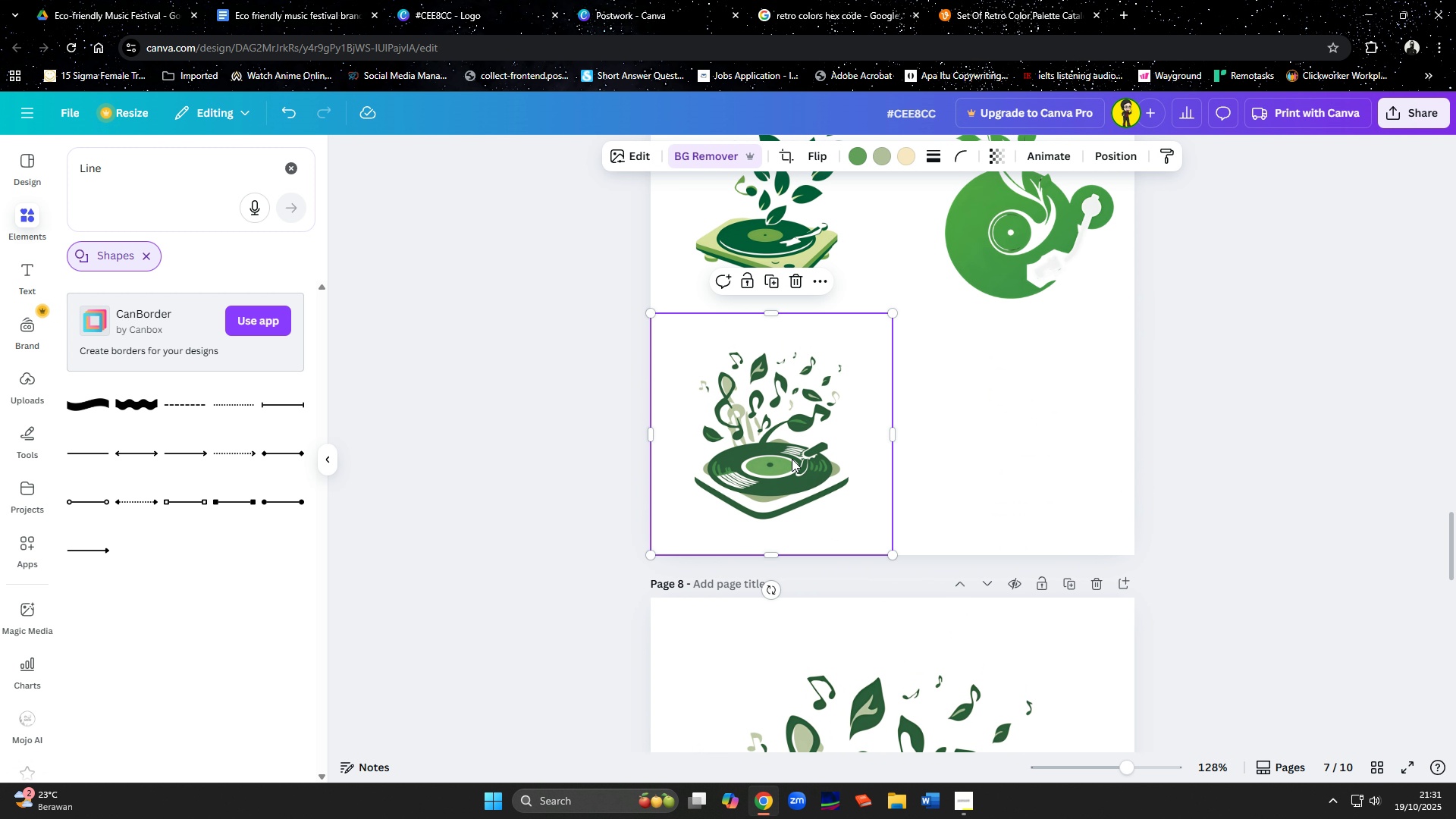 
key(Delete)
 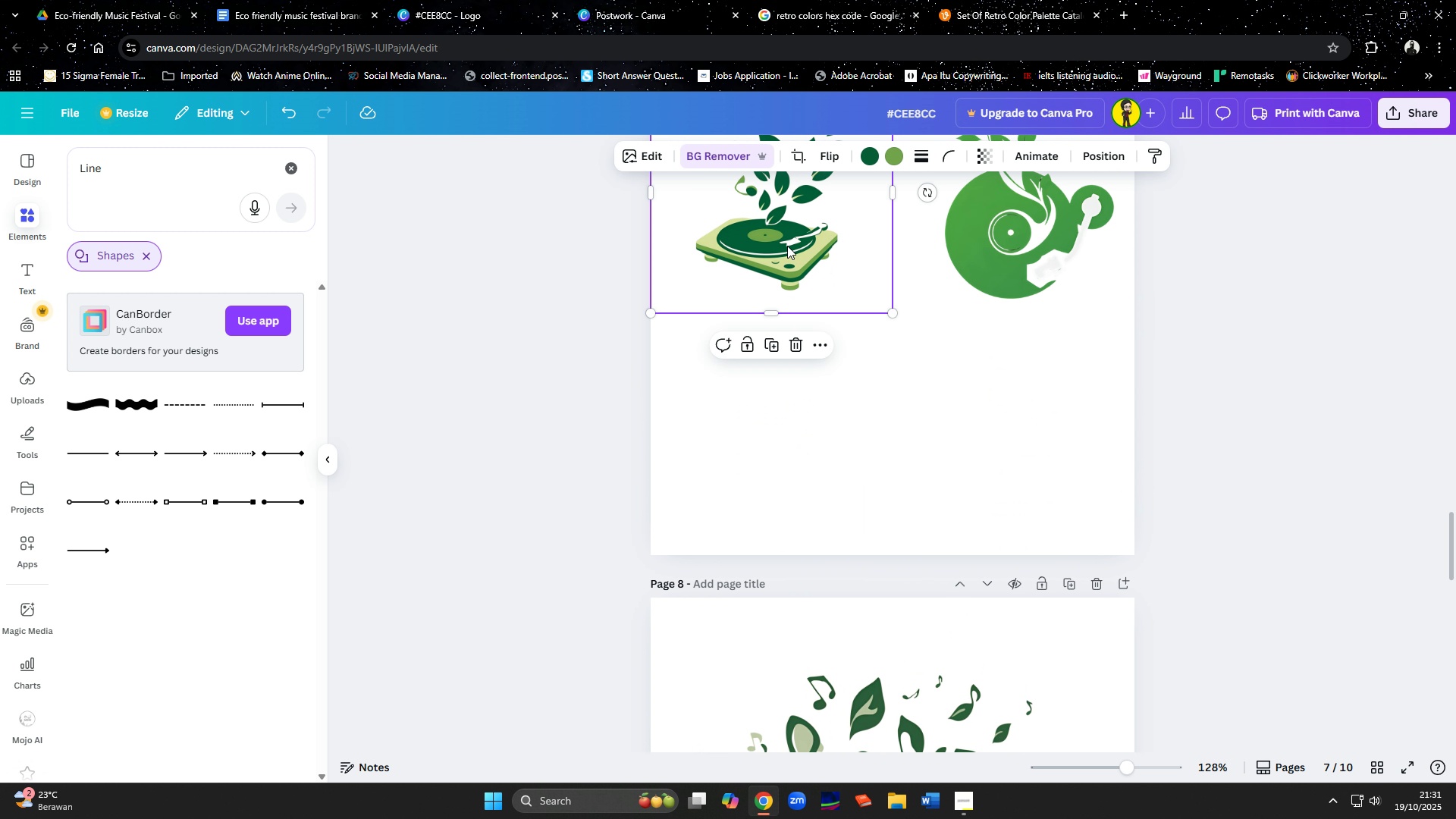 
left_click([787, 246])
 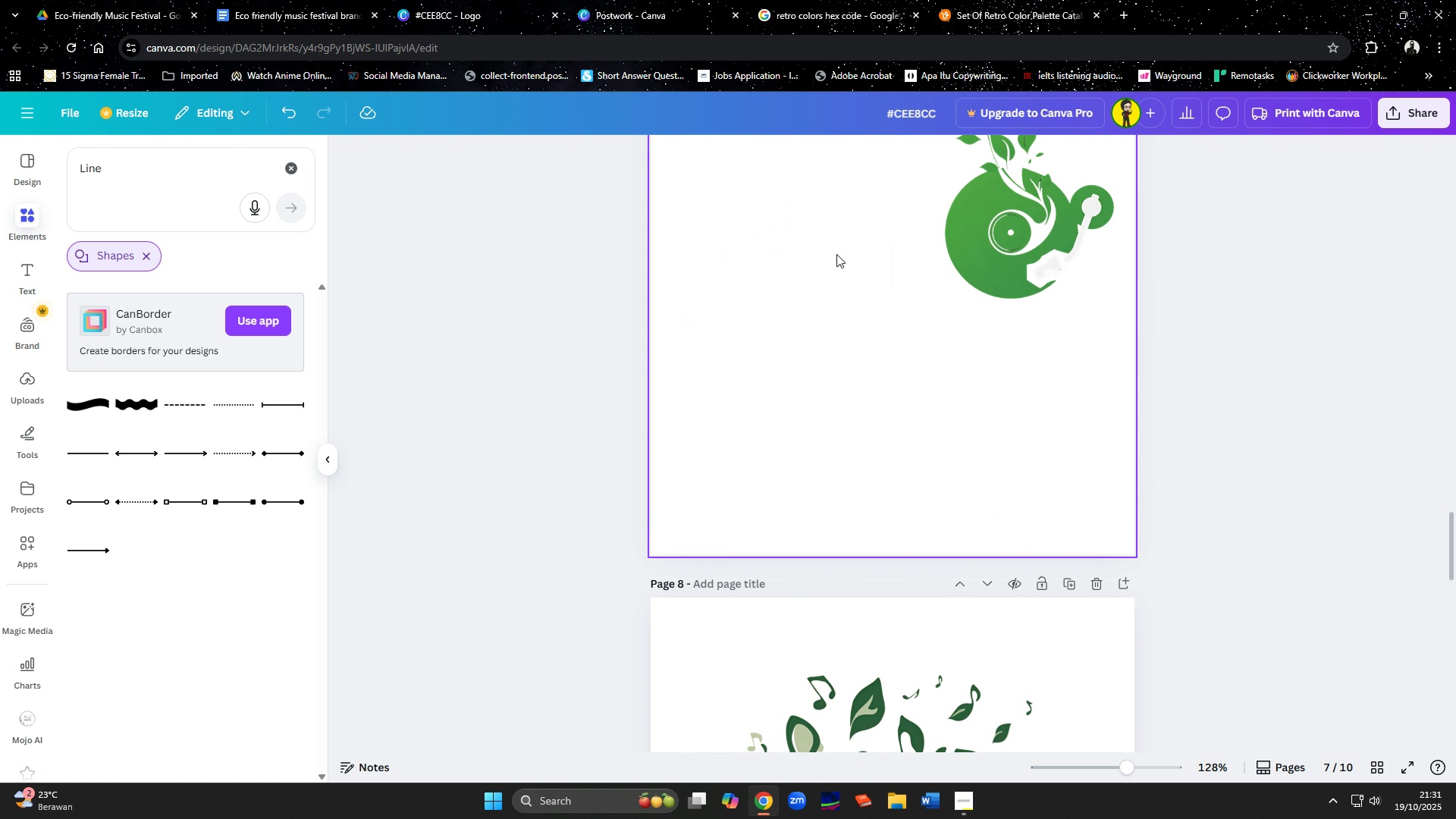 
key(Delete)
 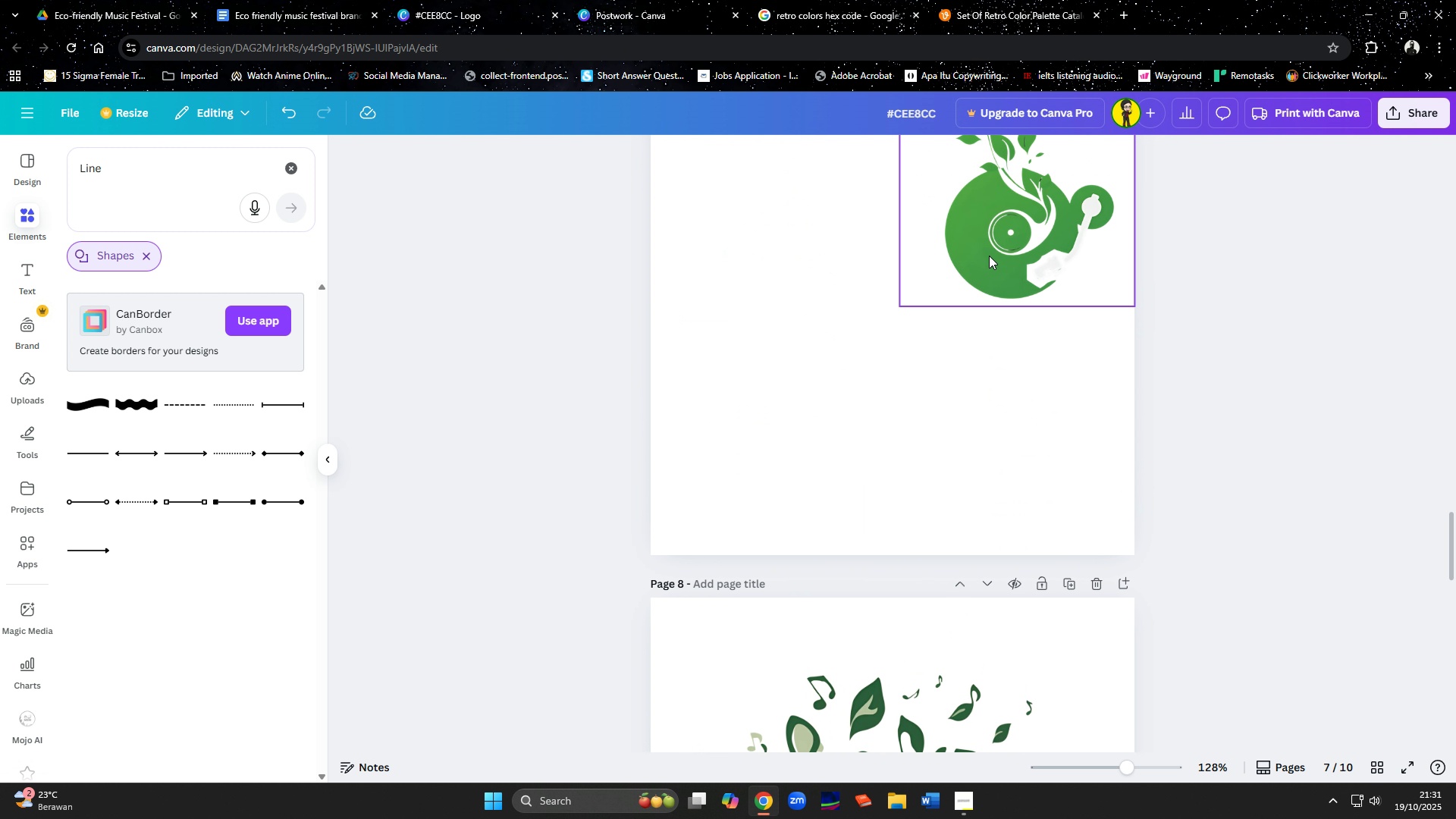 
left_click([989, 256])
 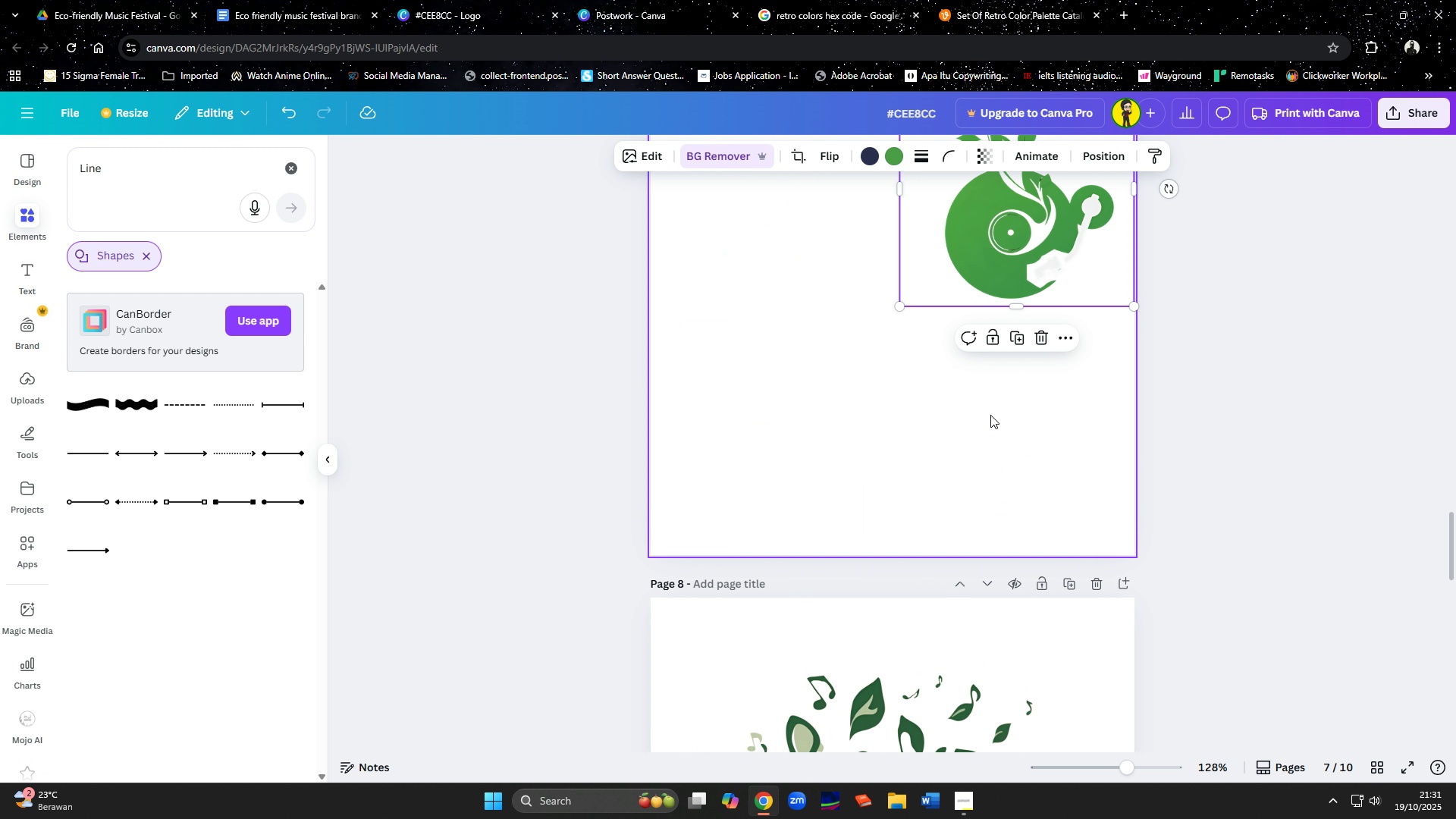 
scroll: coordinate [990, 415], scroll_direction: up, amount: 2.0
 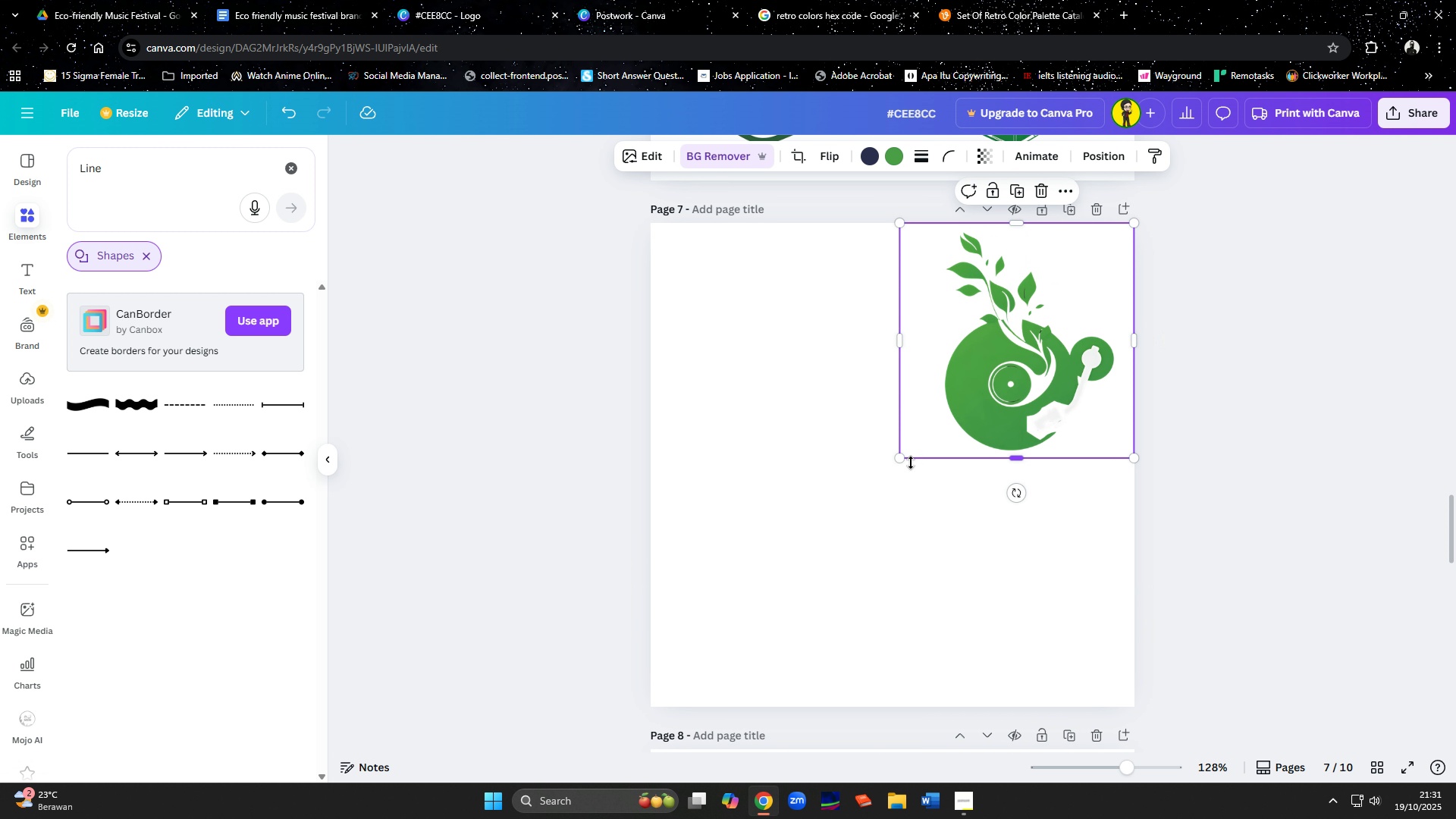 
left_click_drag(start_coordinate=[903, 461], to_coordinate=[617, 670])
 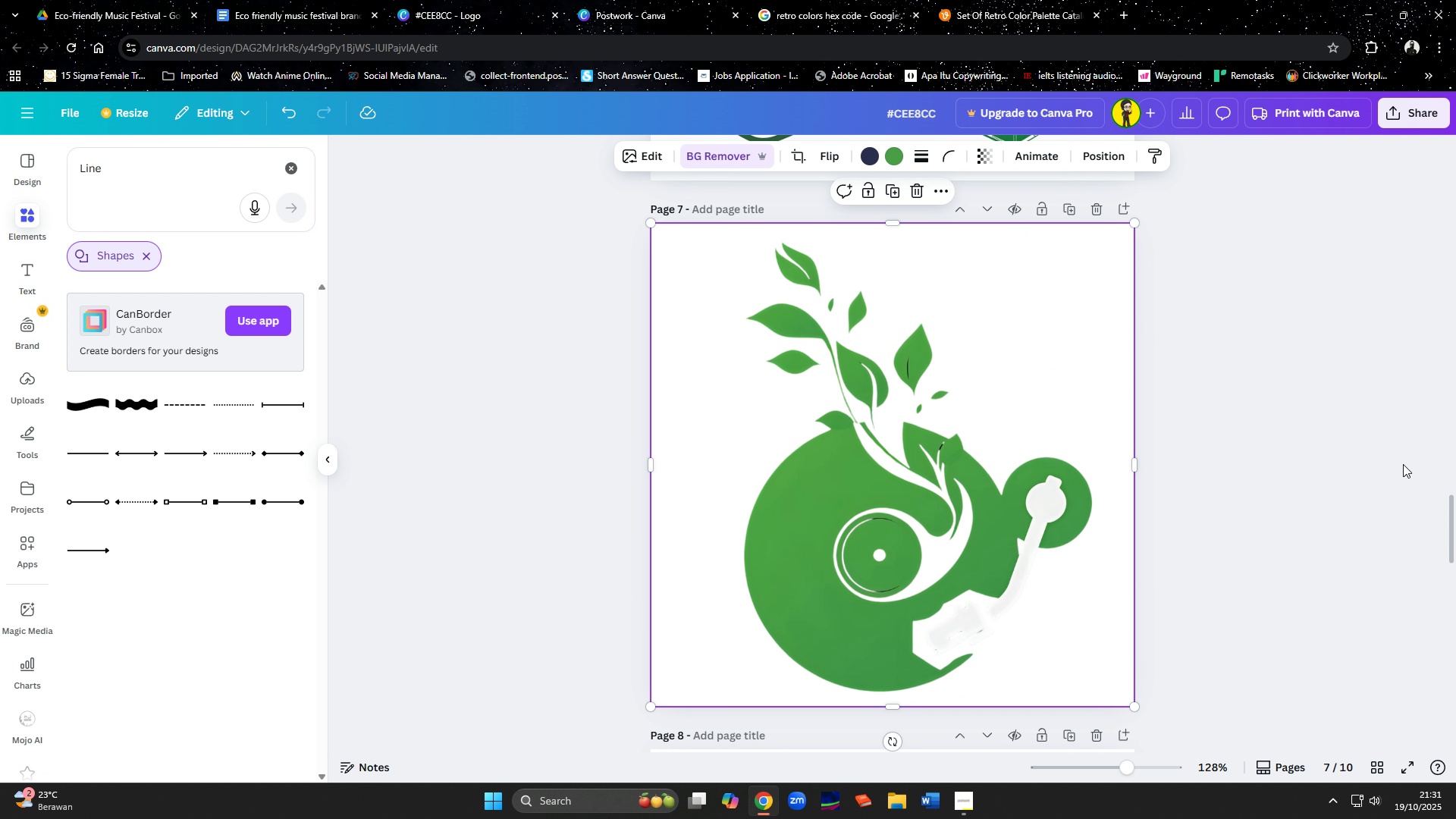 
left_click([1403, 464])
 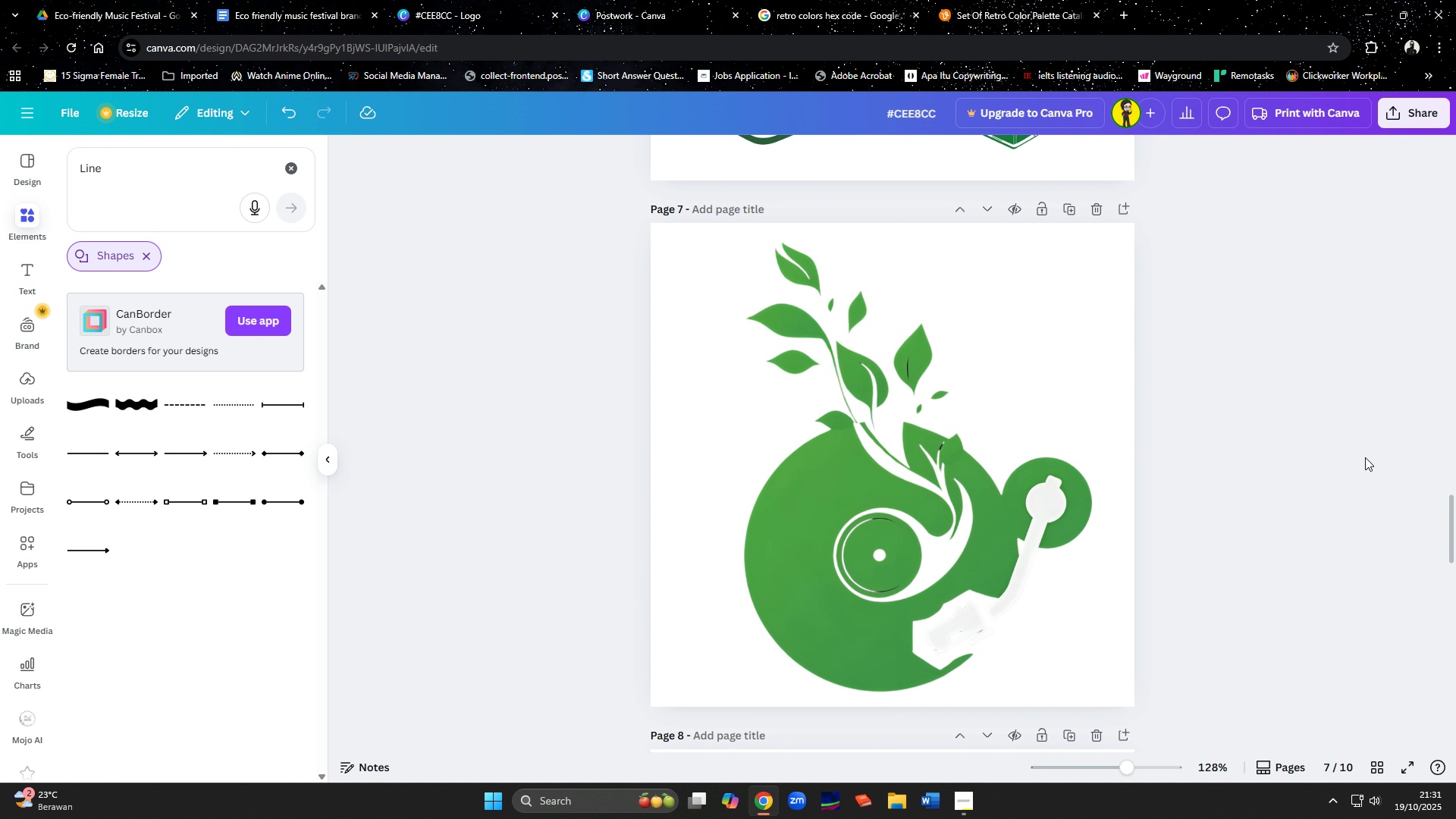 
scroll: coordinate [1365, 457], scroll_direction: up, amount: 2.0
 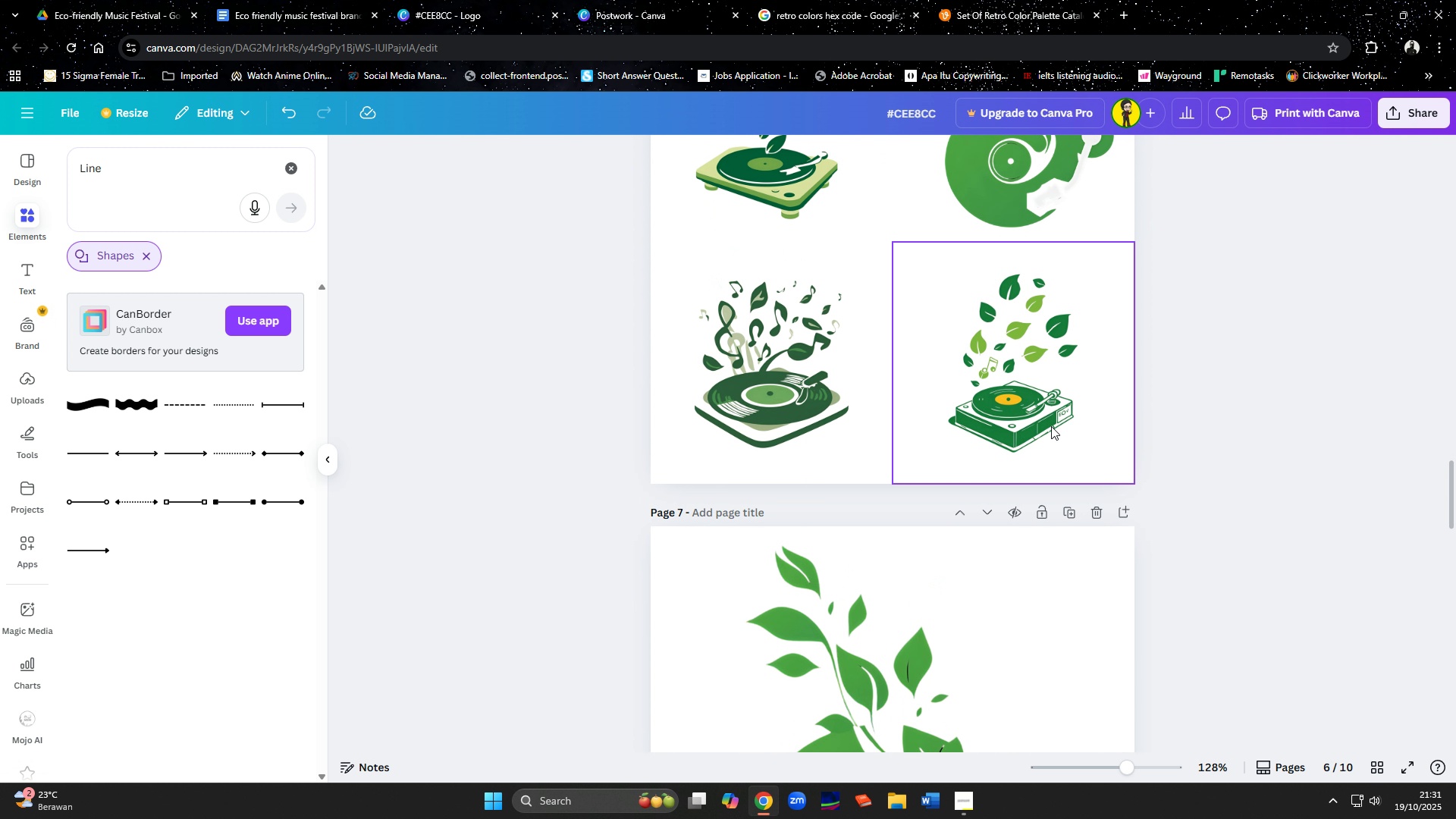 
left_click([1045, 421])
 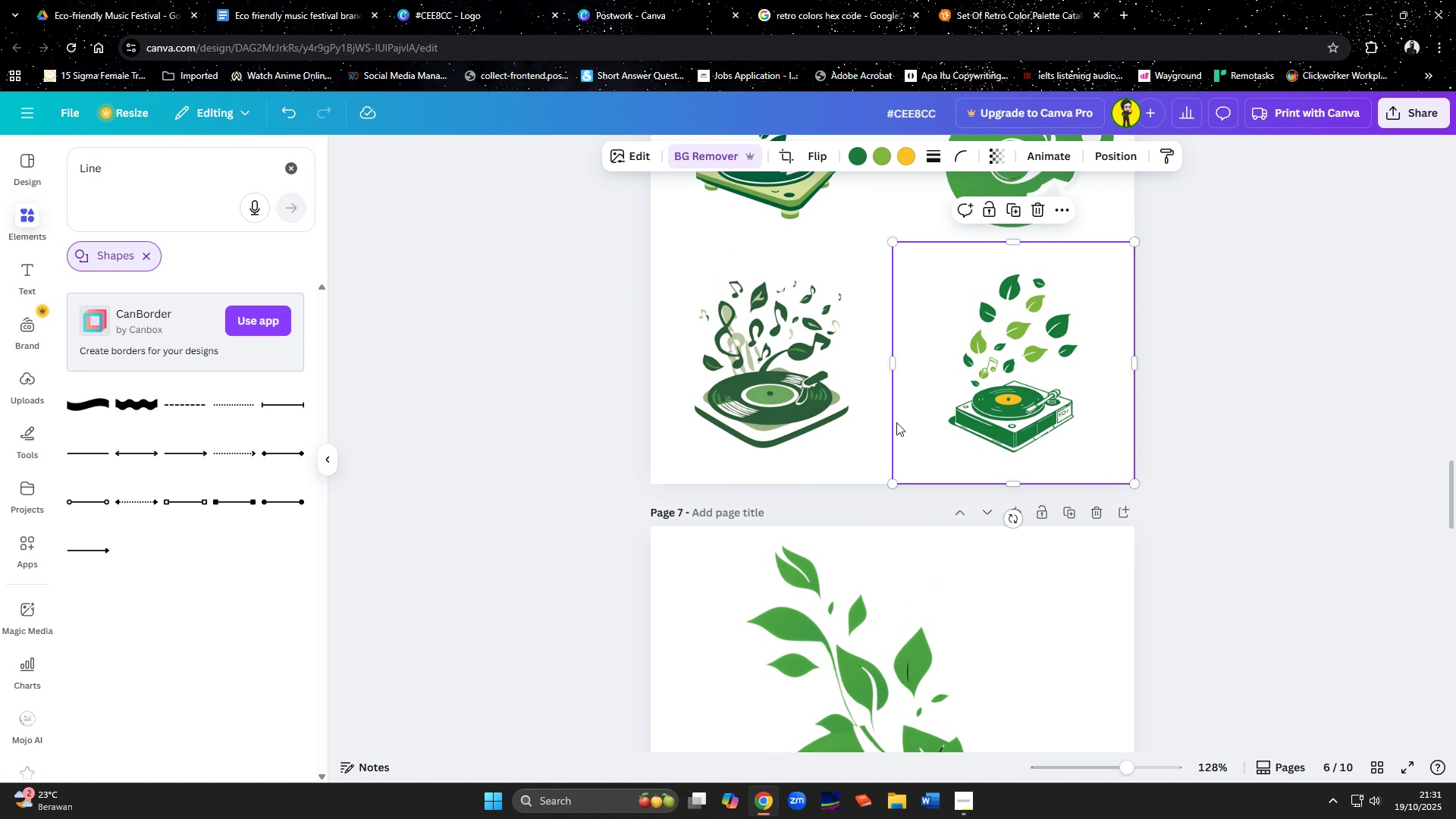 
key(Delete)
 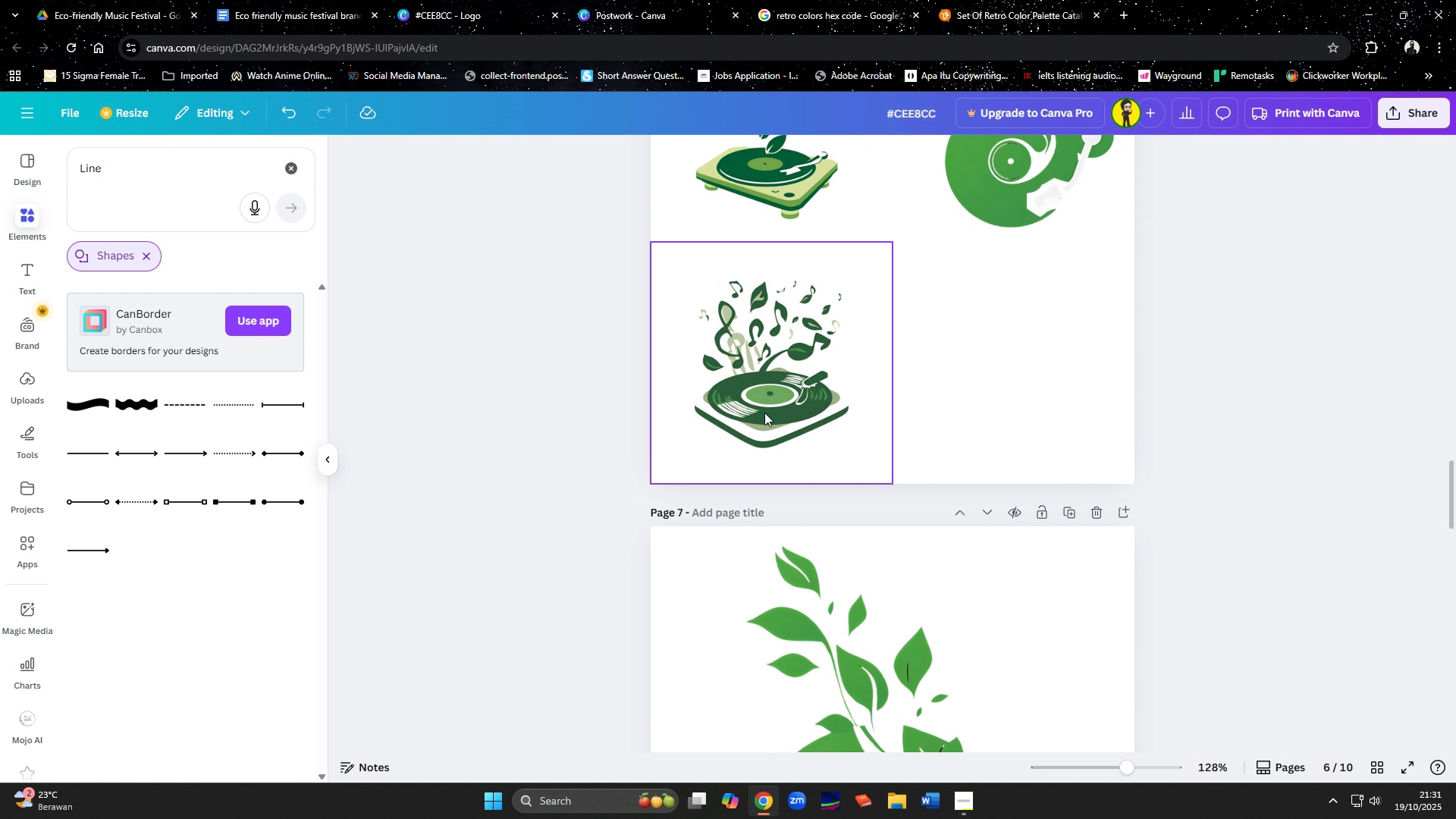 
left_click([764, 413])
 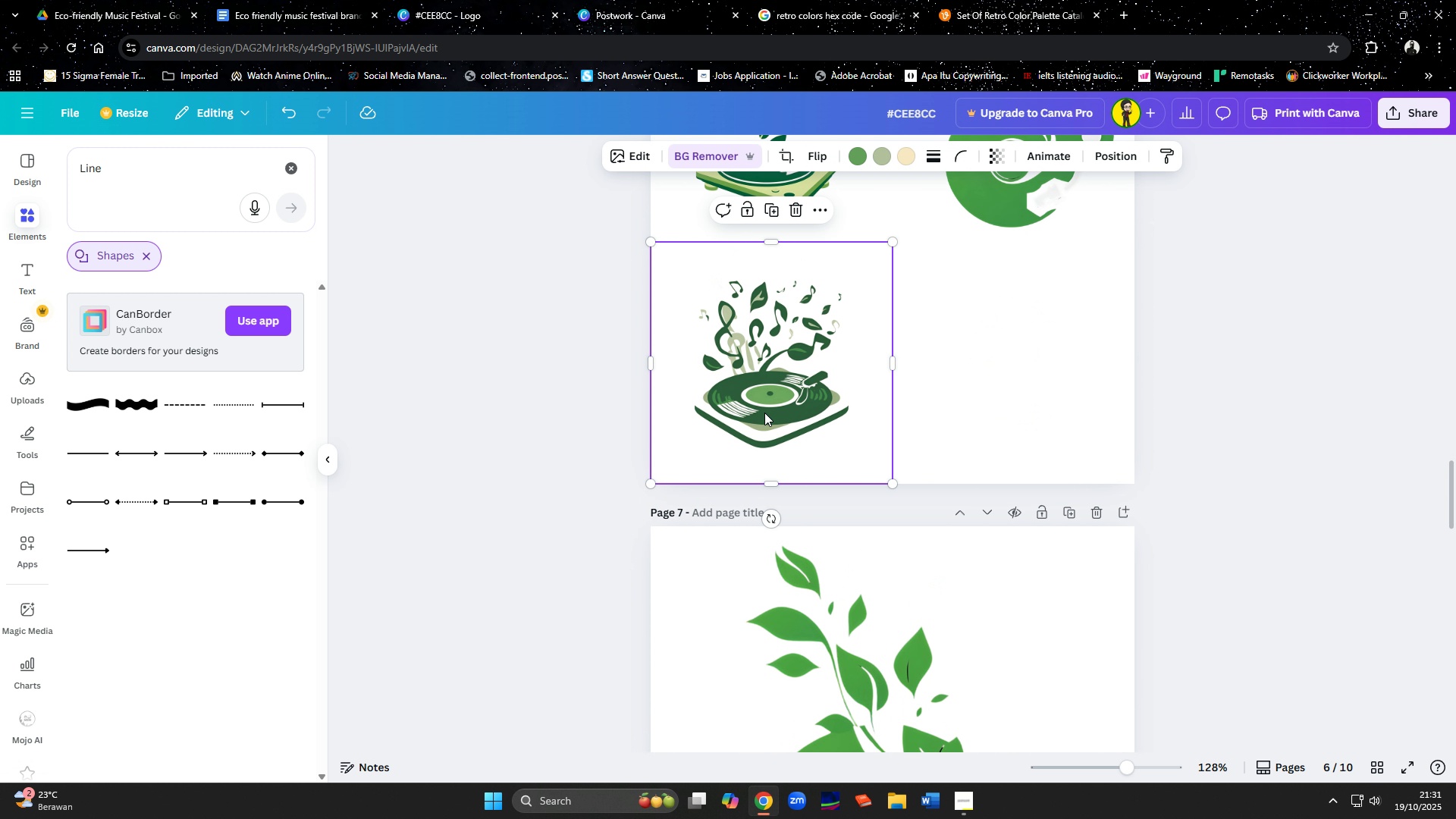 
key(Delete)
 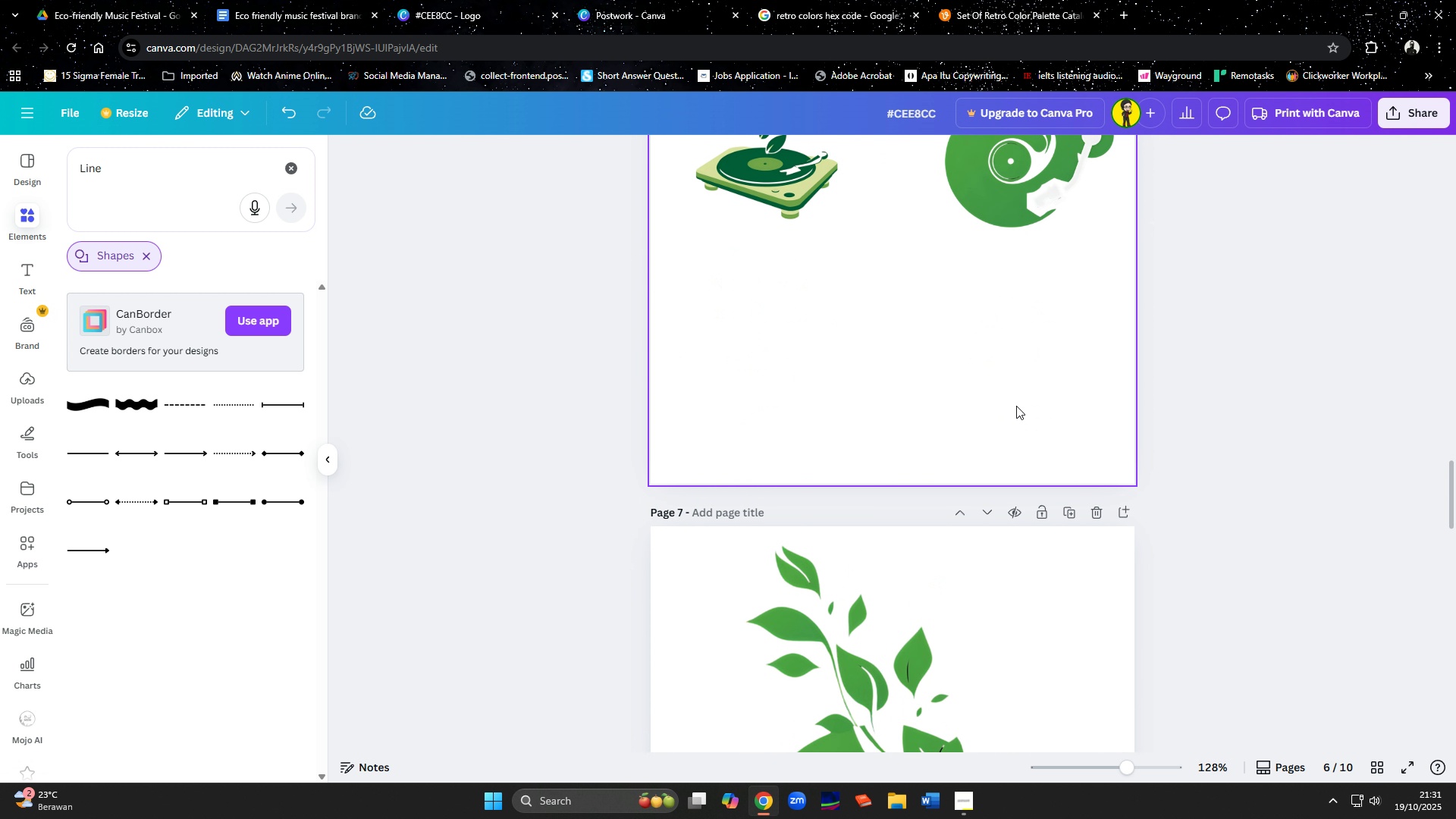 
scroll: coordinate [1016, 406], scroll_direction: up, amount: 1.0
 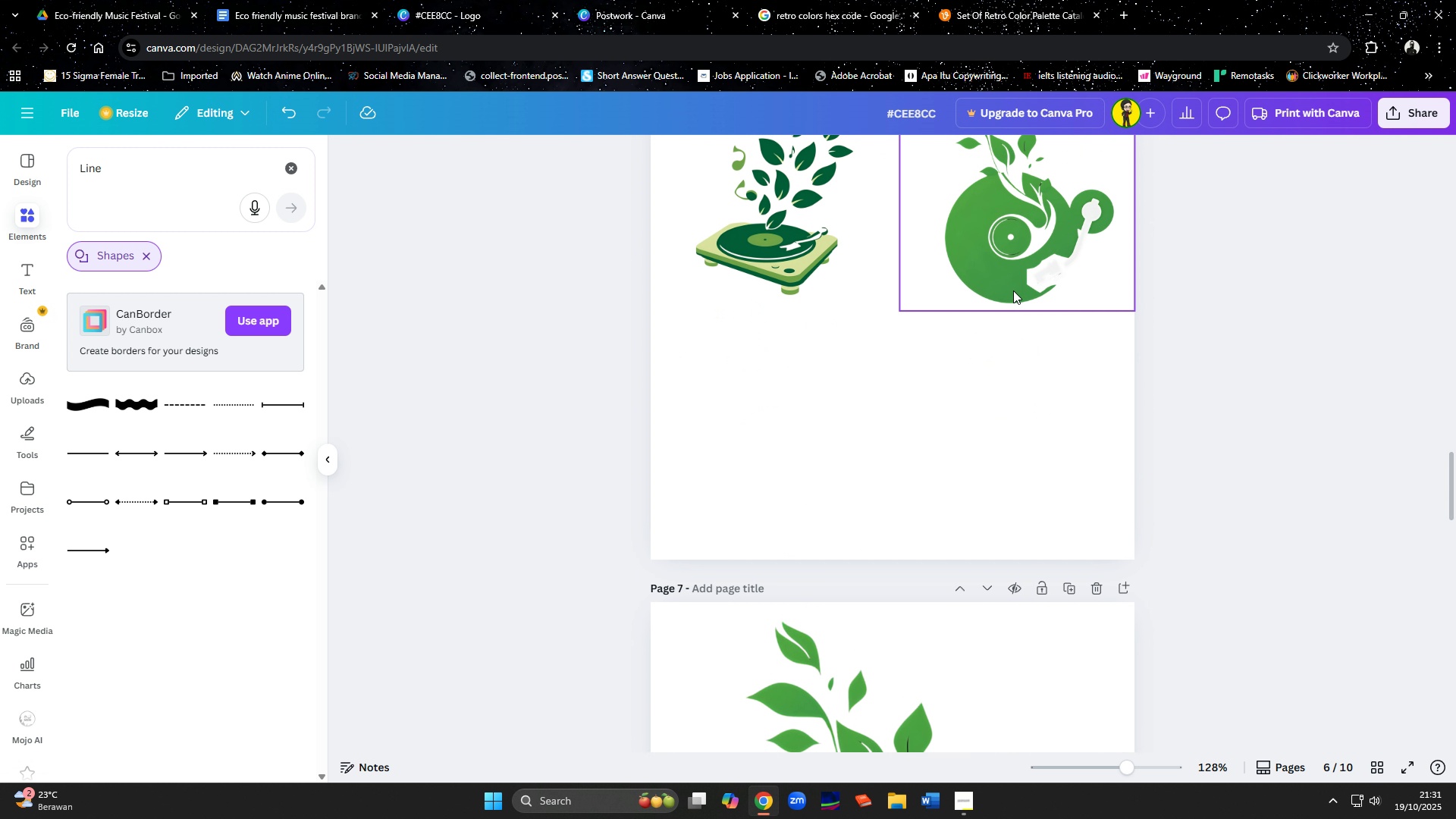 
left_click([1013, 290])
 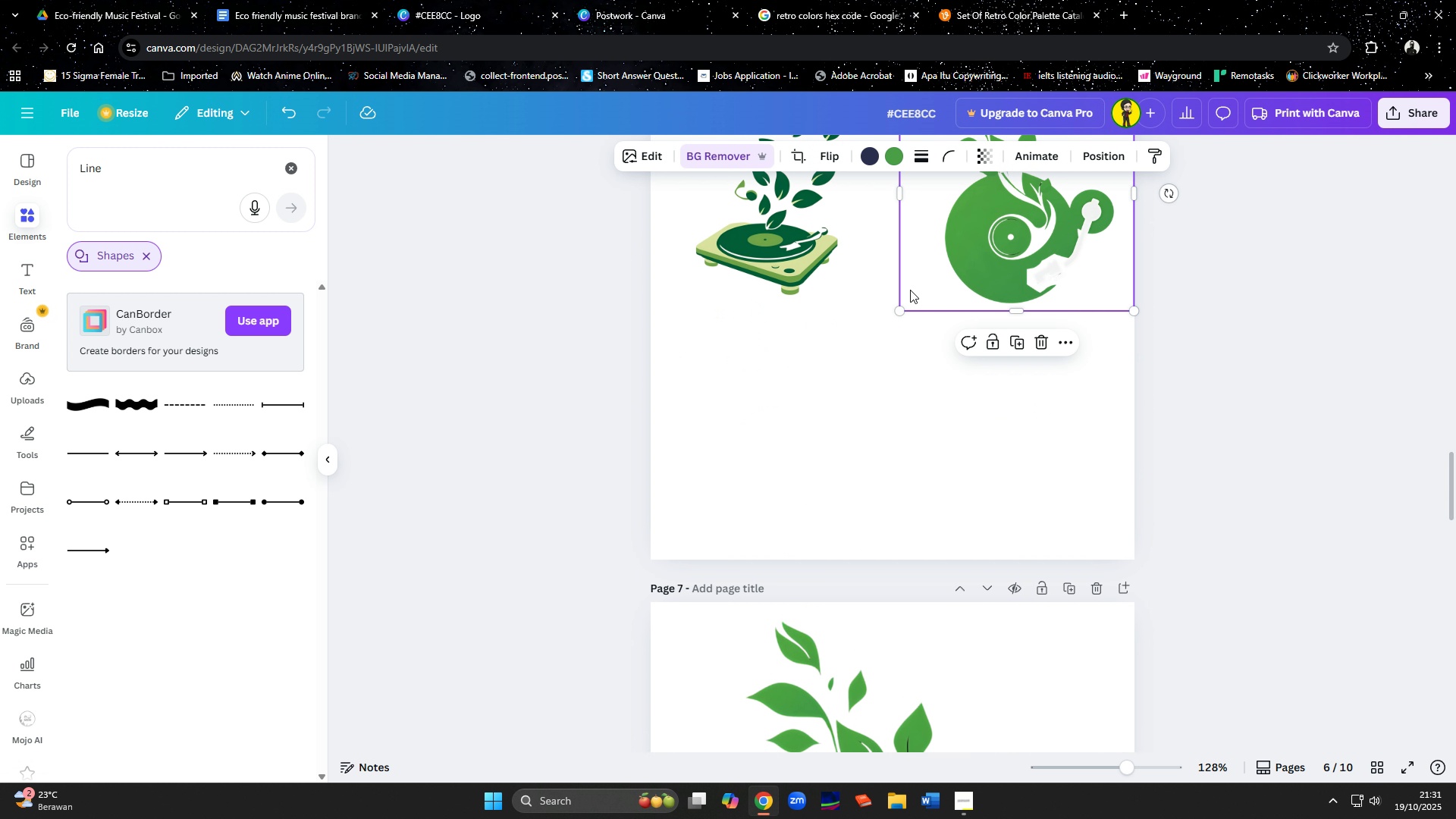 
key(Delete)
 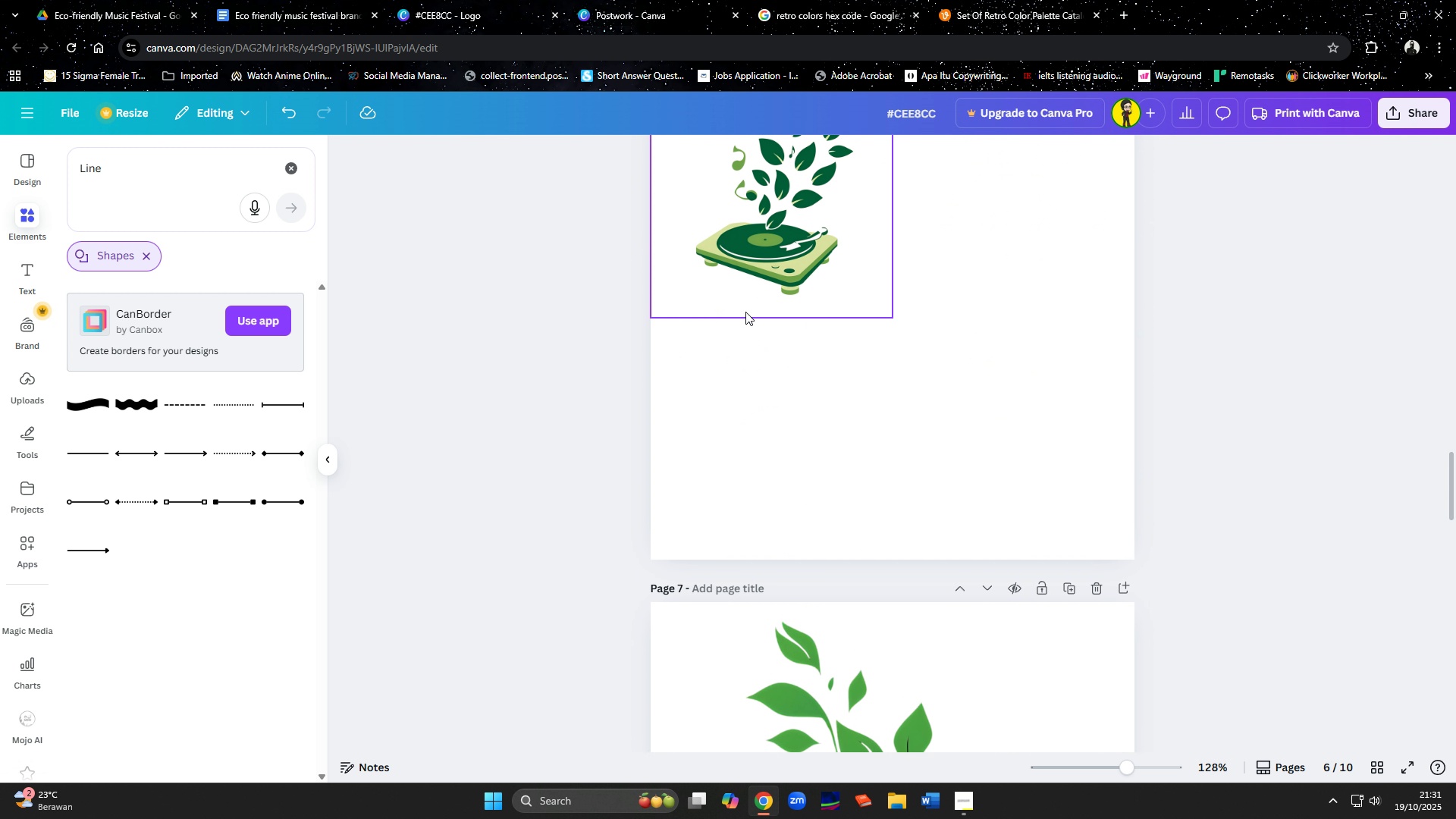 
scroll: coordinate [745, 312], scroll_direction: up, amount: 3.0
 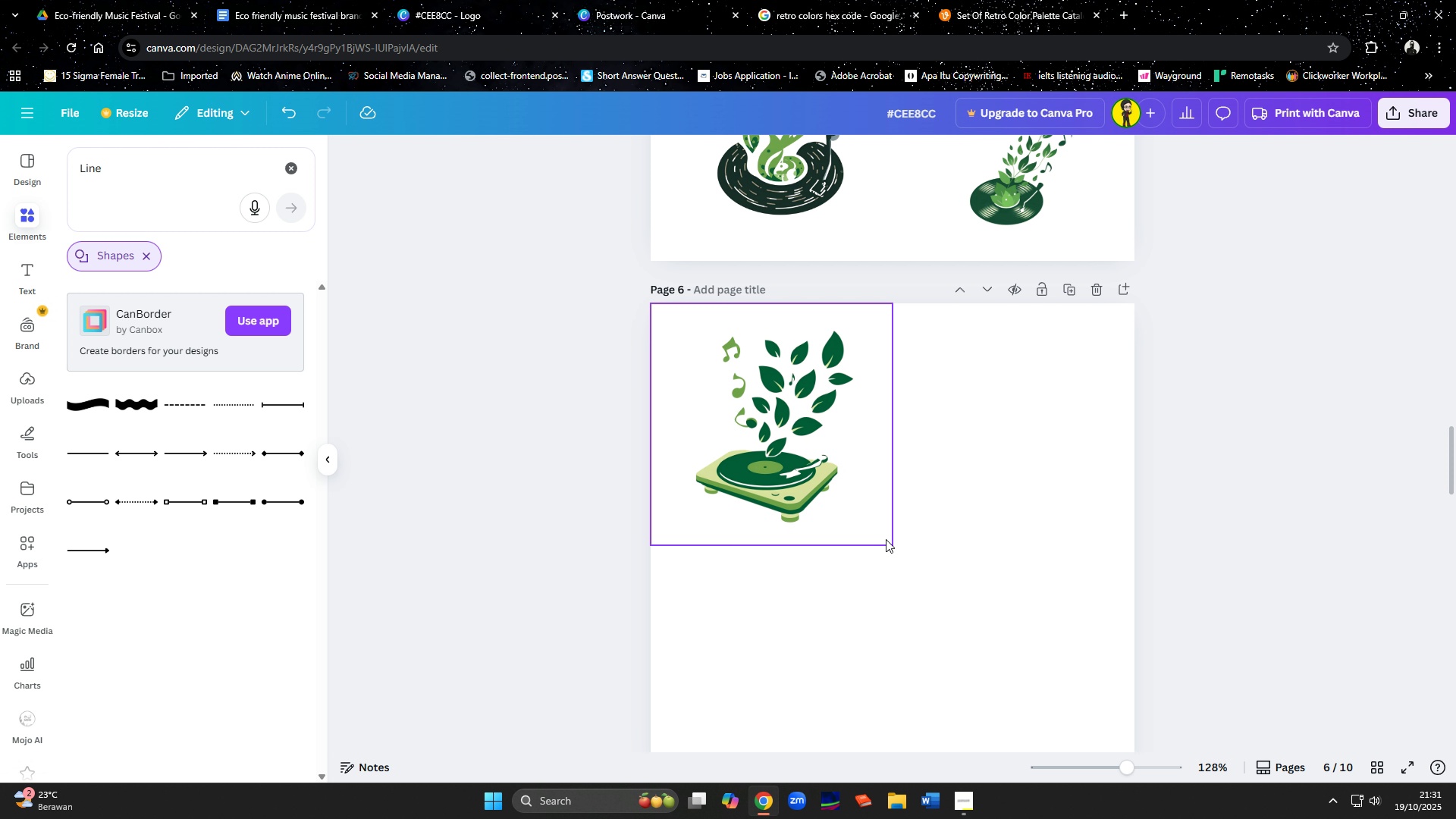 
left_click([886, 539])
 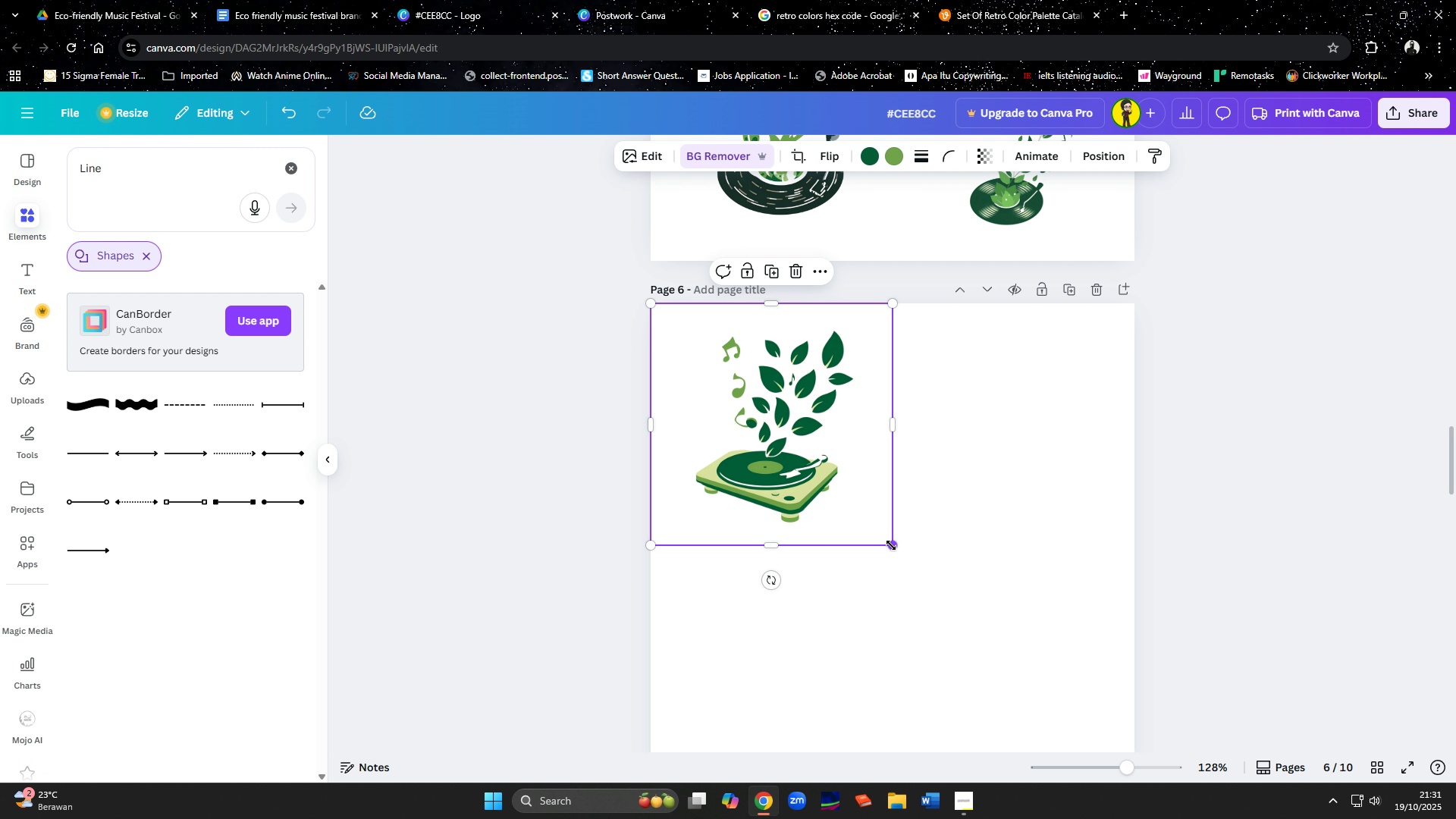 
left_click_drag(start_coordinate=[891, 545], to_coordinate=[1153, 764])
 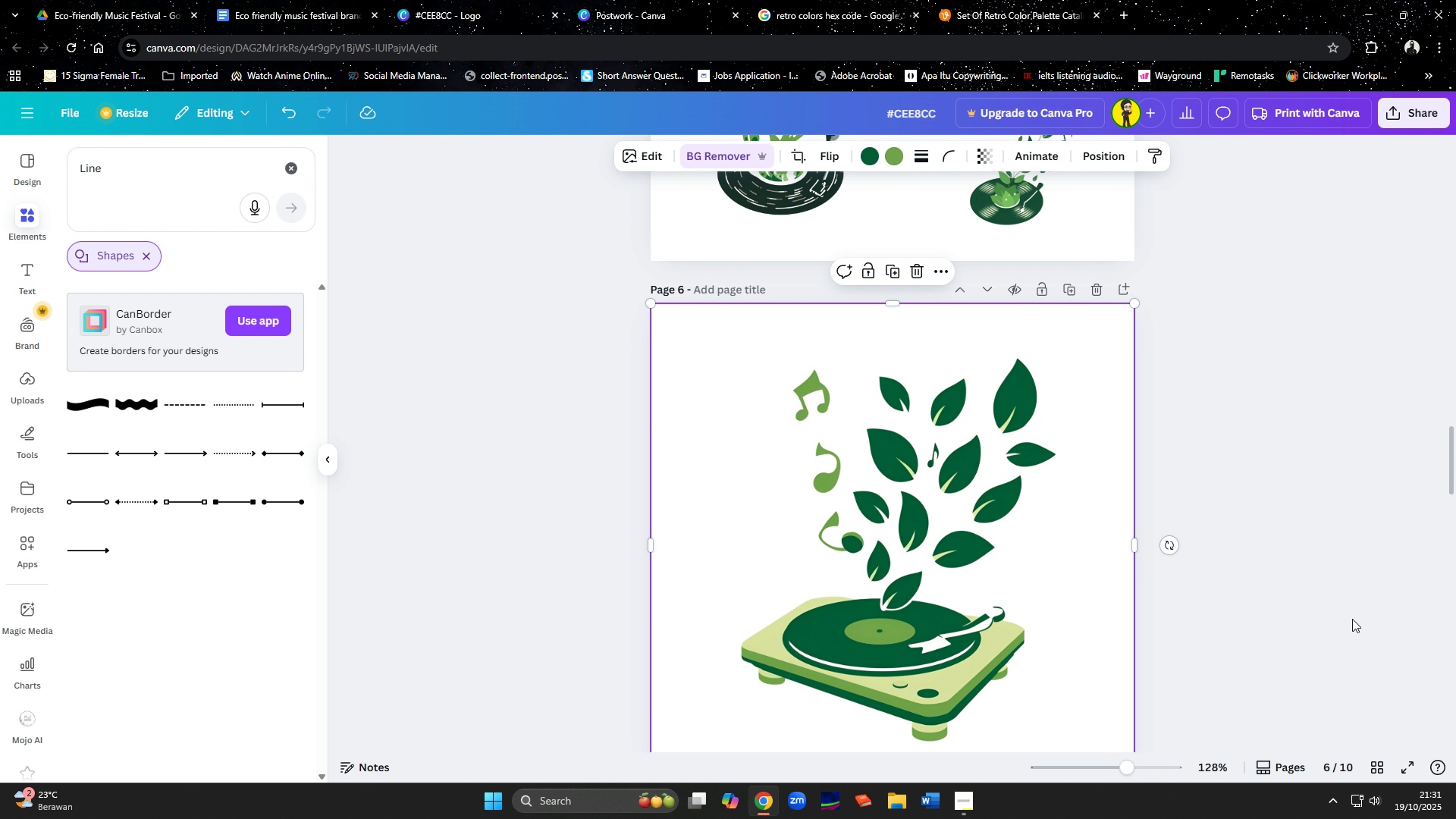 
scroll: coordinate [1352, 619], scroll_direction: down, amount: 4.0
 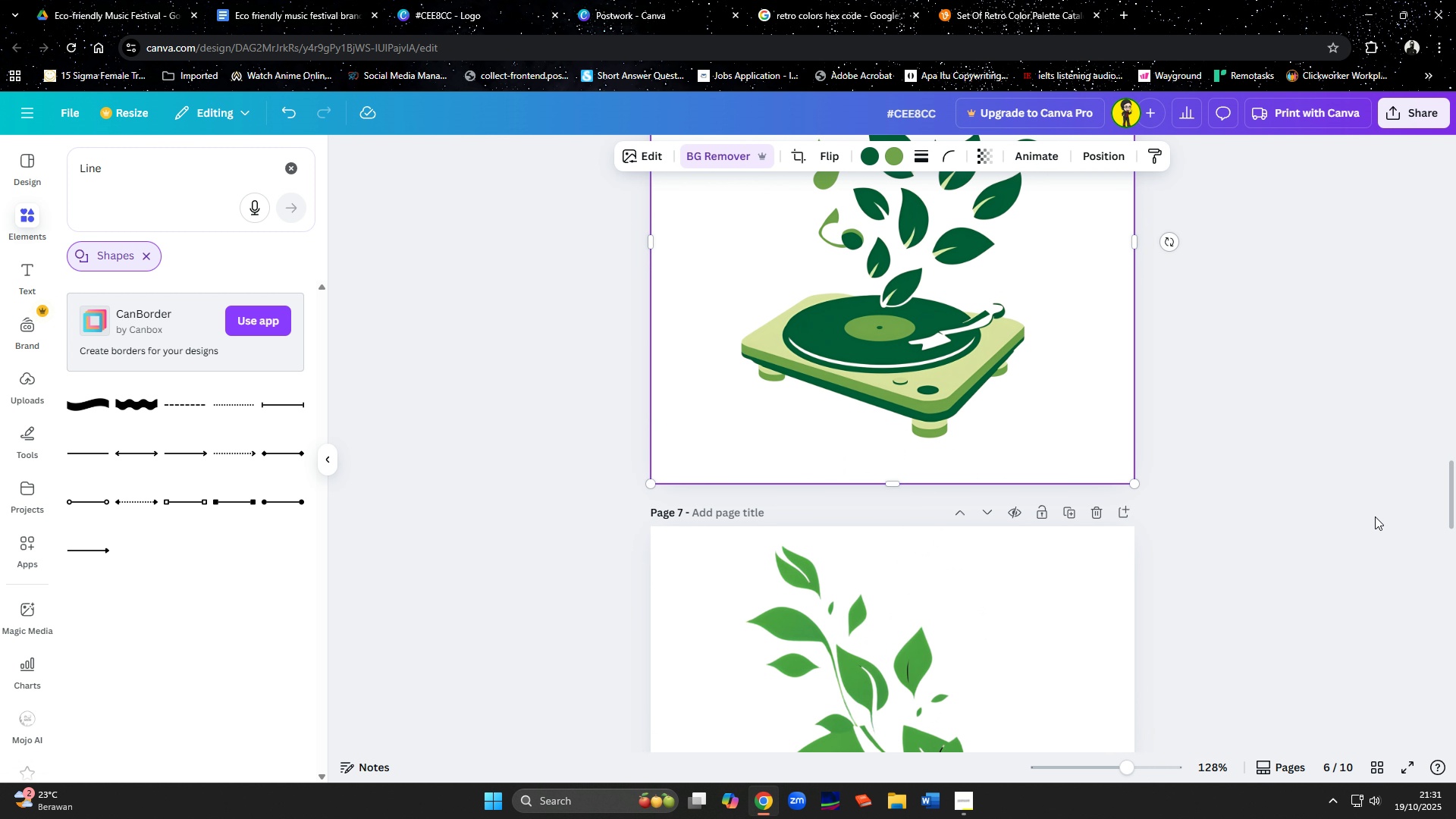 
left_click([1375, 516])
 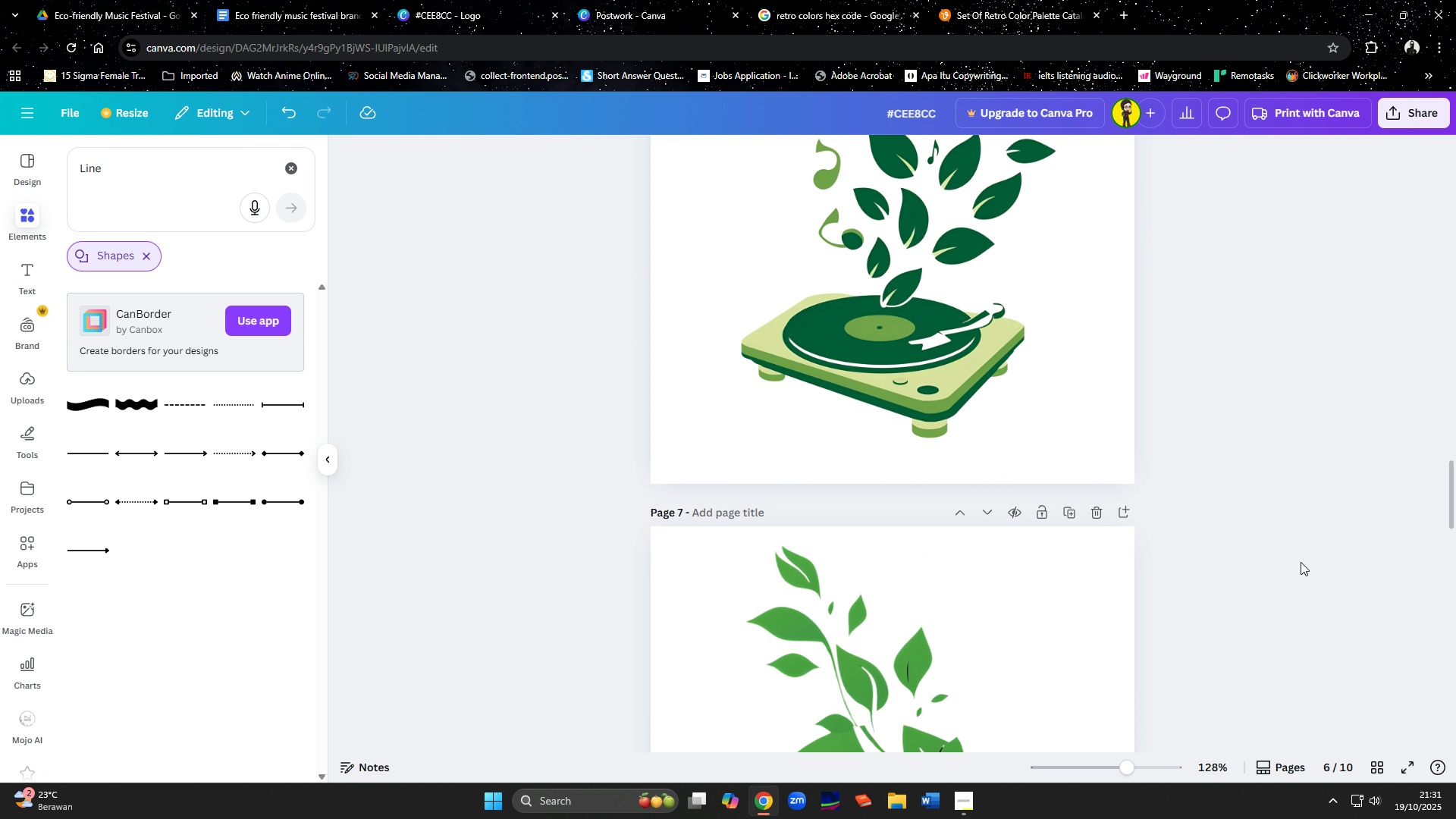 
scroll: coordinate [1301, 562], scroll_direction: up, amount: 7.0
 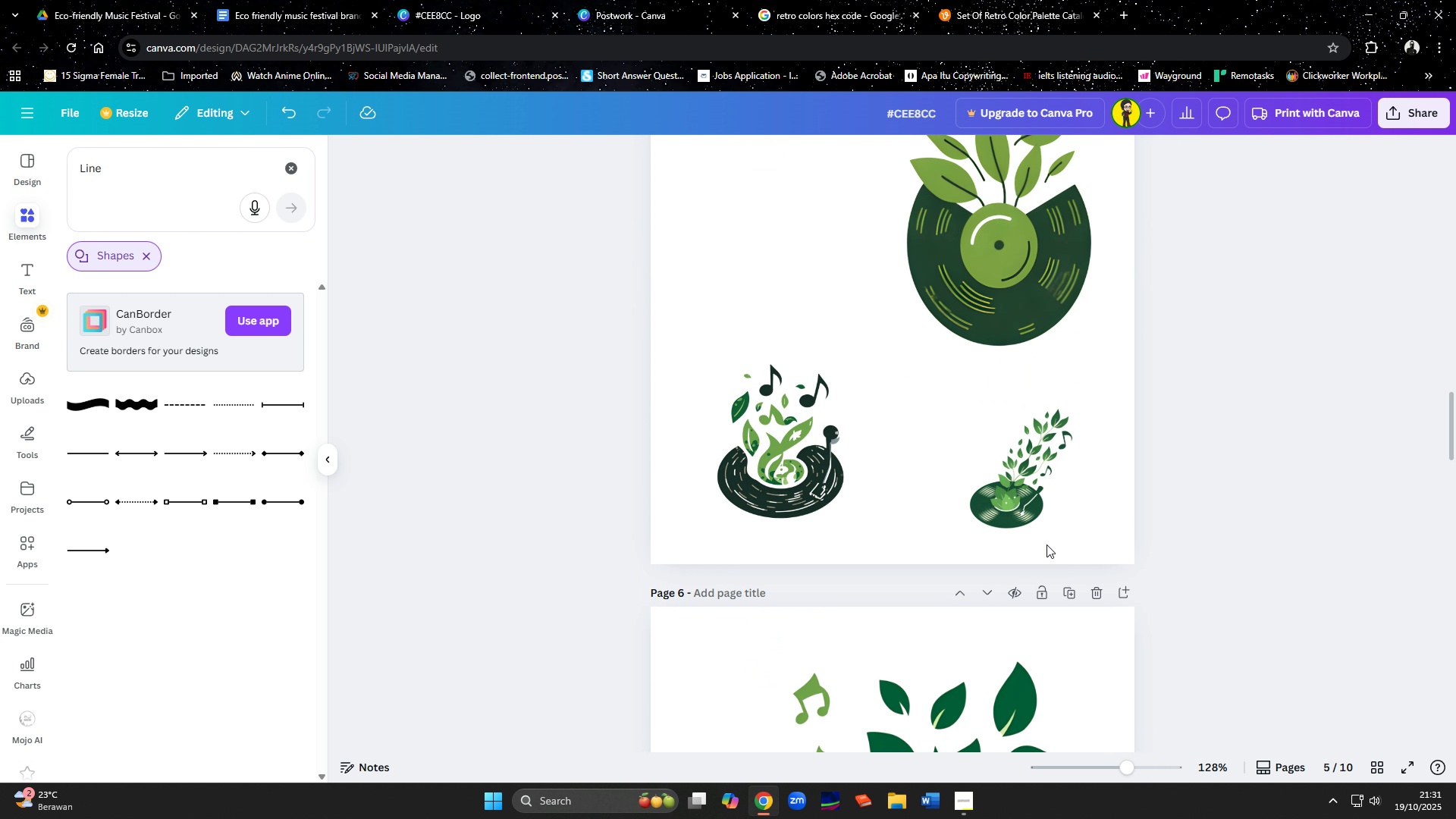 
left_click([813, 492])
 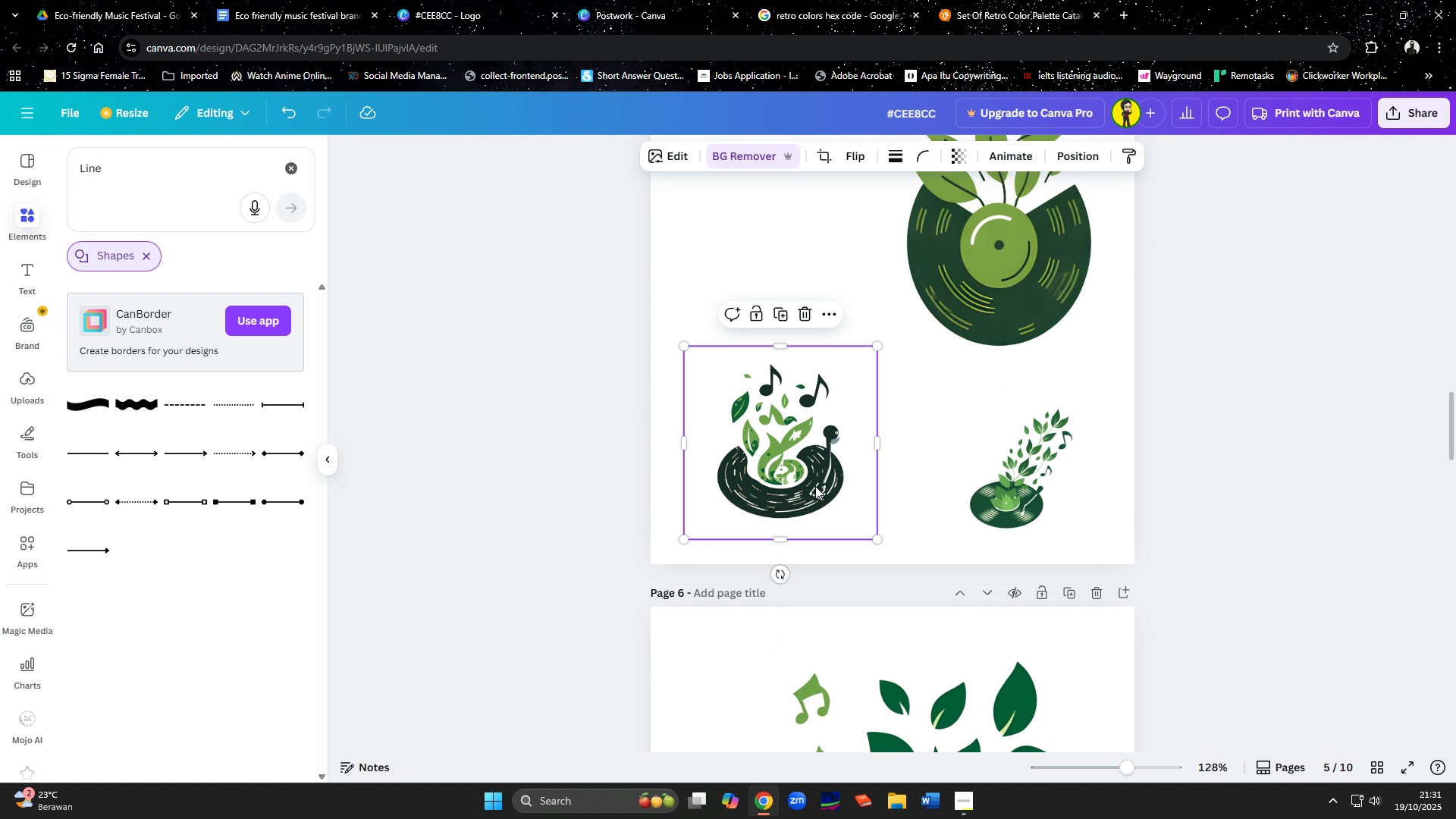 
key(Delete)
 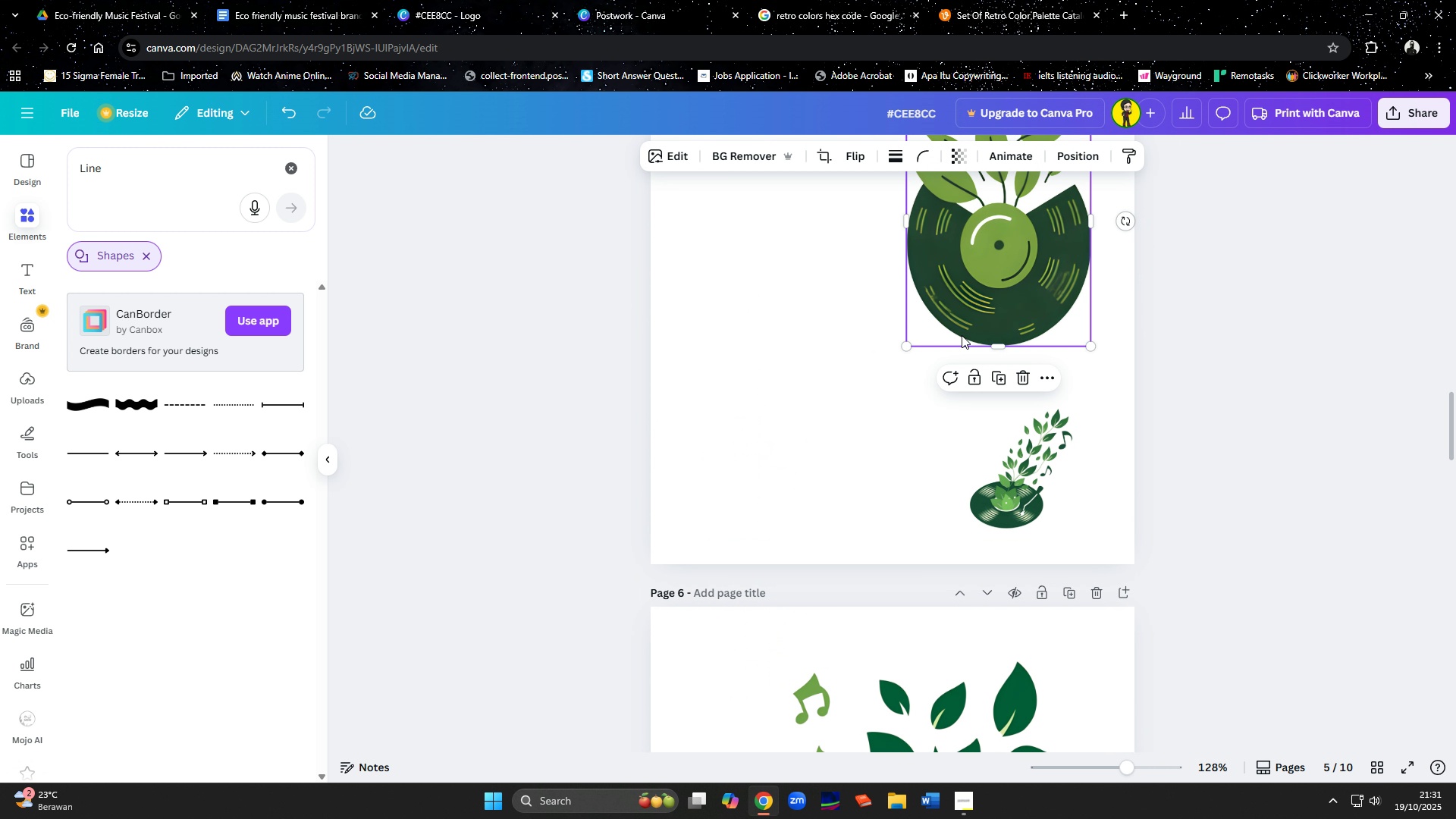 
key(Delete)
 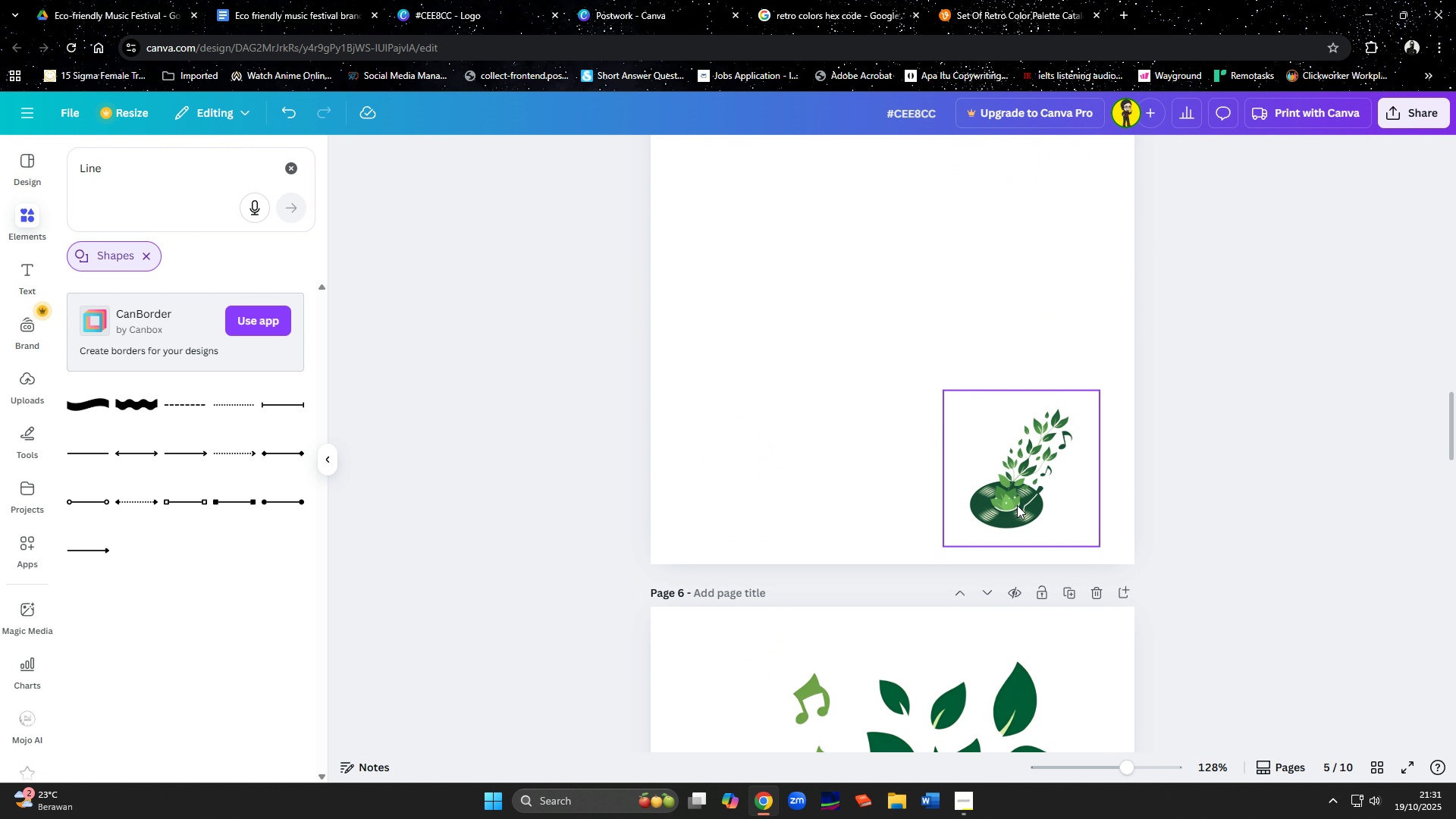 
double_click([1017, 505])
 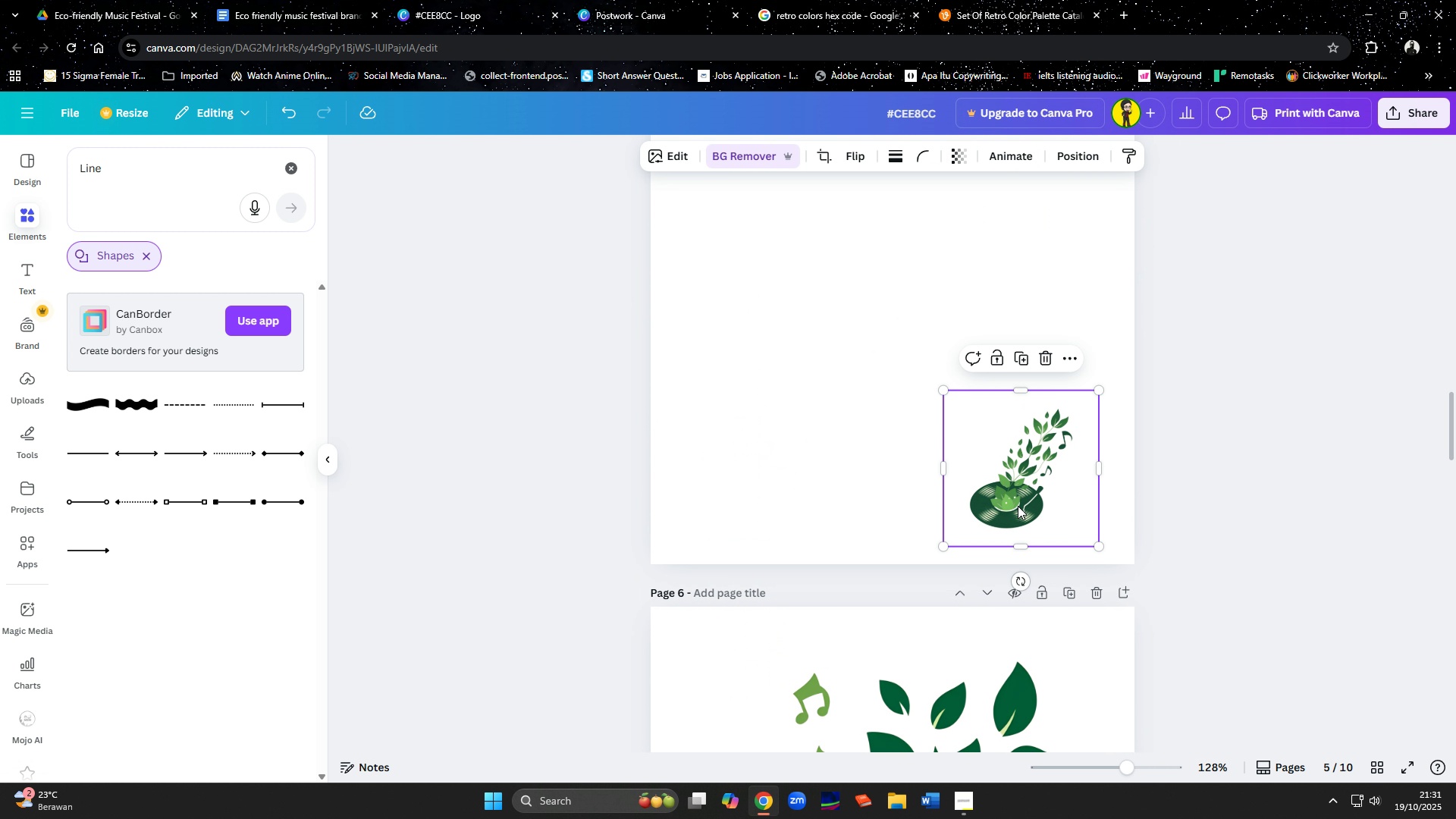 
left_click_drag(start_coordinate=[1018, 506], to_coordinate=[1055, 519])
 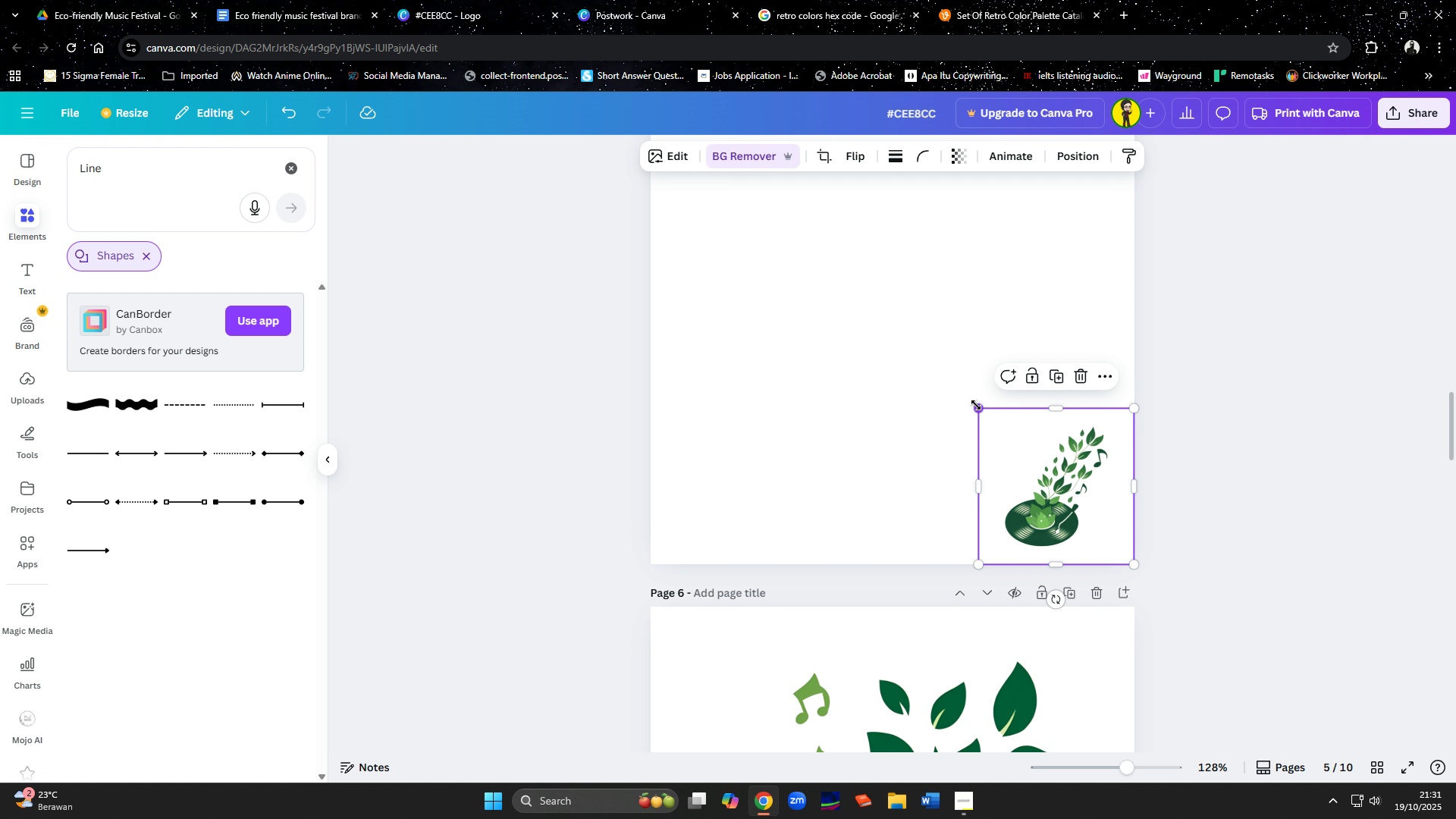 
left_click_drag(start_coordinate=[976, 405], to_coordinate=[602, 169])
 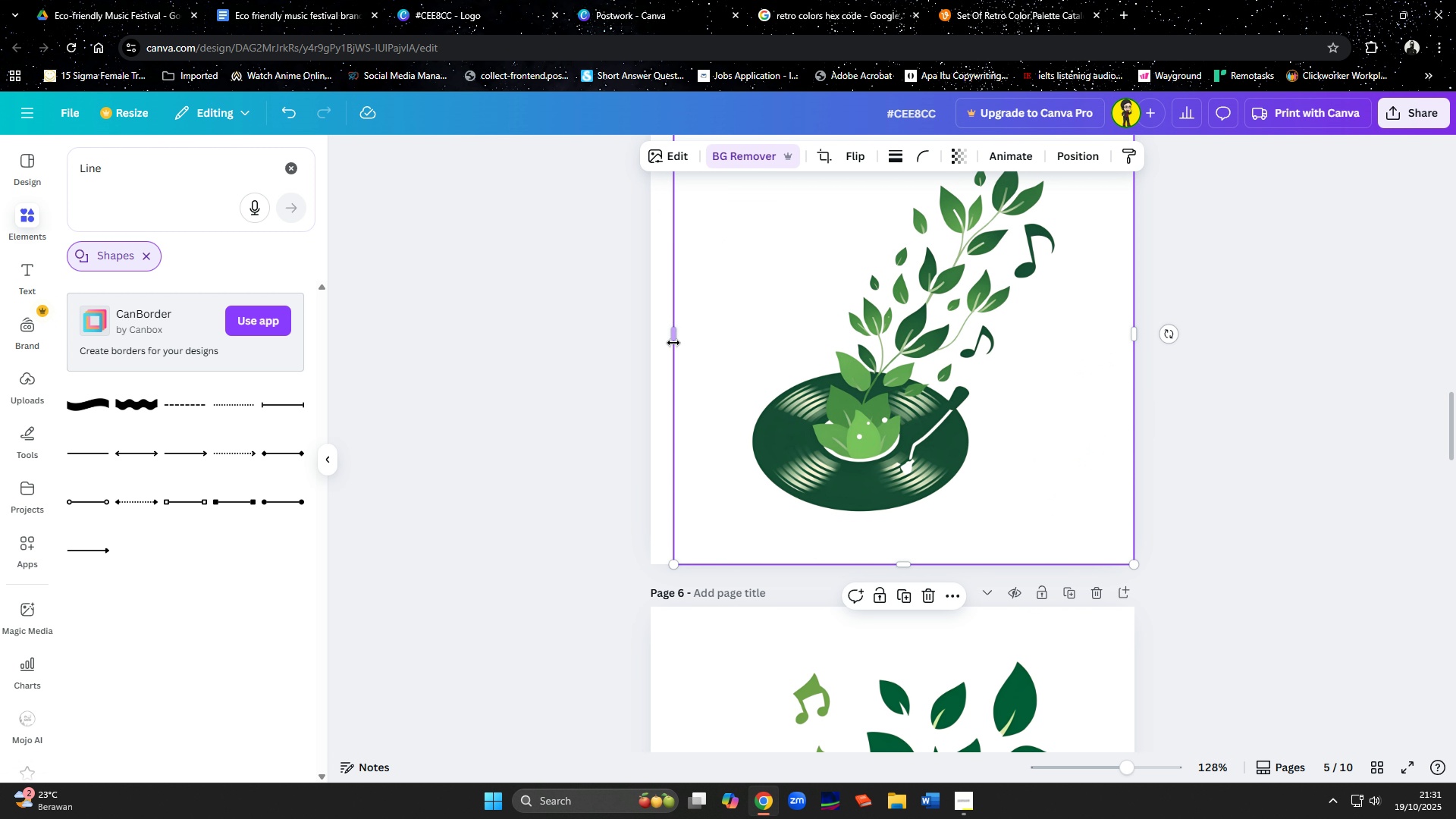 
scroll: coordinate [673, 343], scroll_direction: up, amount: 3.0
 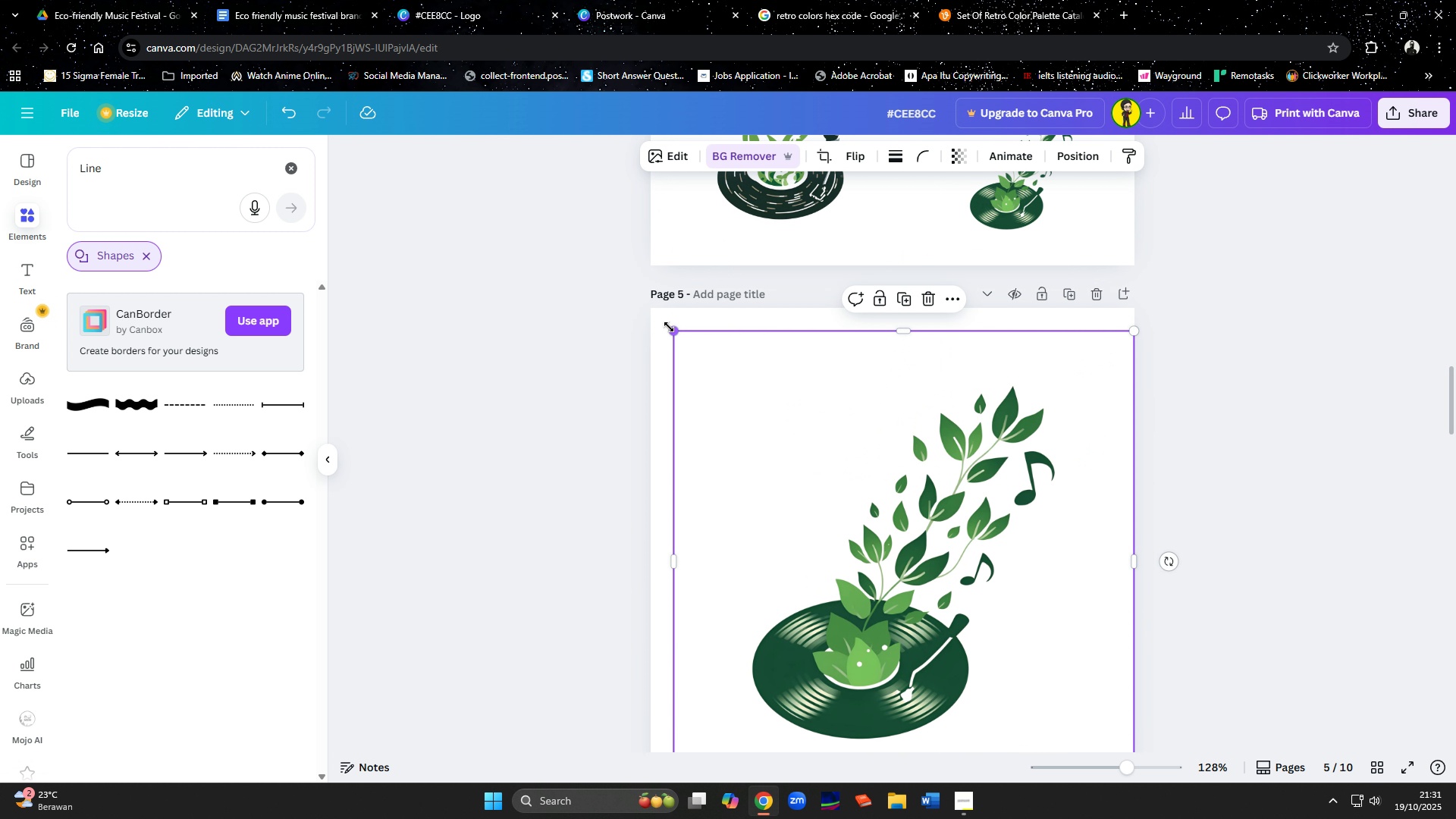 
left_click_drag(start_coordinate=[670, 328], to_coordinate=[646, 307])
 